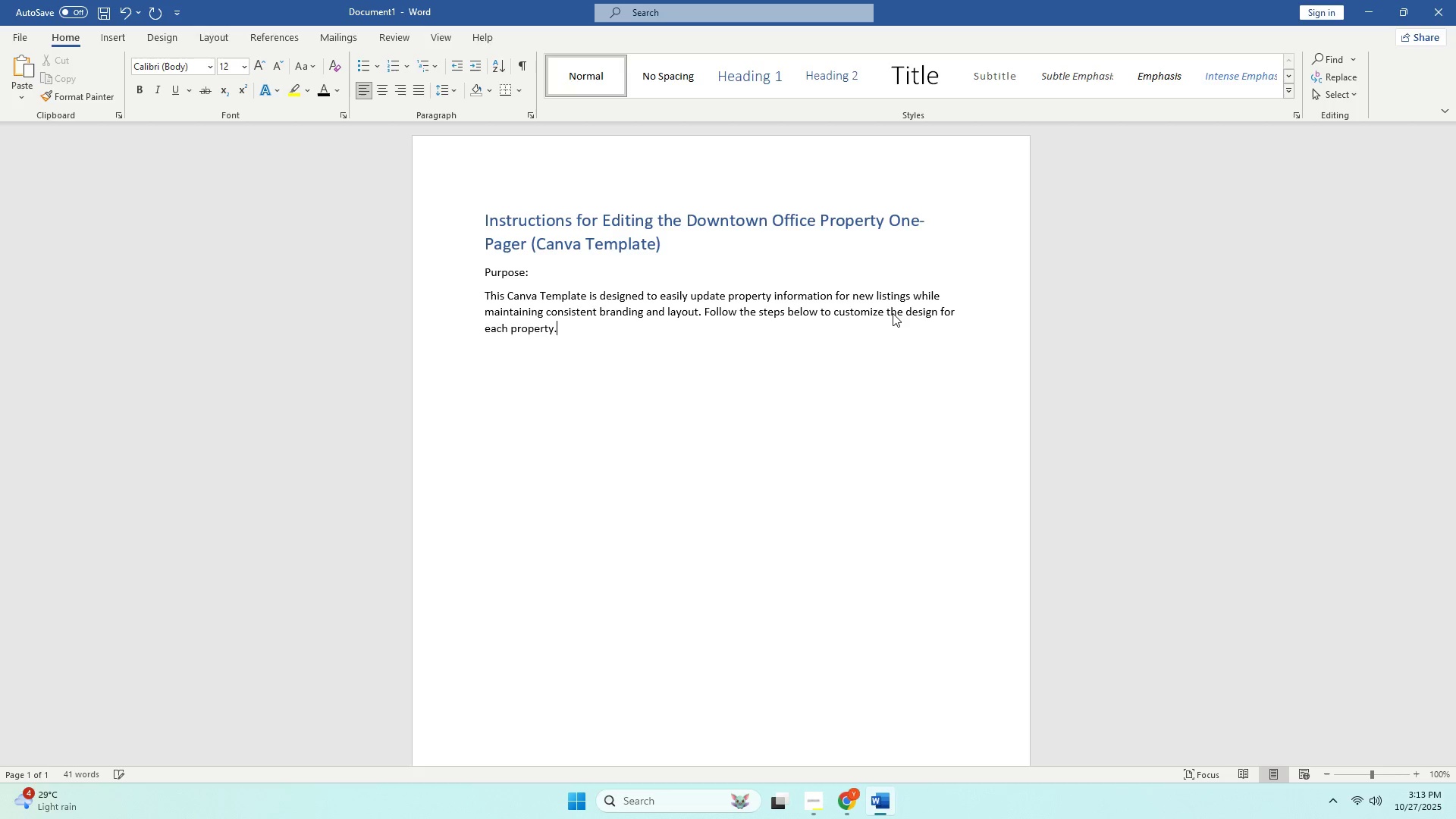 
key(Enter)
 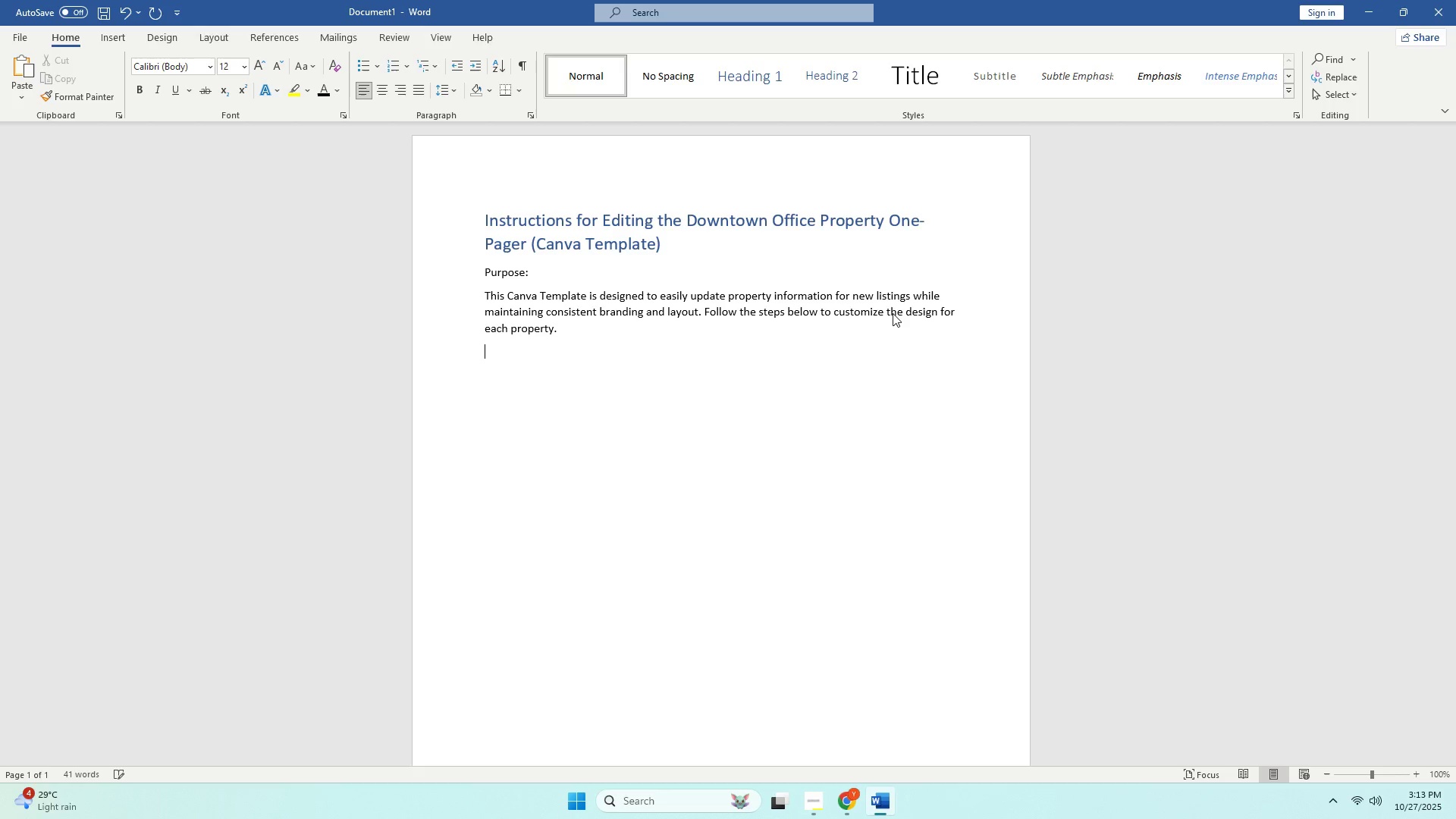 
key(Enter)
 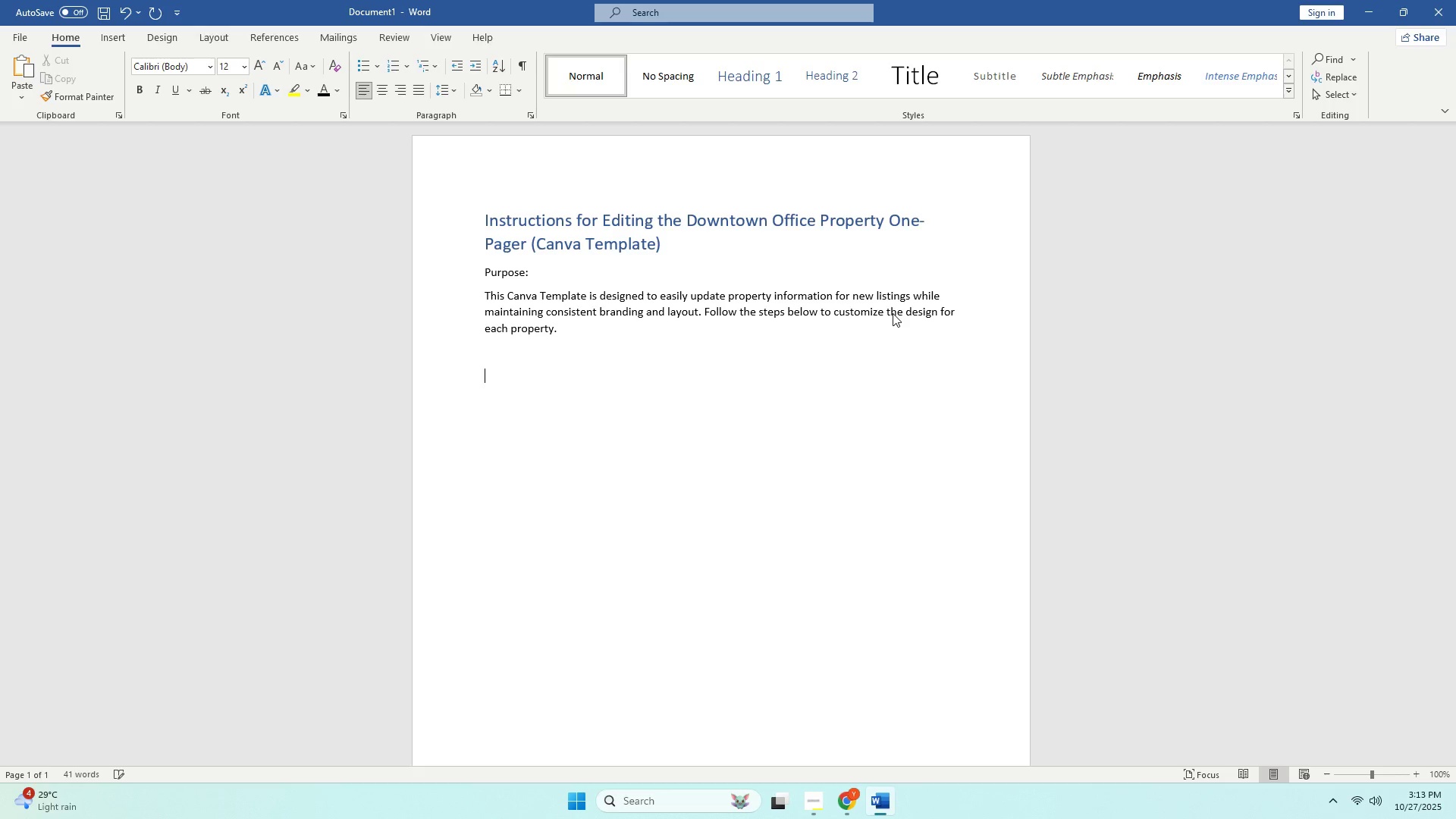 
key(Backspace)
 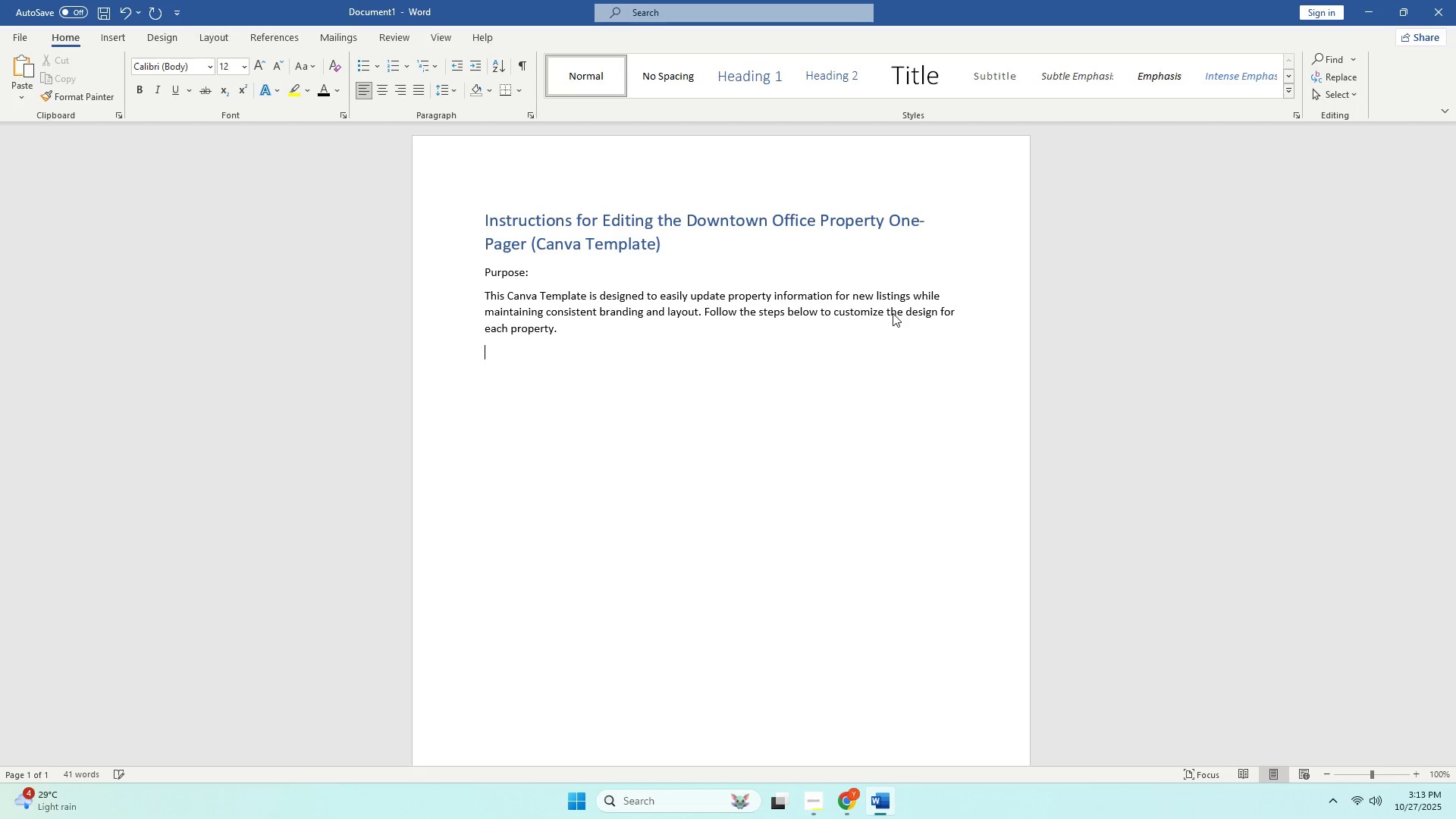 
key(Backspace)
 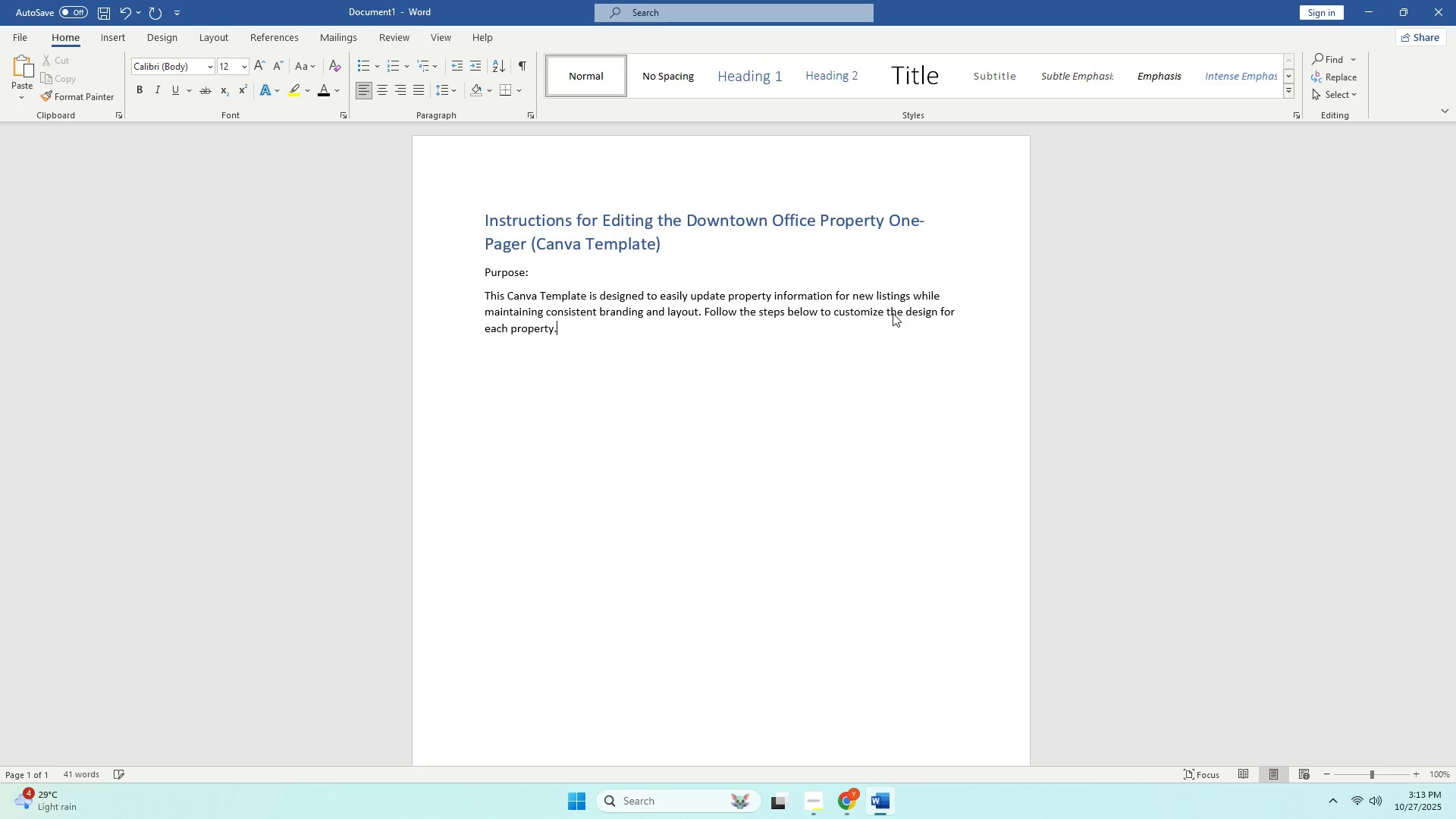 
key(Tab)
 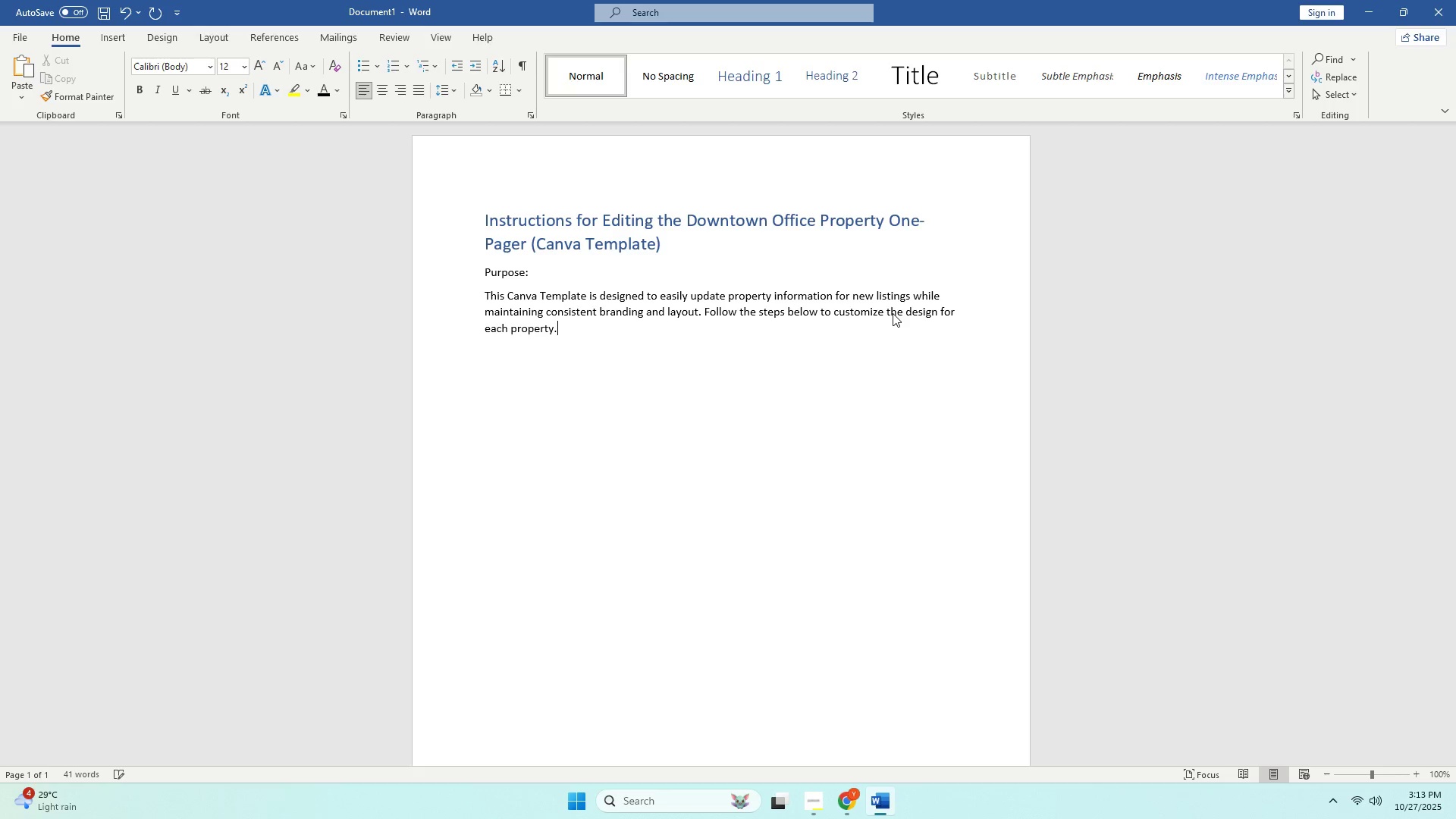 
key(Backspace)
 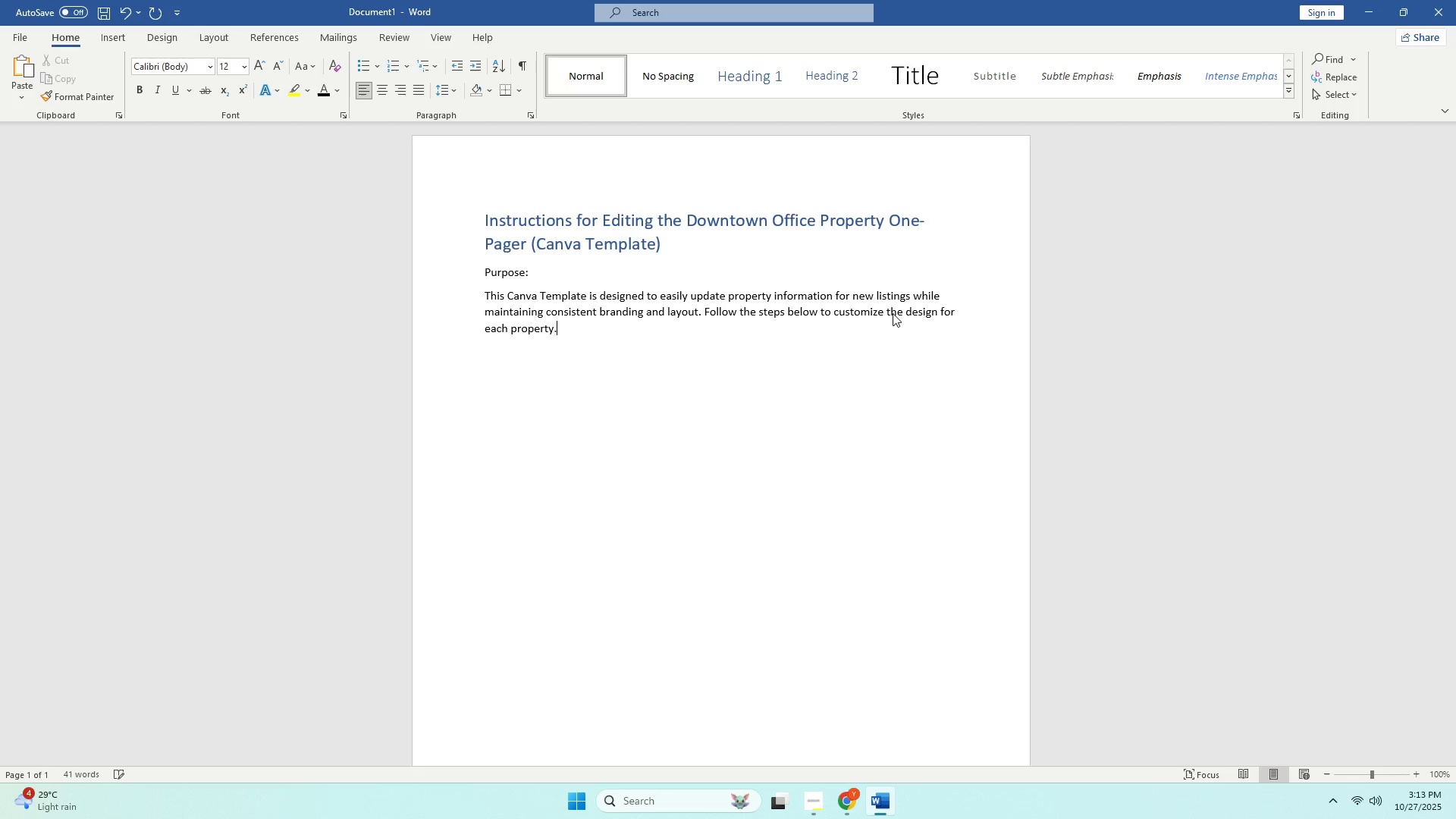 
key(Shift+ShiftLeft)
 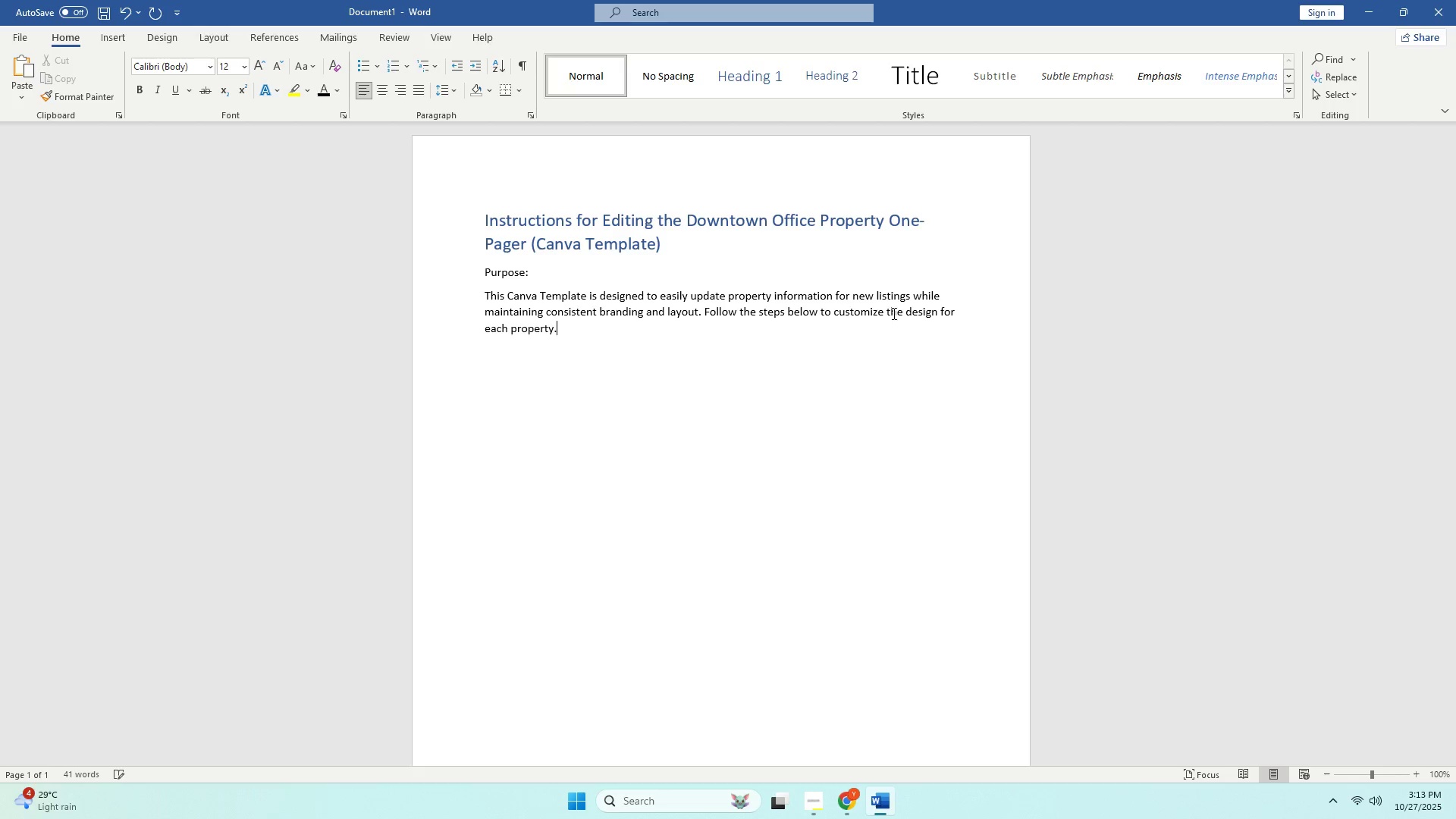 
key(Shift+Enter)
 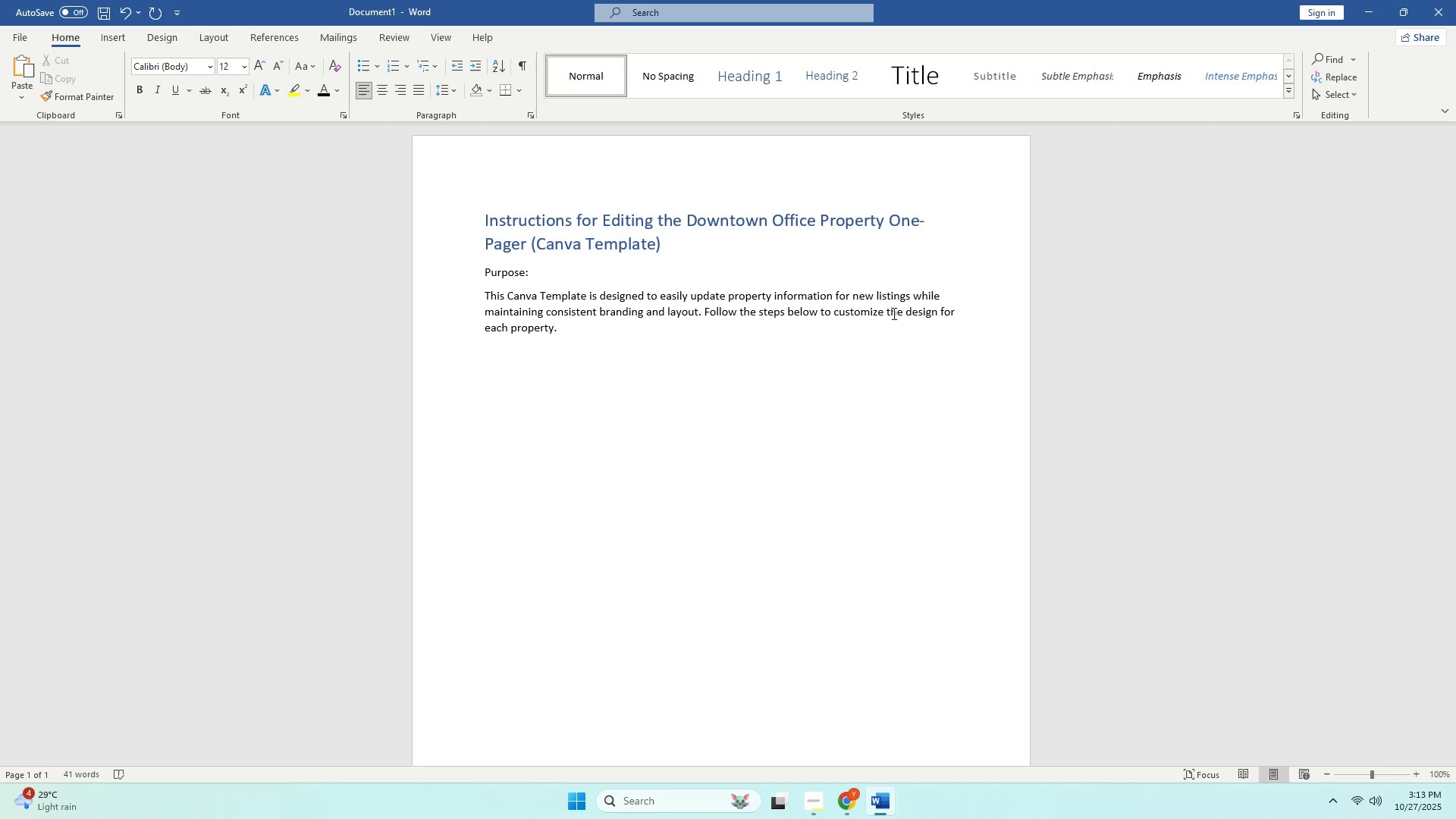 
key(Enter)
 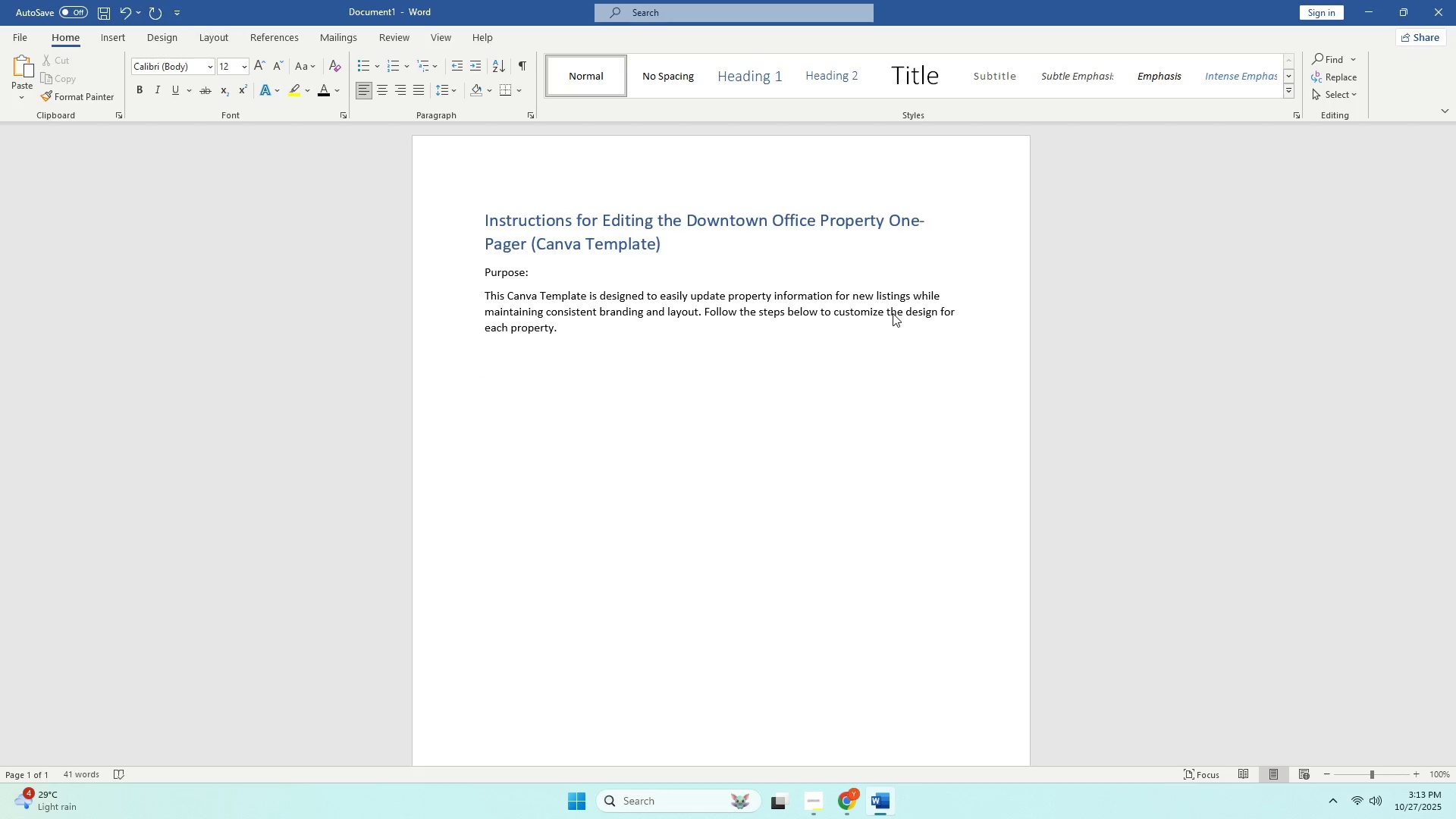 
key(Enter)
 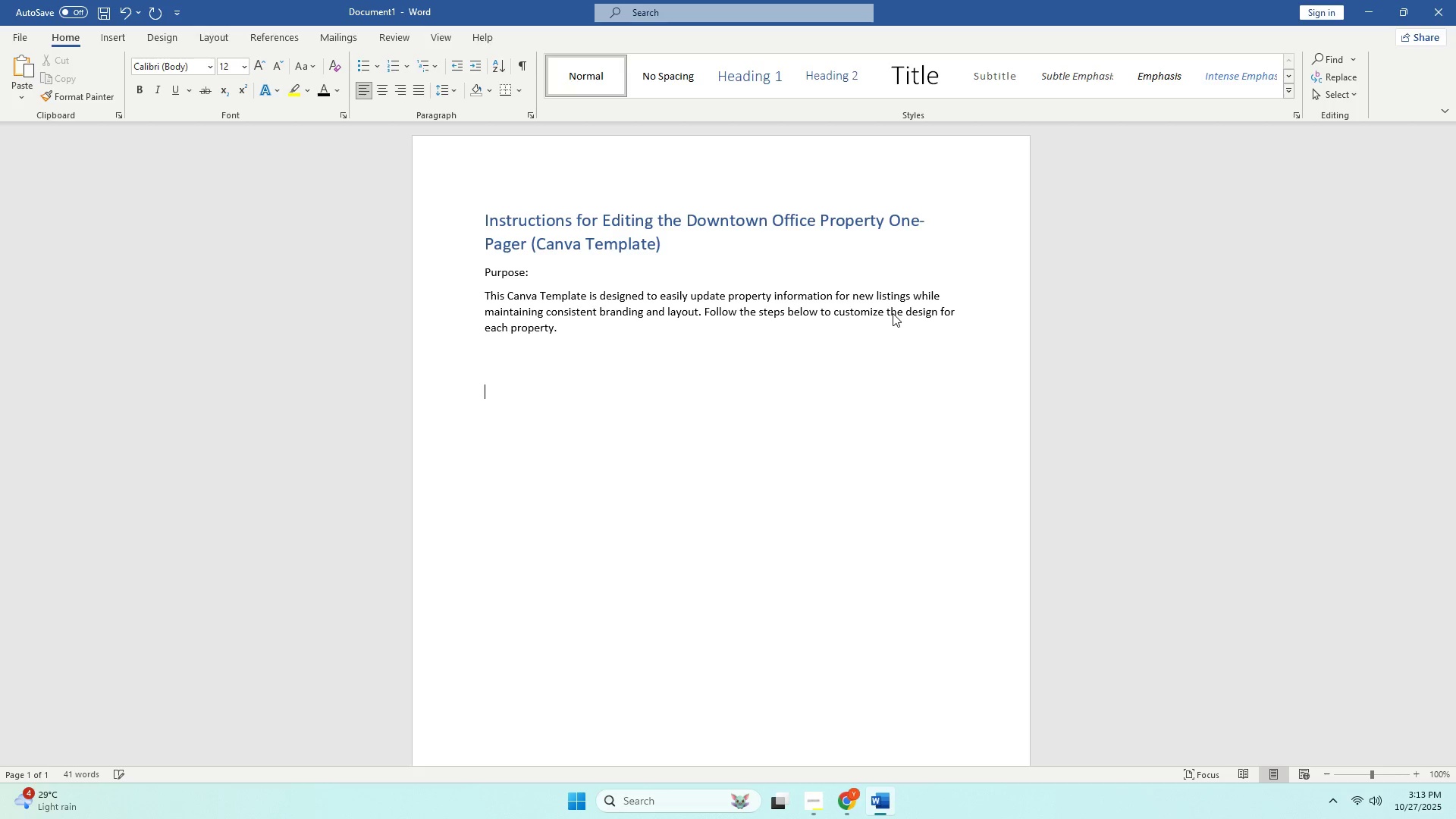 
key(Tab)
type(1. Reapl)
key(Backspace)
key(Backspace)
key(Backspace)
type(playe)
key(Backspace)
key(Backspace)
type(ce Text Content)
 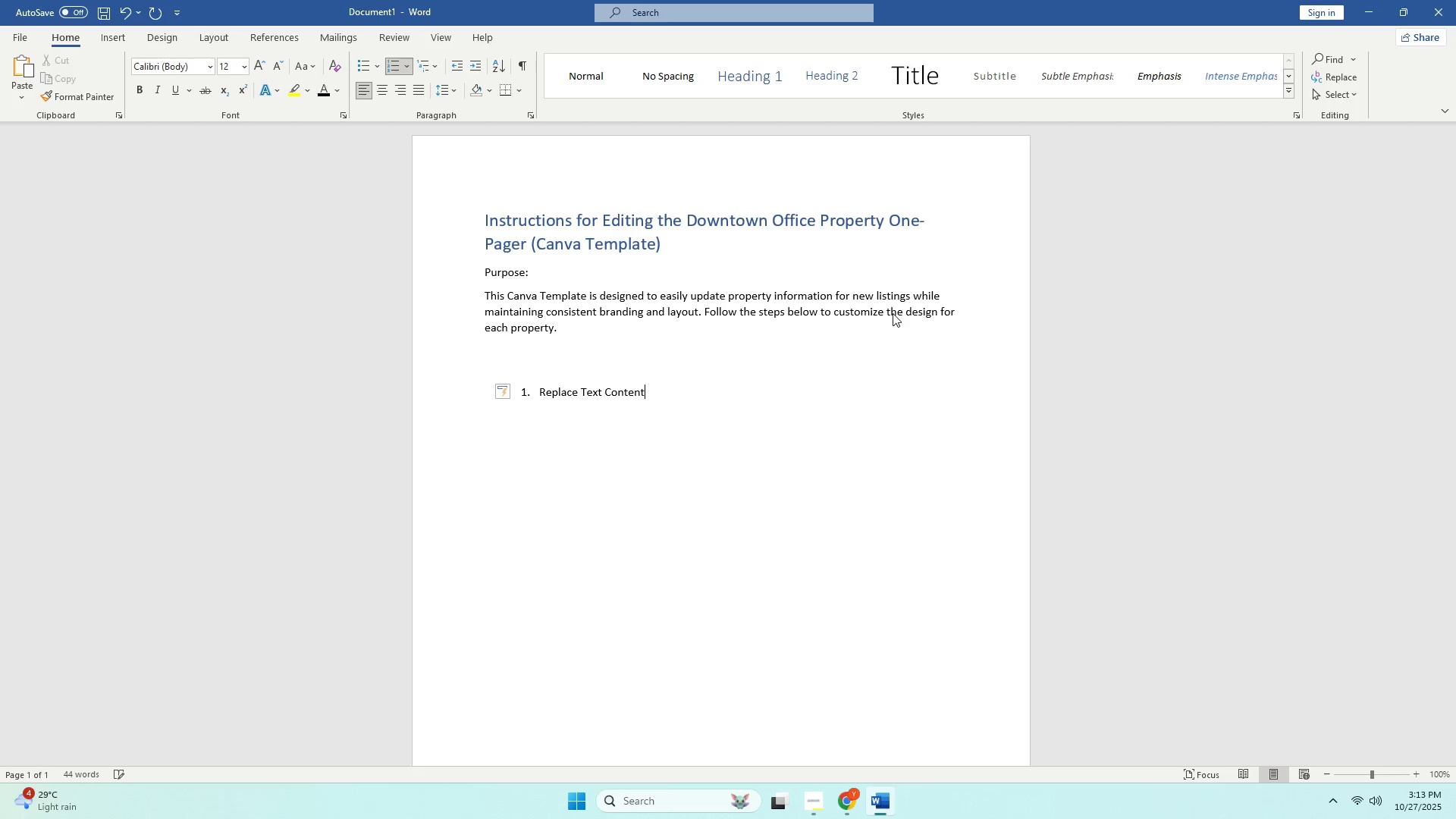 
key(Enter)
 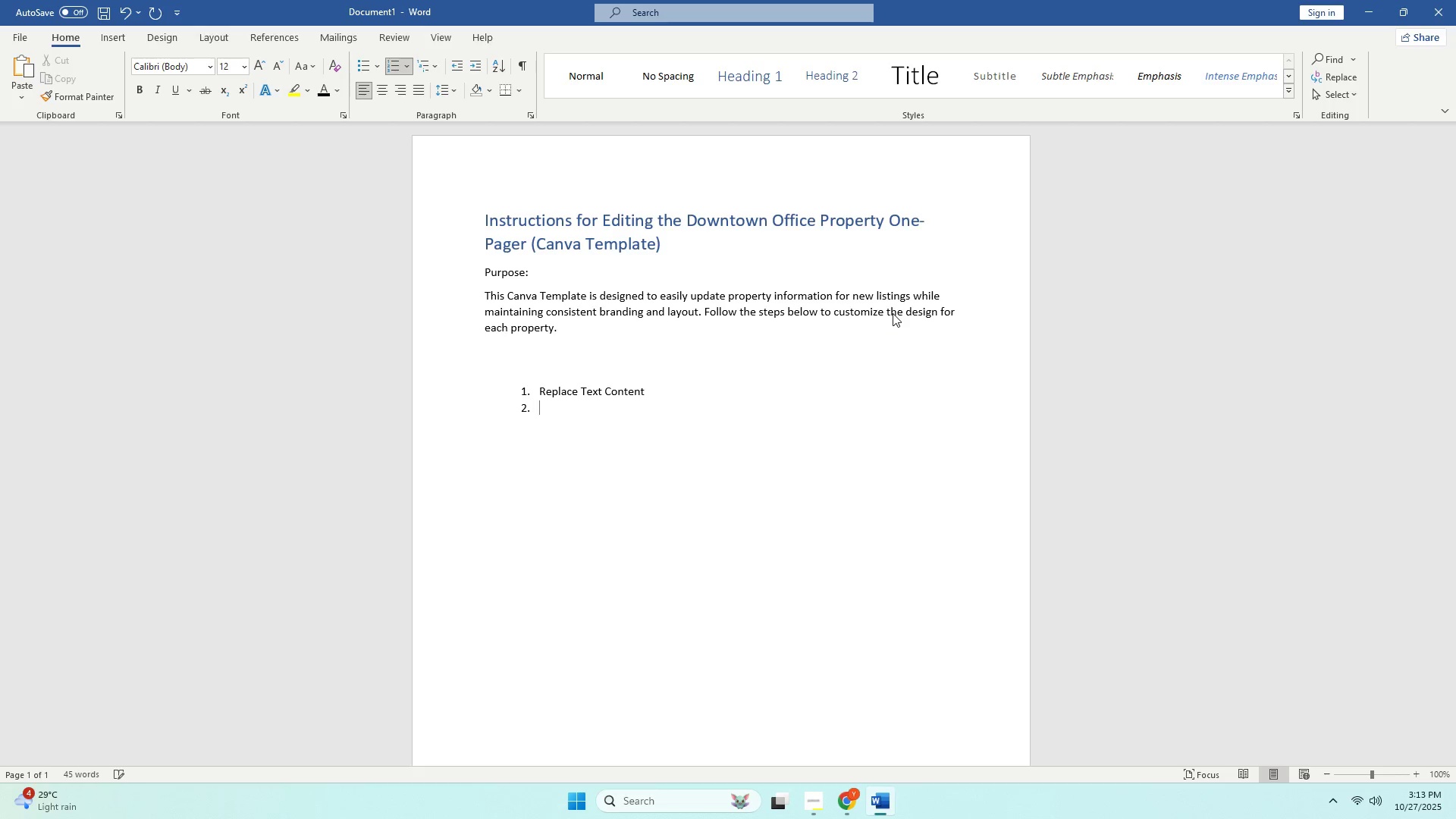 
key(Backspace)
 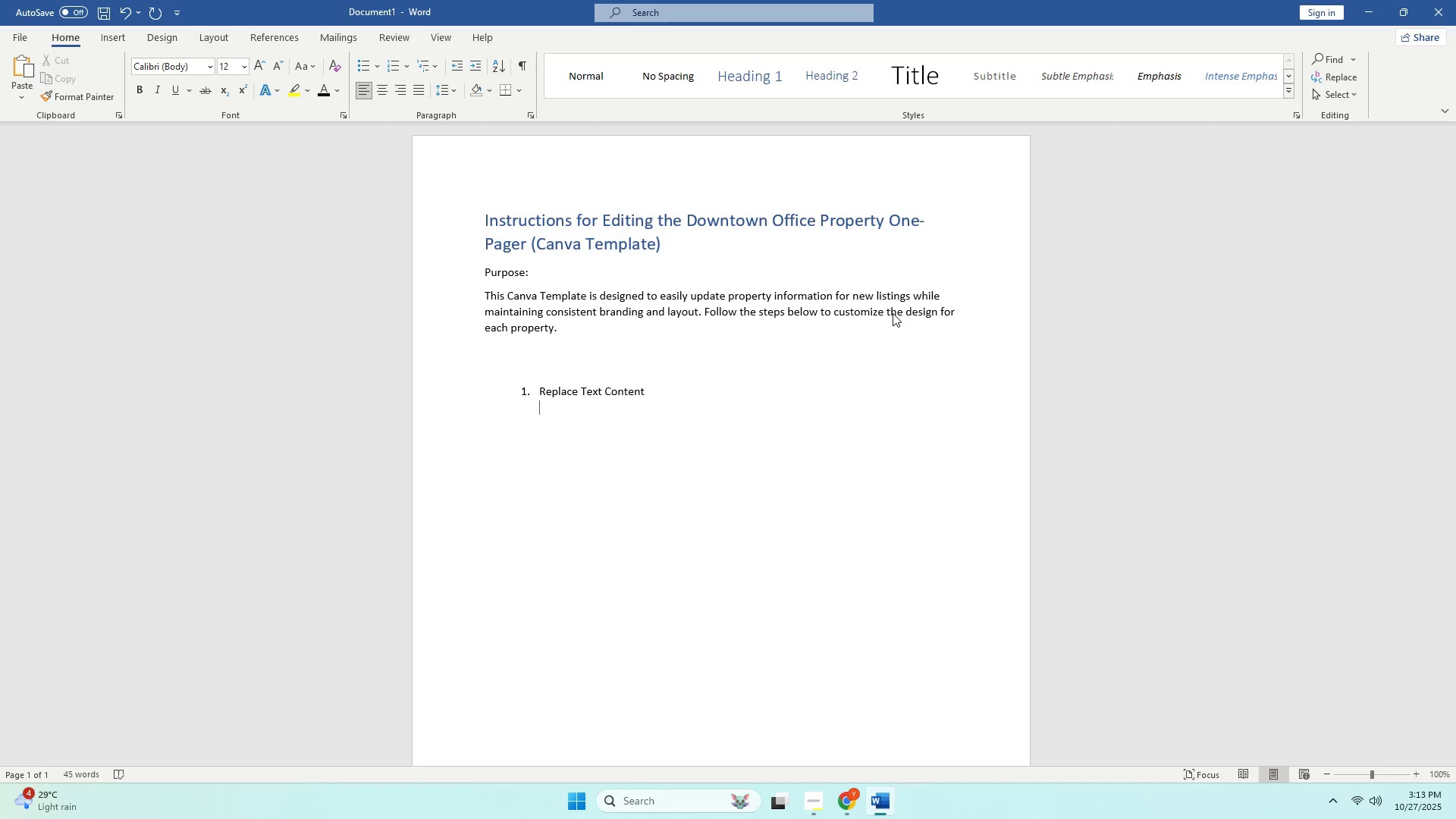 
key(Backspace)
 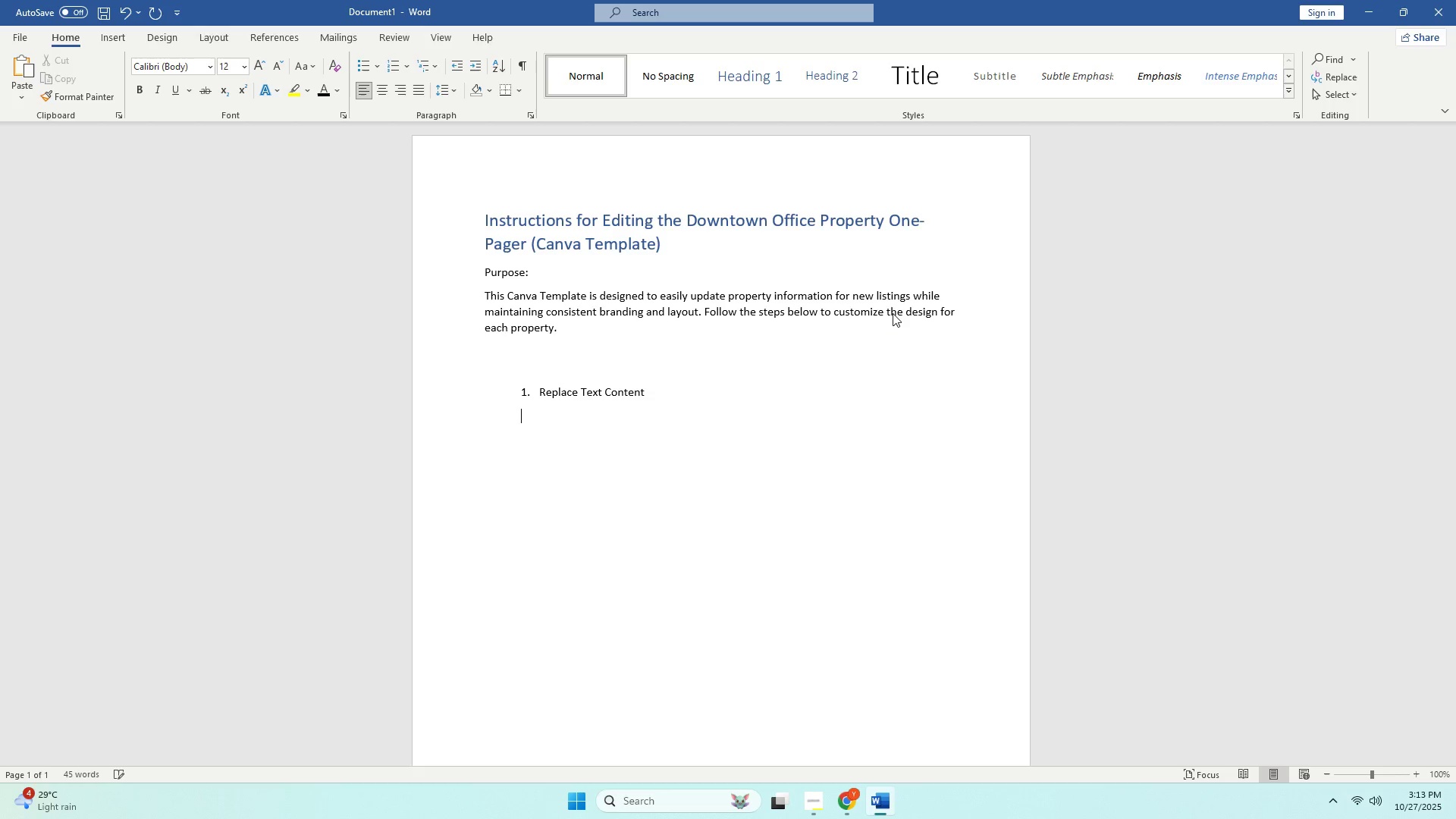 
key(Backspace)
 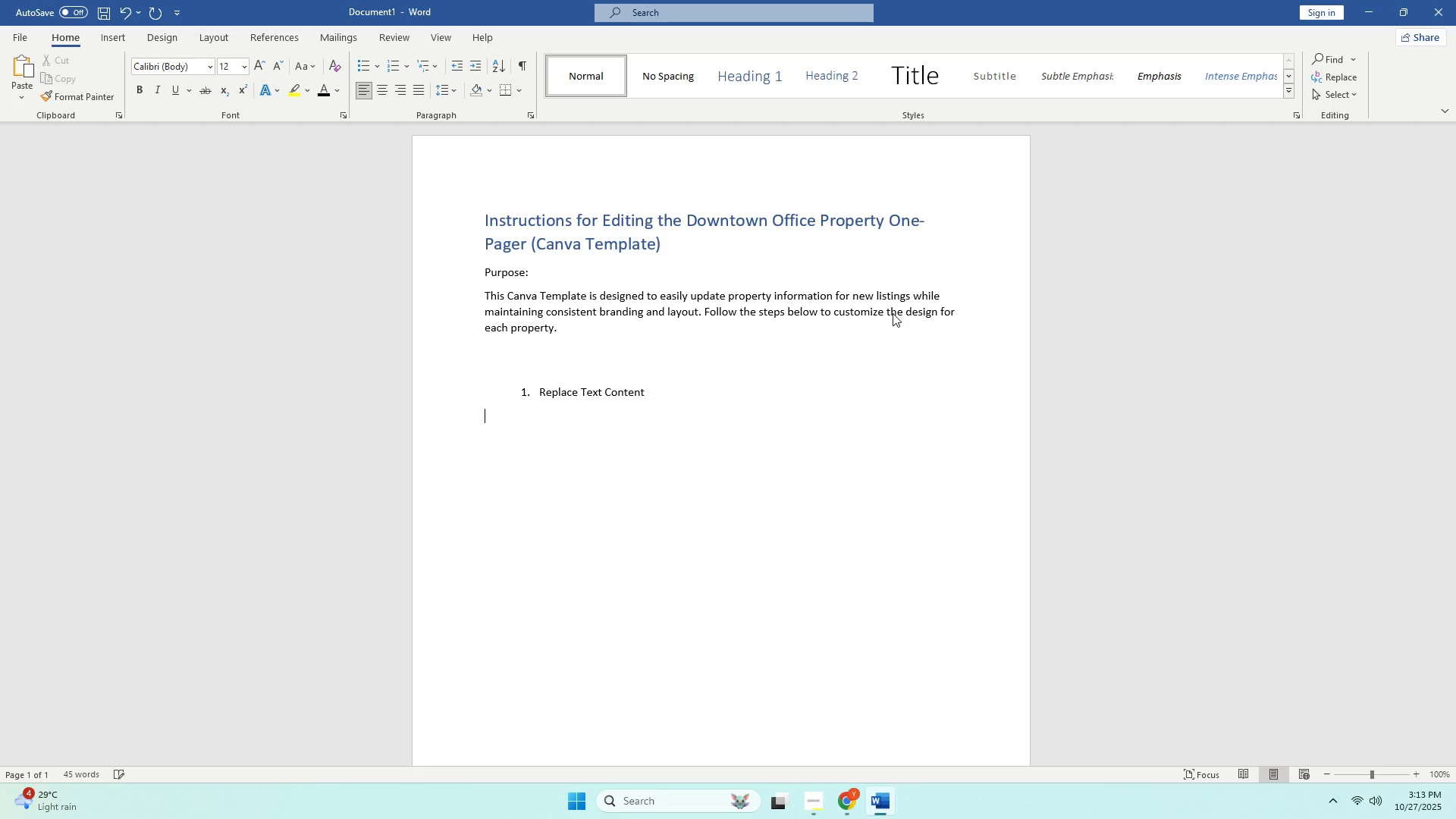 
key(Backspace)
 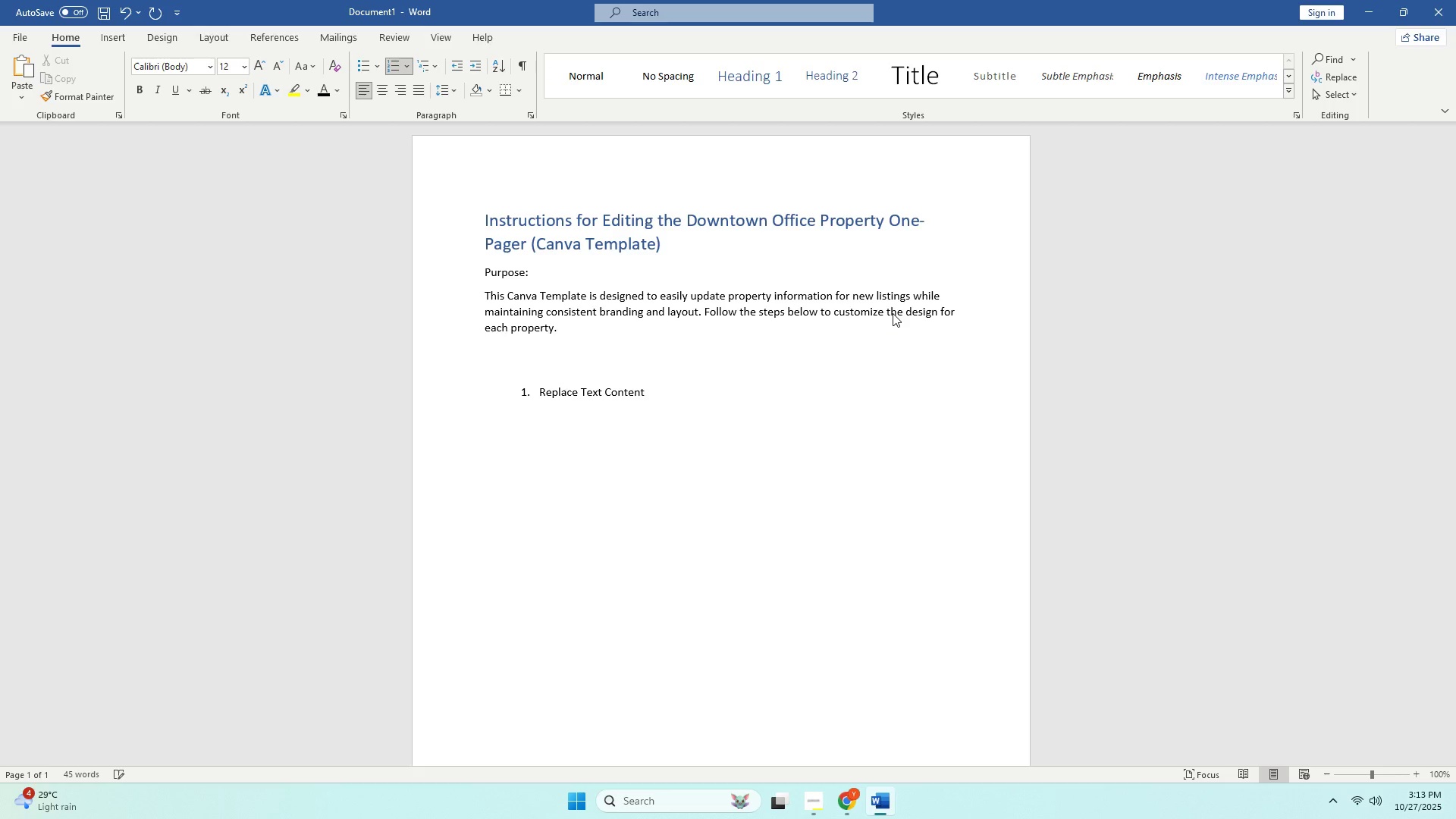 
key(Enter)
 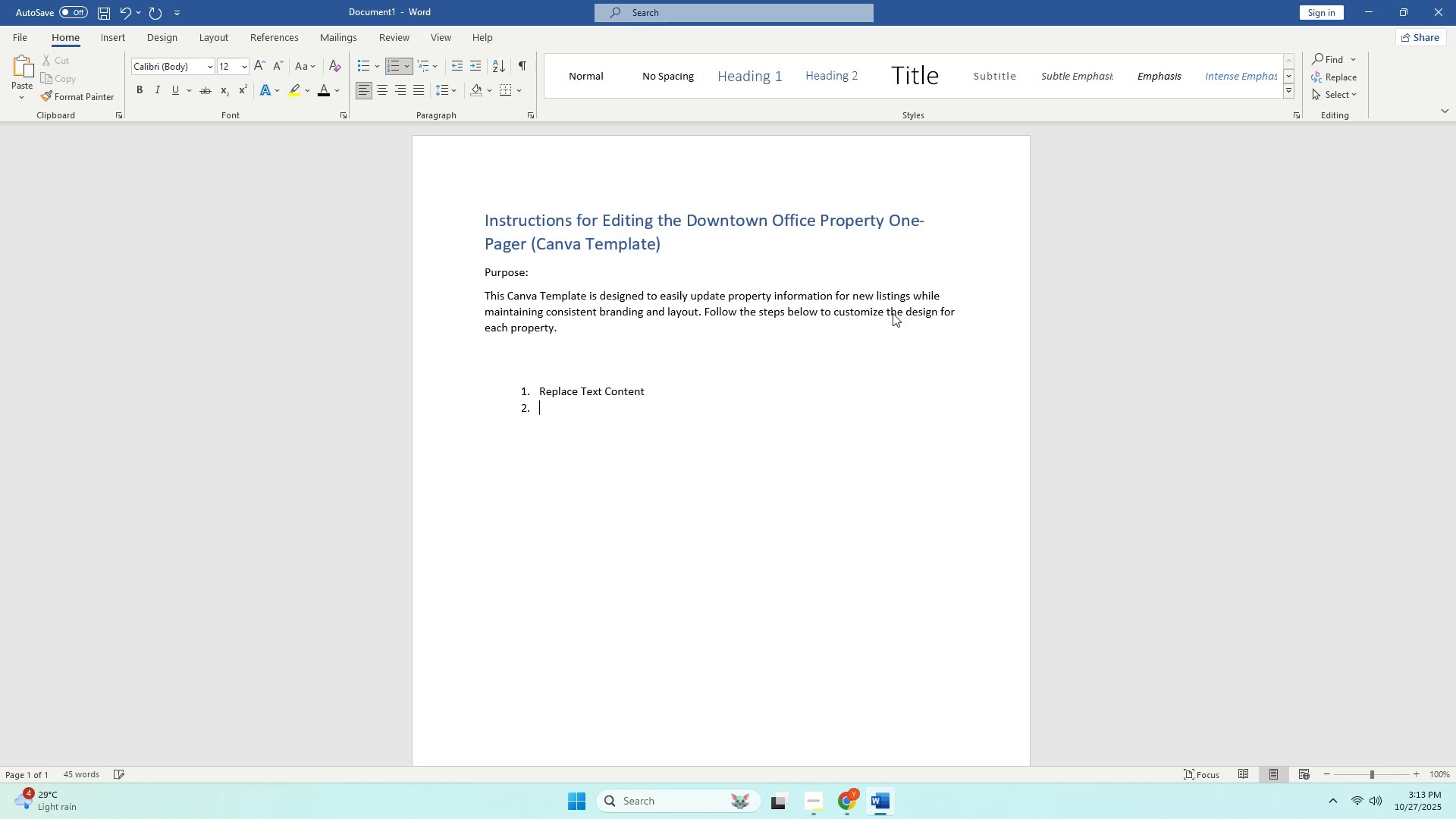 
key(Backspace)
 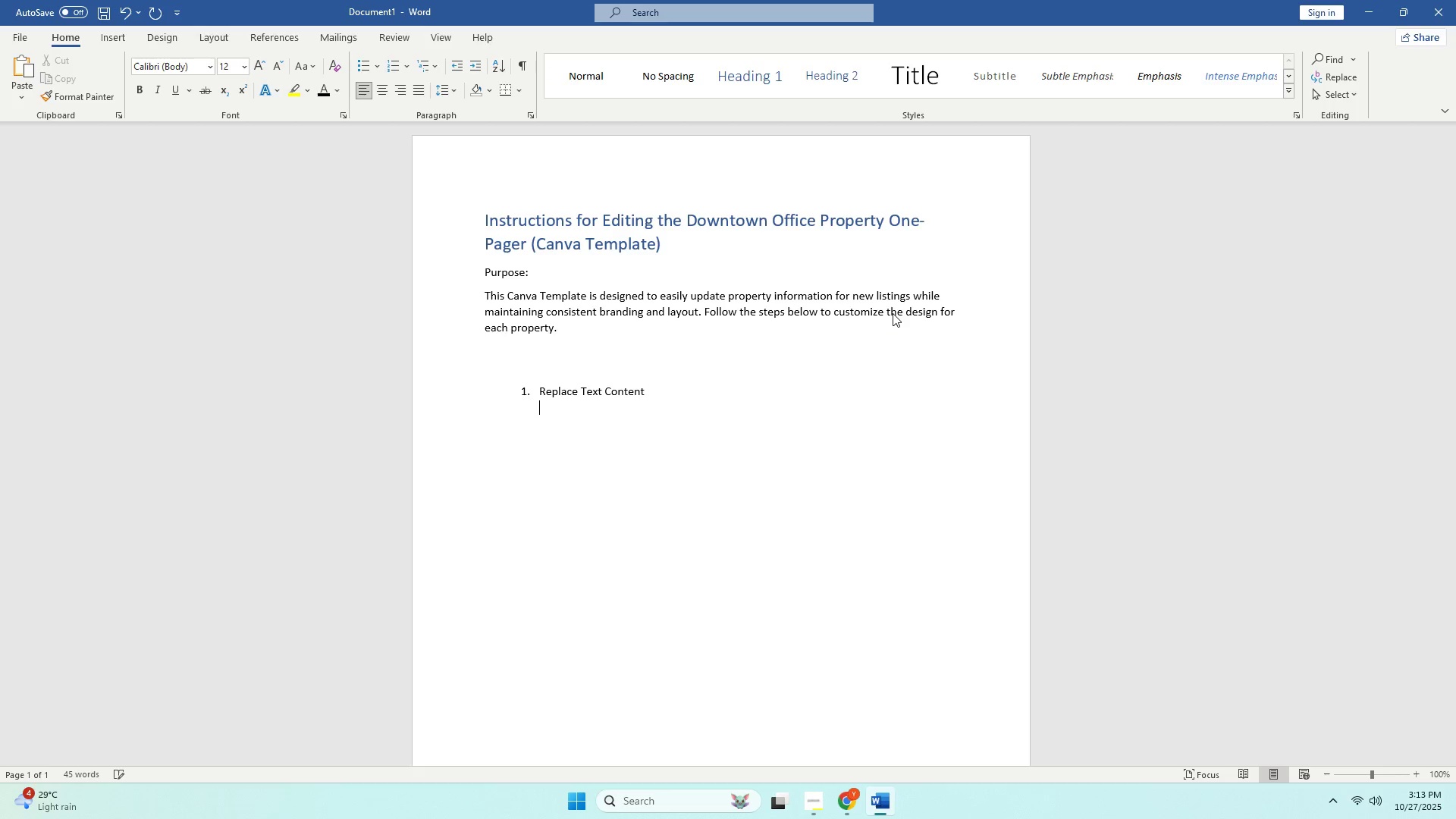 
key(Backspace)
 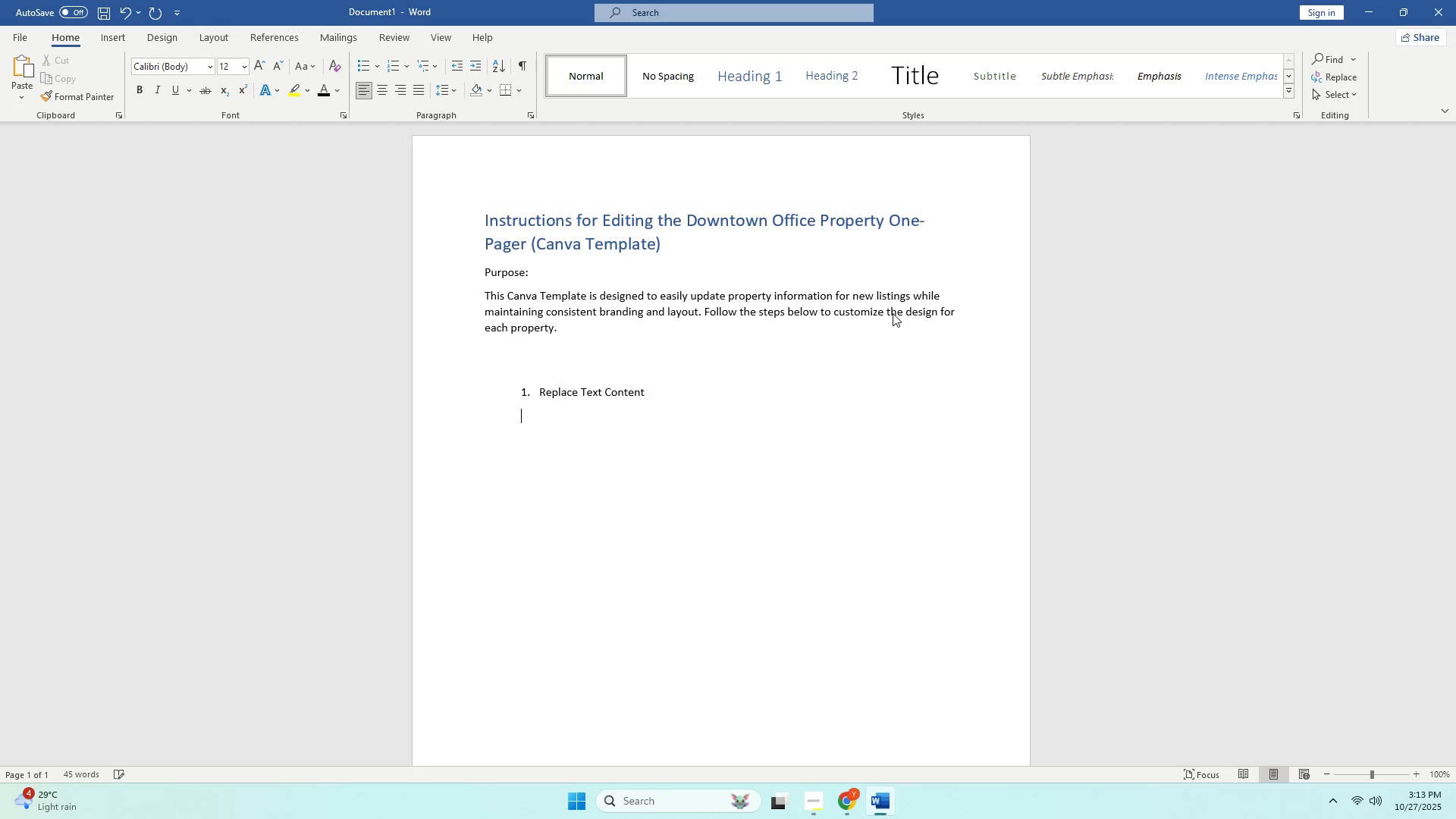 
key(Backspace)
 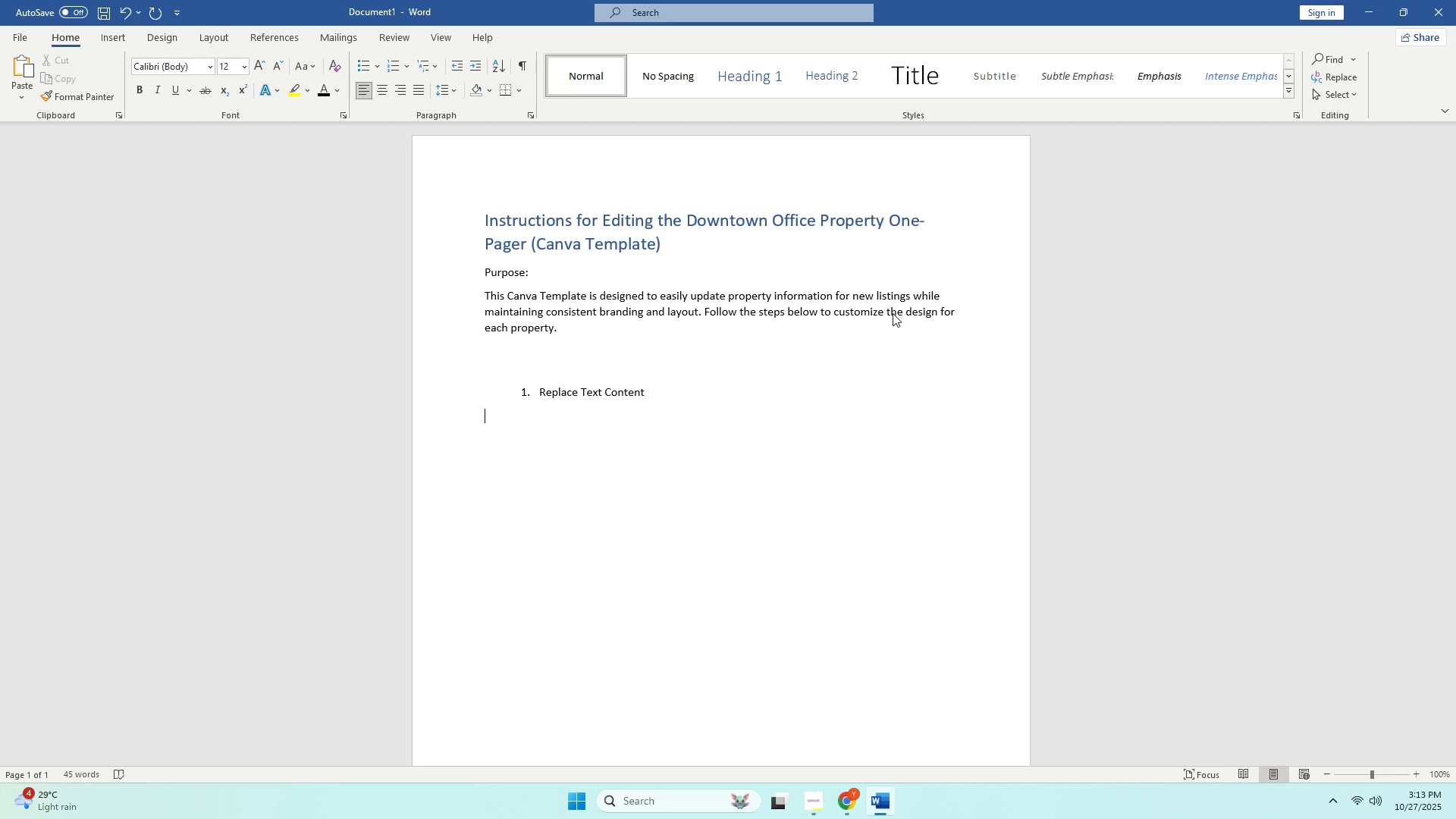 
wait(13.84)
 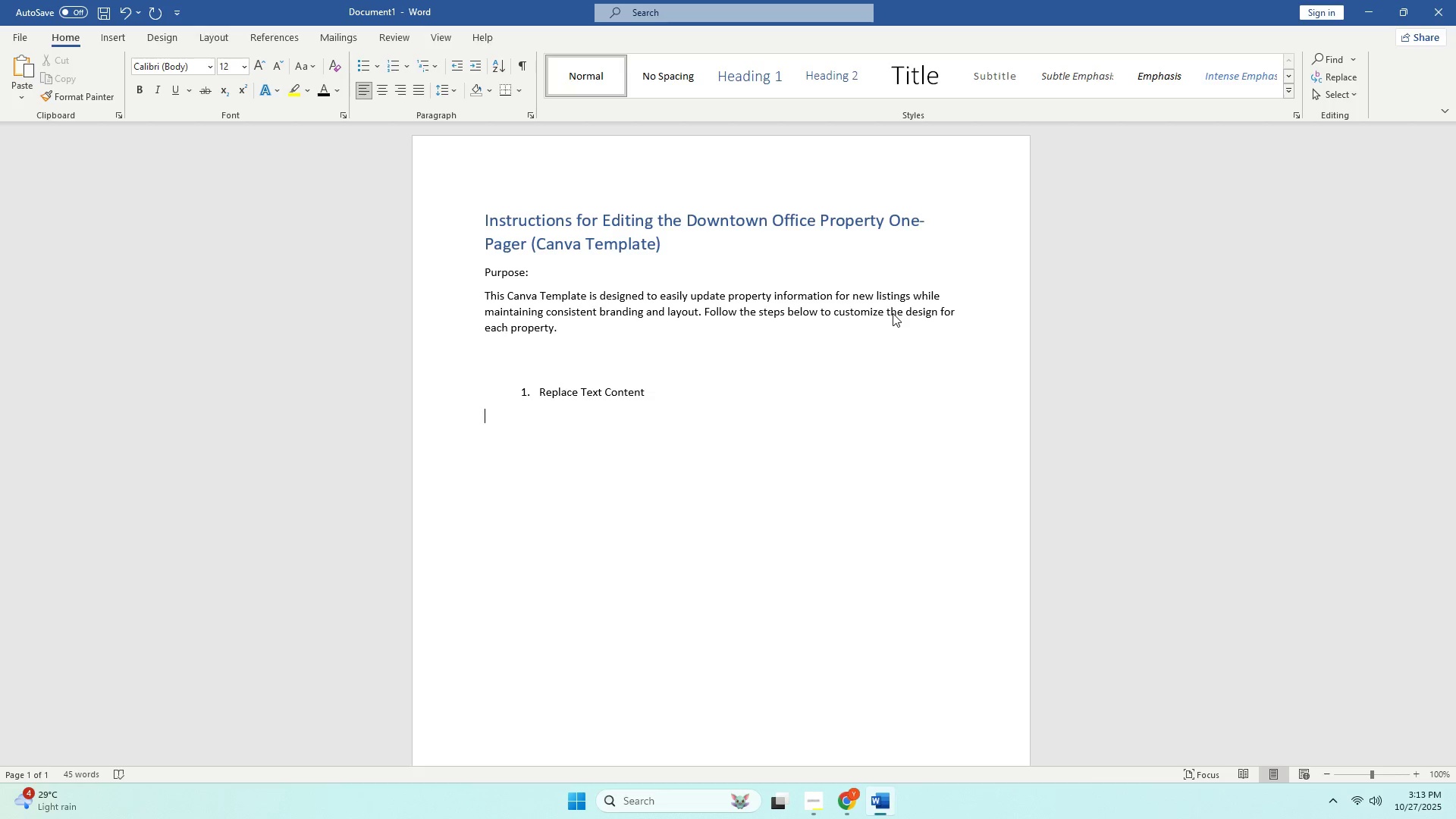 
type(Proep)
key(Backspace)
key(Backspace)
type(perty name )
key(Backspace)
key(Backspace)
key(Backspace)
key(Backspace)
key(Backspace)
type(name )
key(Backspace)
key(Backspace)
key(Backspace)
key(Backspace)
key(Backspace)
type(n)
key(Backspace)
type(name a)
key(Backspace)
key(Backspace)
key(Backspace)
key(Backspace)
key(Backspace)
key(Backspace)
type(Name & Dre)
key(Backspace)
key(Backspace)
type(dre)
key(Backspace)
key(Backspace)
key(Backspace)
key(Backspace)
type(Address Clo)
key(Backspace)
type(ick ti)
key(Backspace)
type(e)
key(Backspace)
type(he title and subtt)
key(Backspace)
type(itle text boxes at the top. Tyy)
key(Backspace)
type(pe in the new [)
key(Backspace)
type(propetr)
key(Backspace)
key(Backspace)
type(rcy)
key(Backspace)
key(Backspace)
type(ty )
 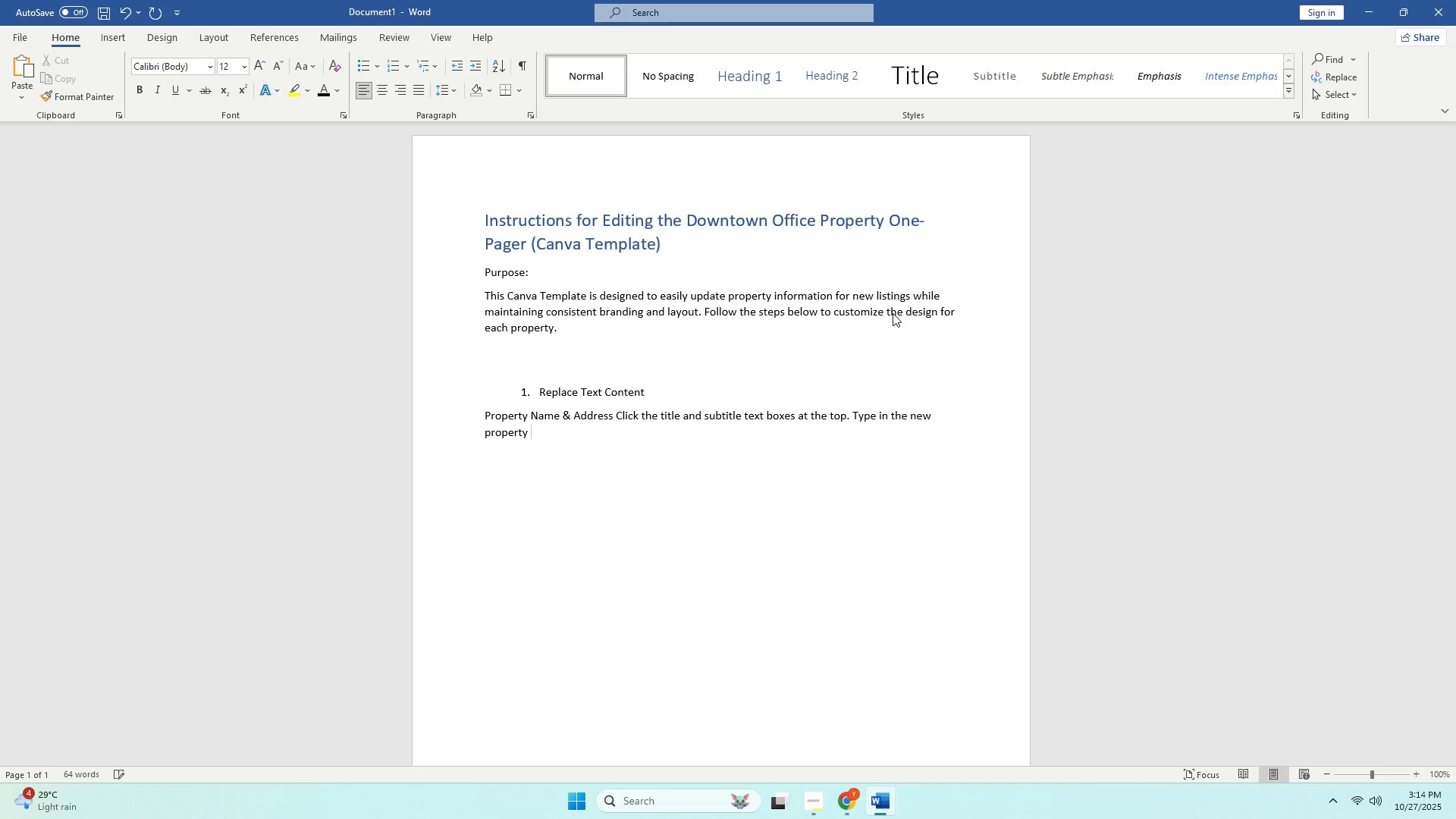 
key(Backspace)
type('s official naem and full address)
 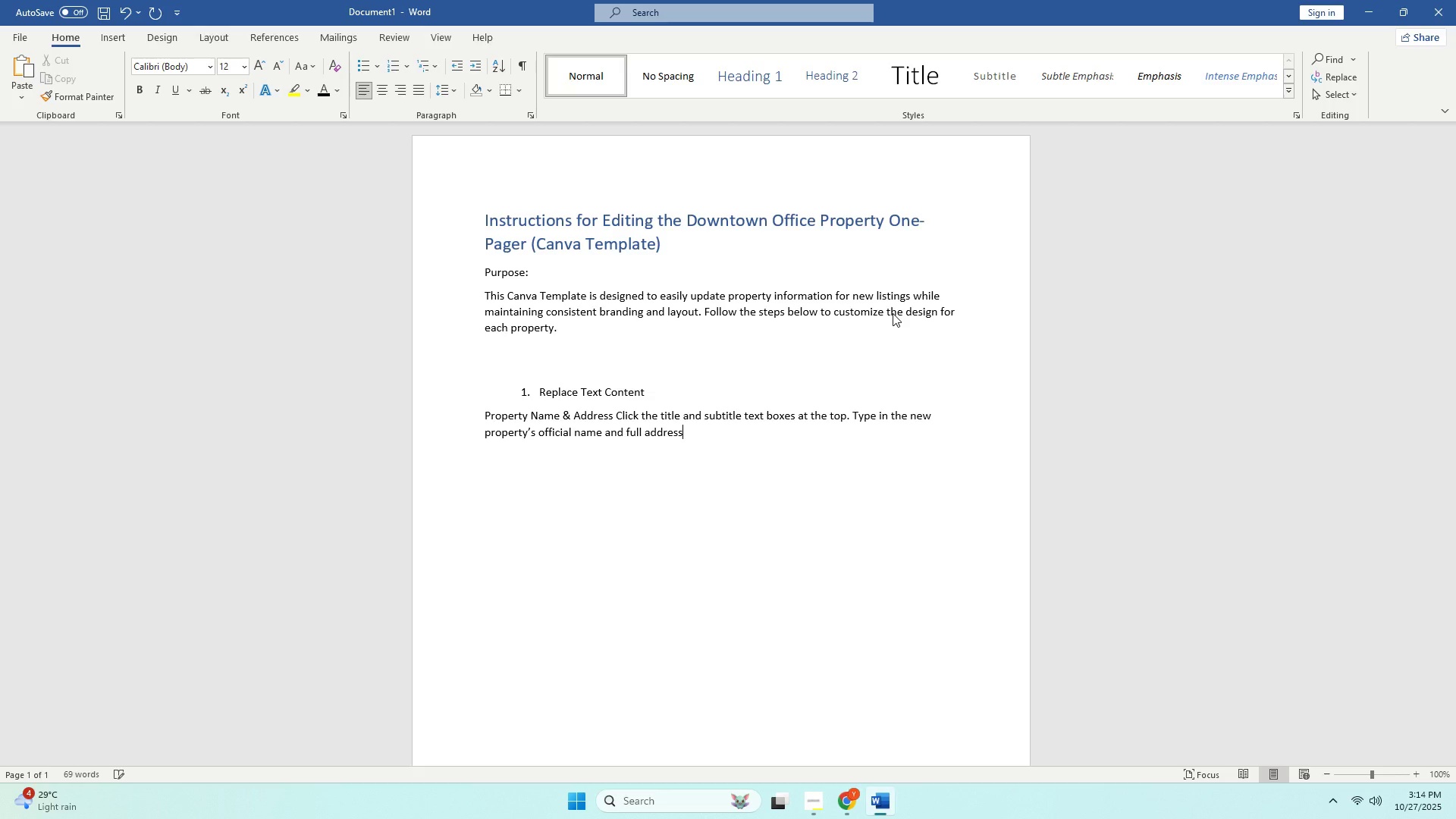 
key(Enter)
 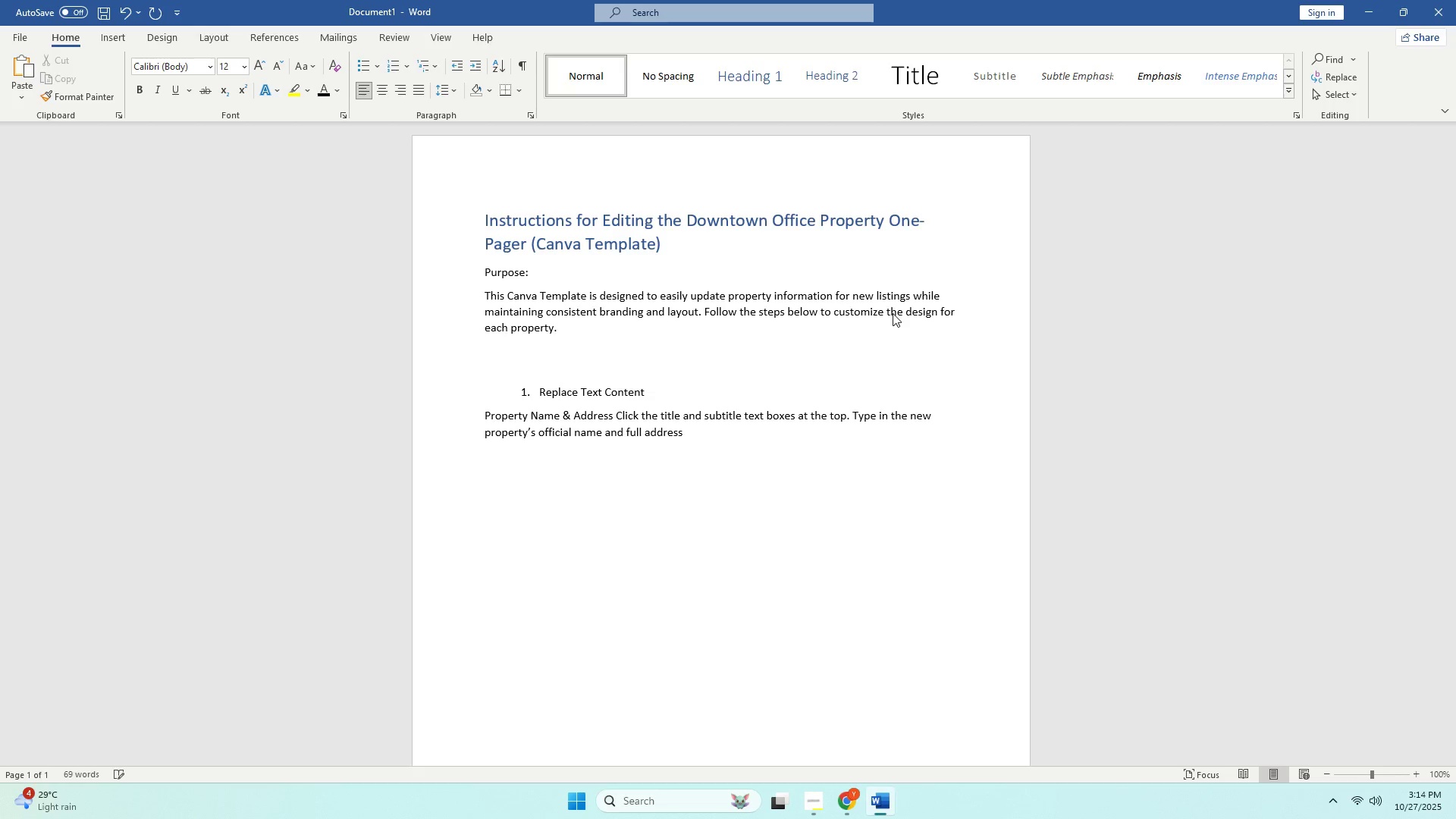 
key(Shift+ShiftLeft)
 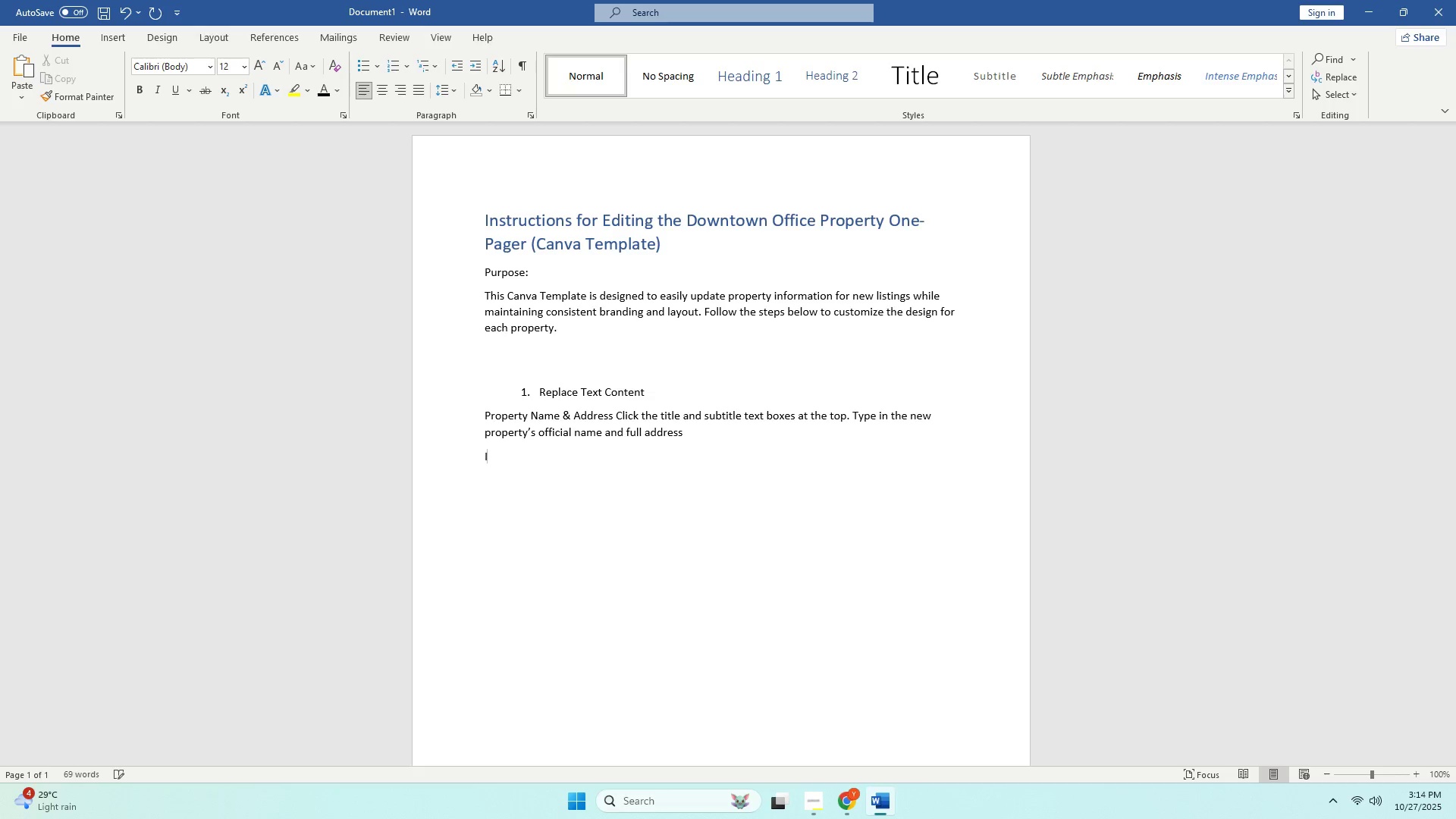 
key(Shift+I)
 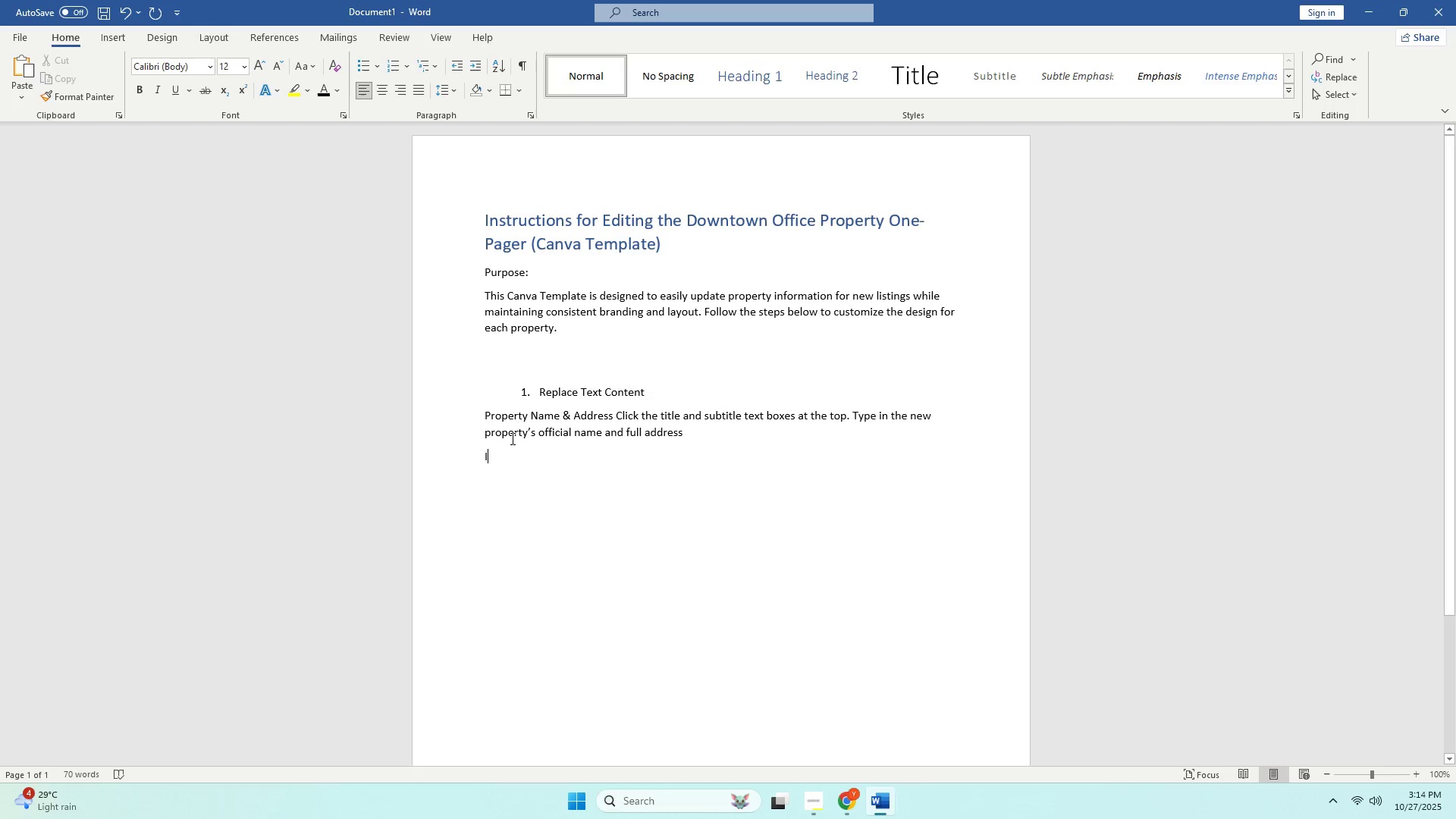 
key(Backspace)
 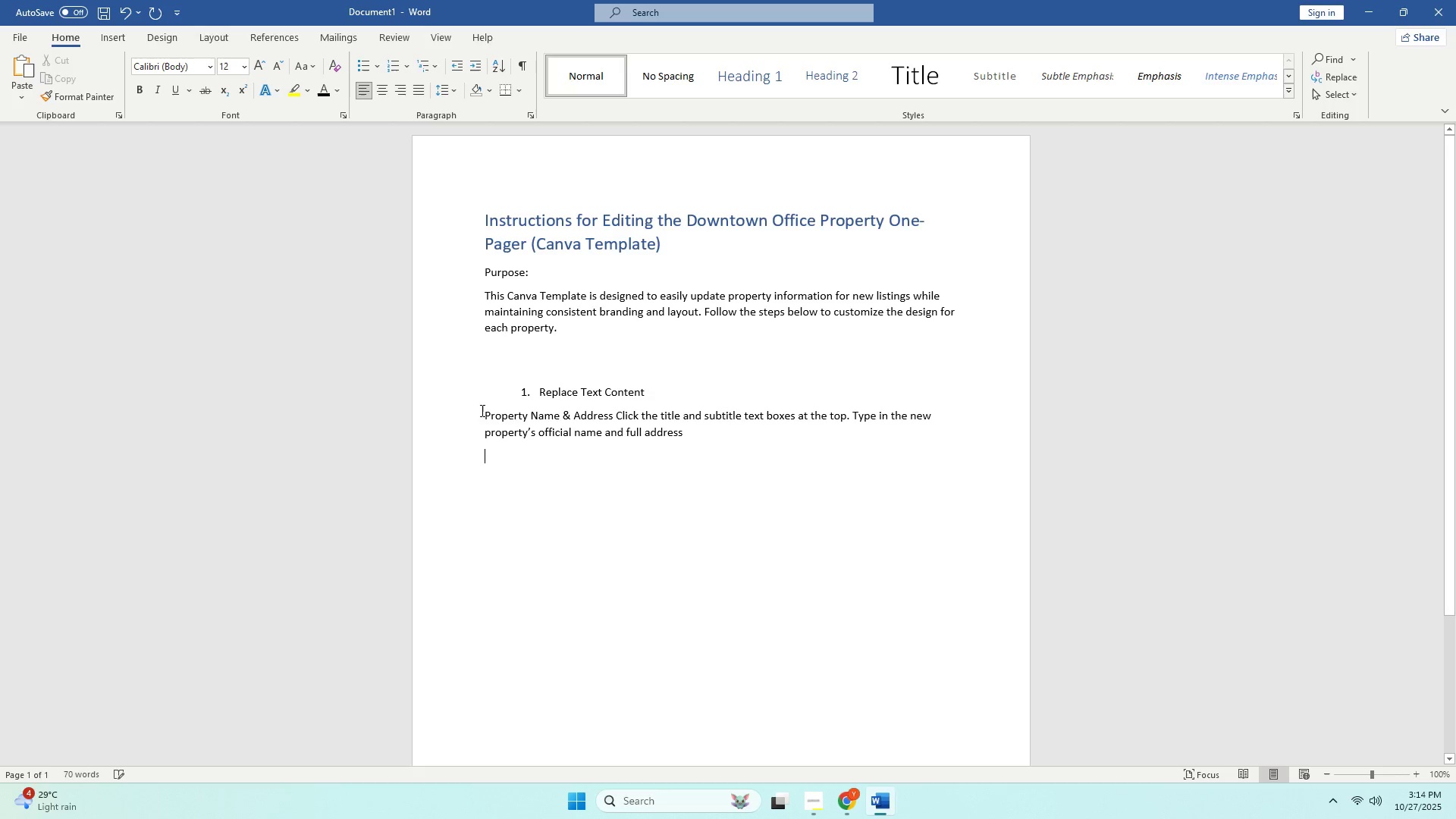 
left_click_drag(start_coordinate=[484, 412], to_coordinate=[524, 439])
 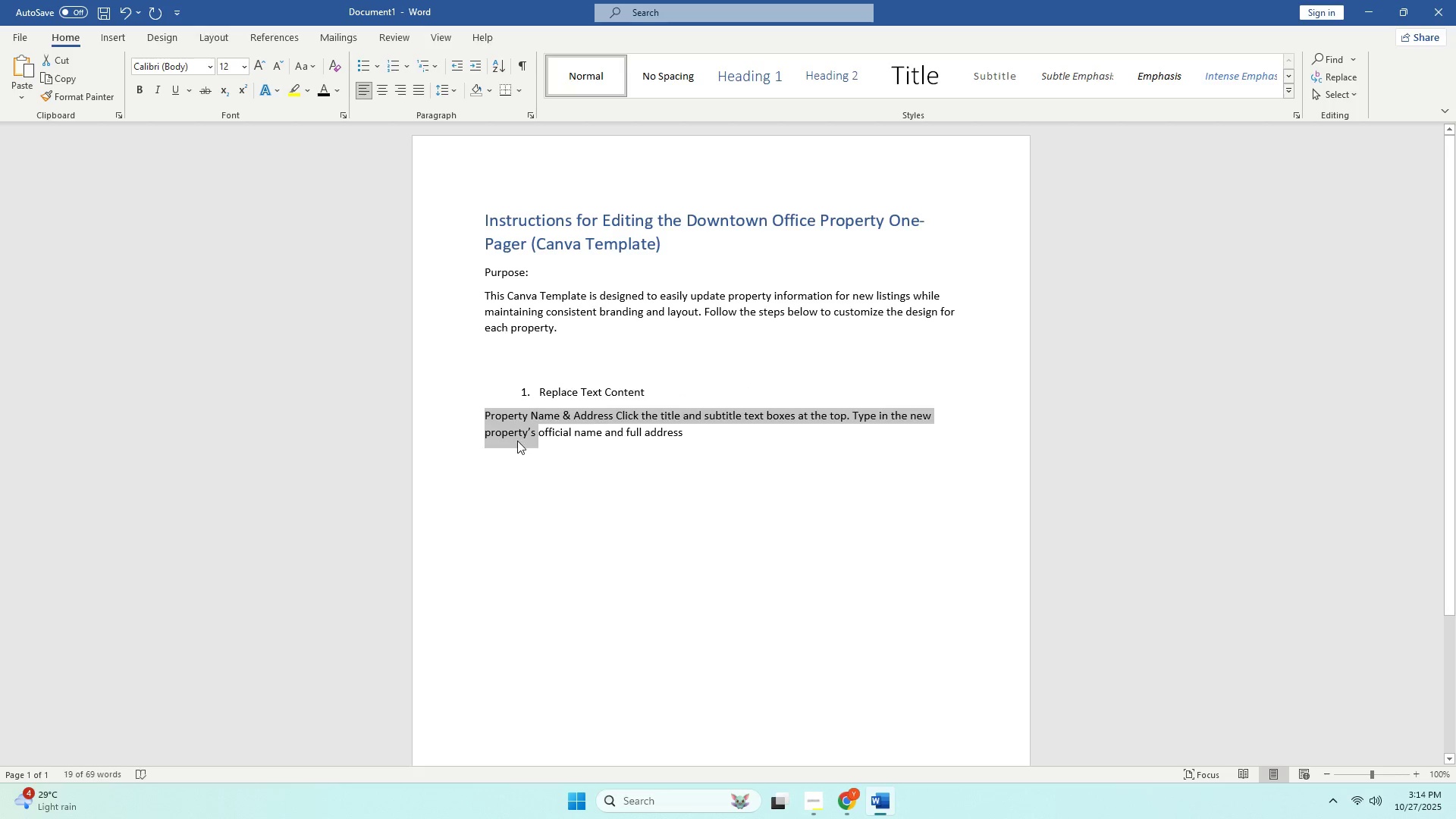 
left_click([517, 441])
 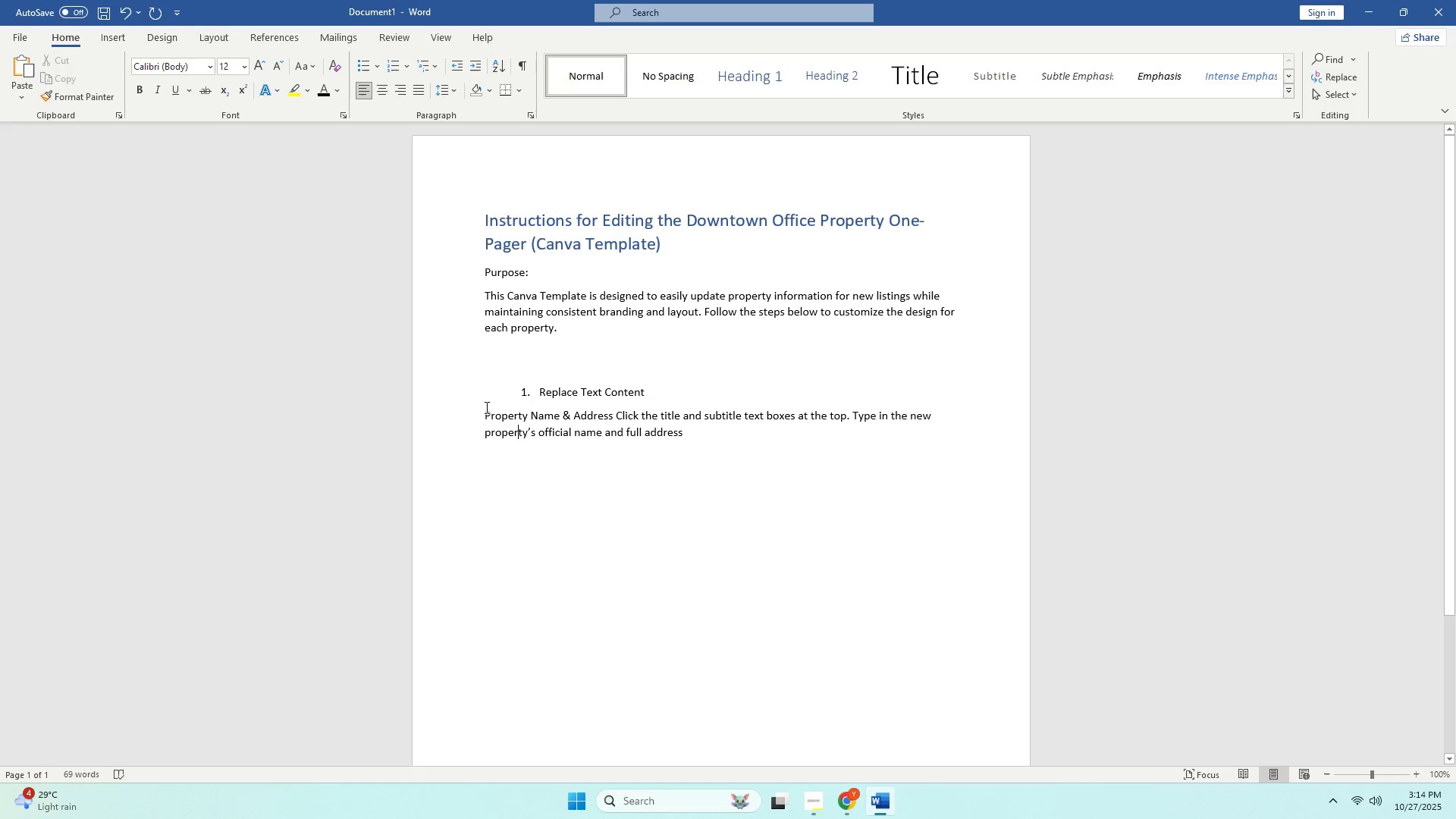 
left_click_drag(start_coordinate=[485, 410], to_coordinate=[669, 441])
 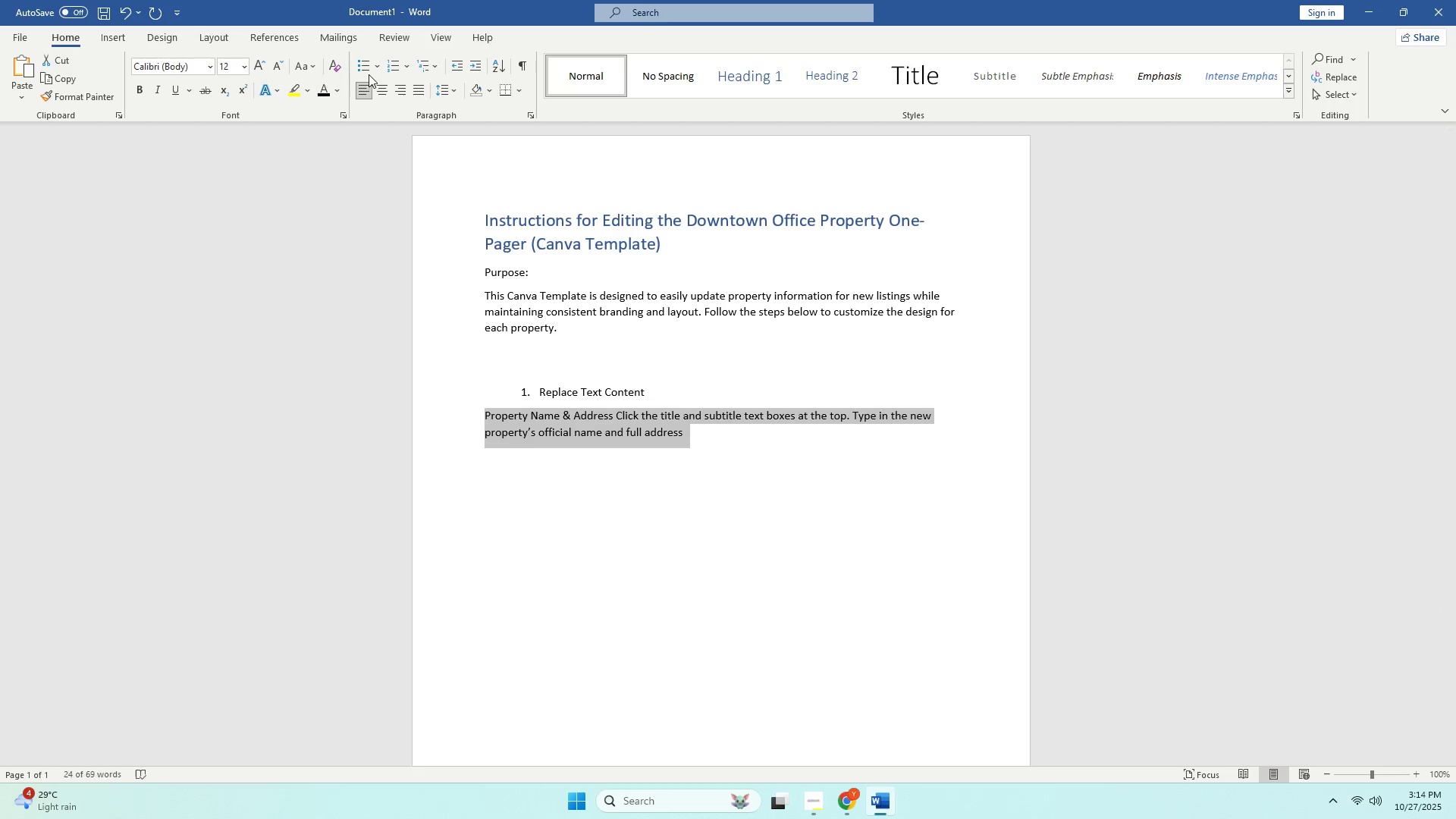 
left_click([362, 67])
 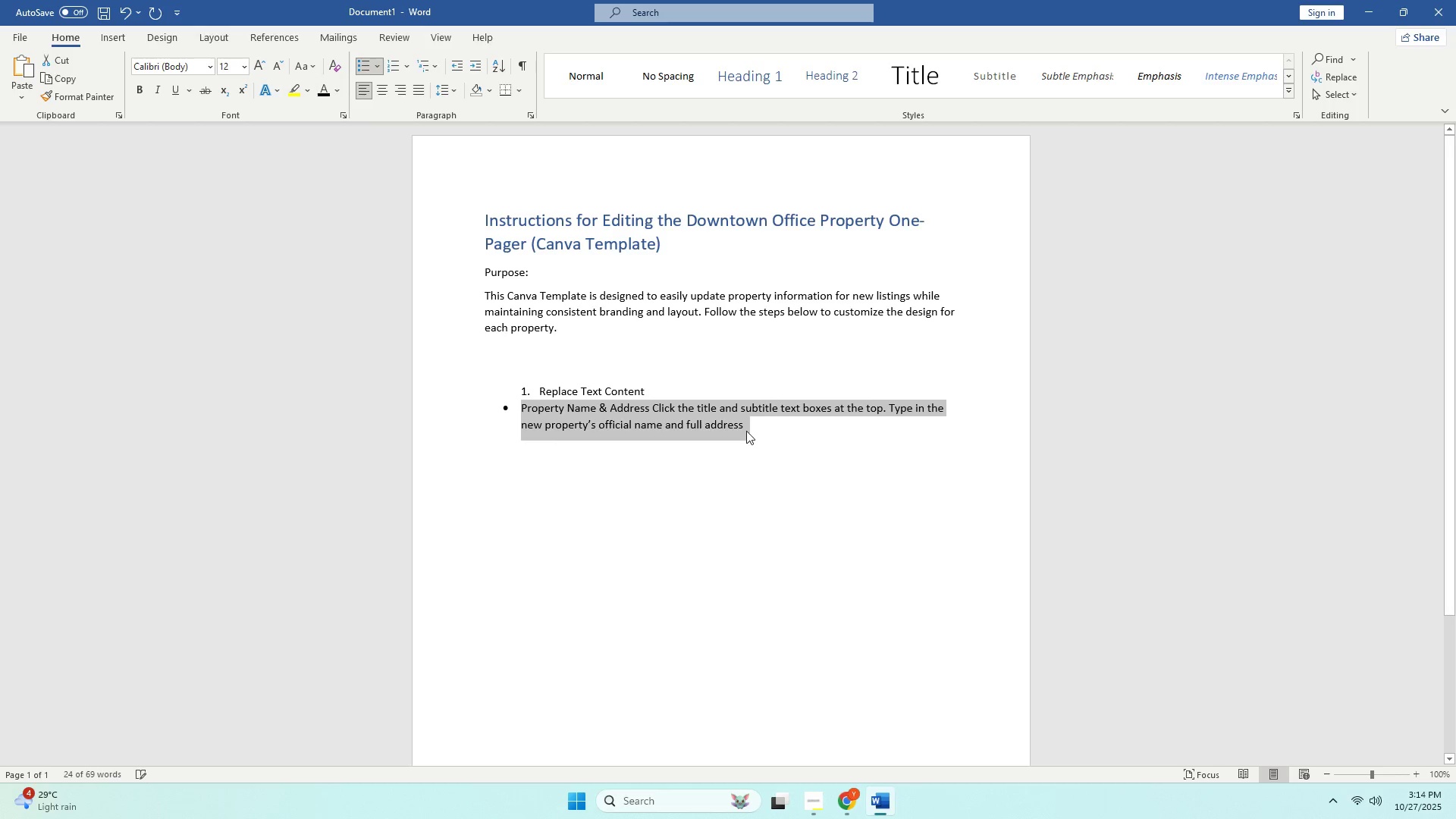 
left_click([746, 431])
 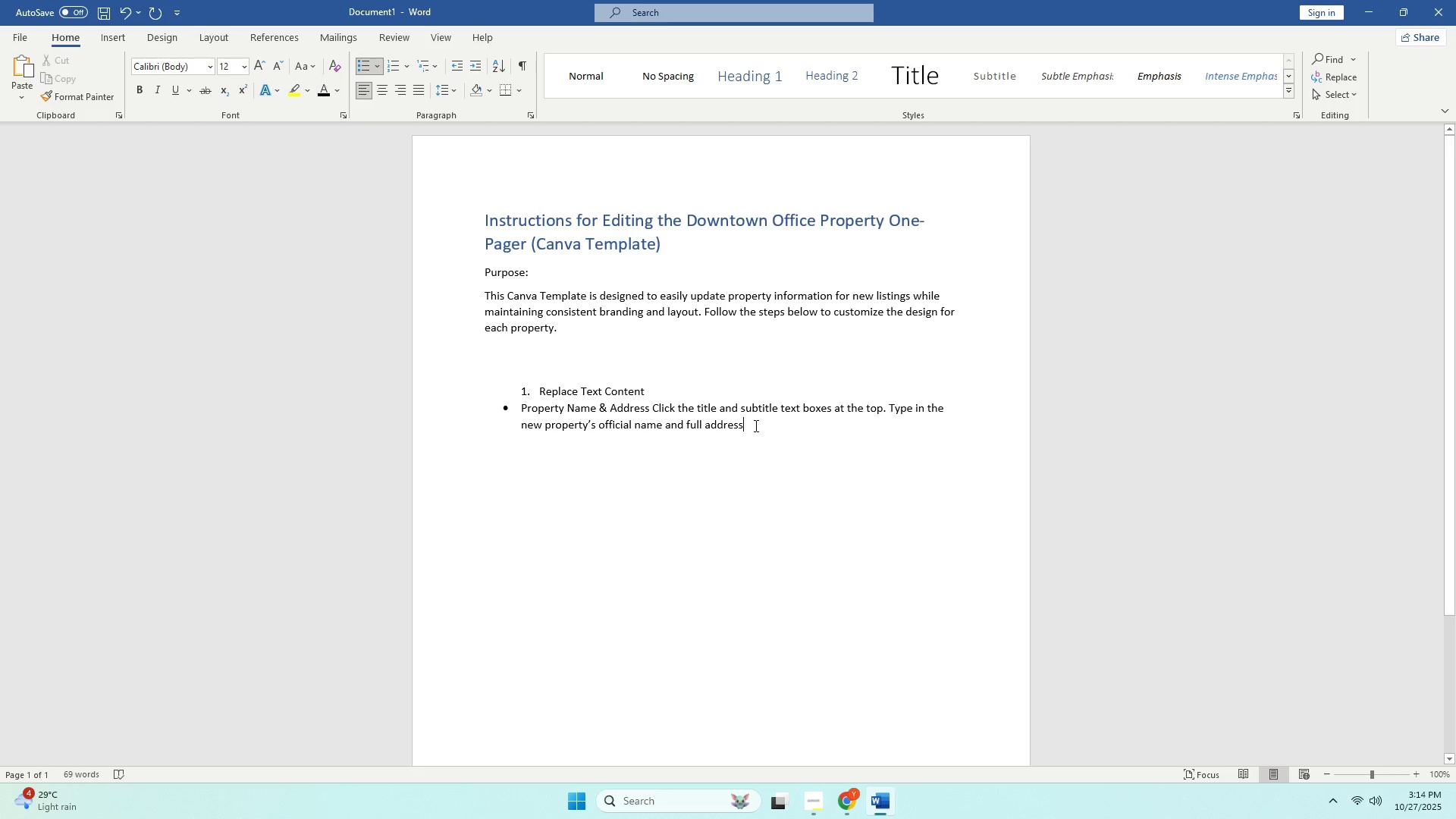 
left_click([755, 425])
 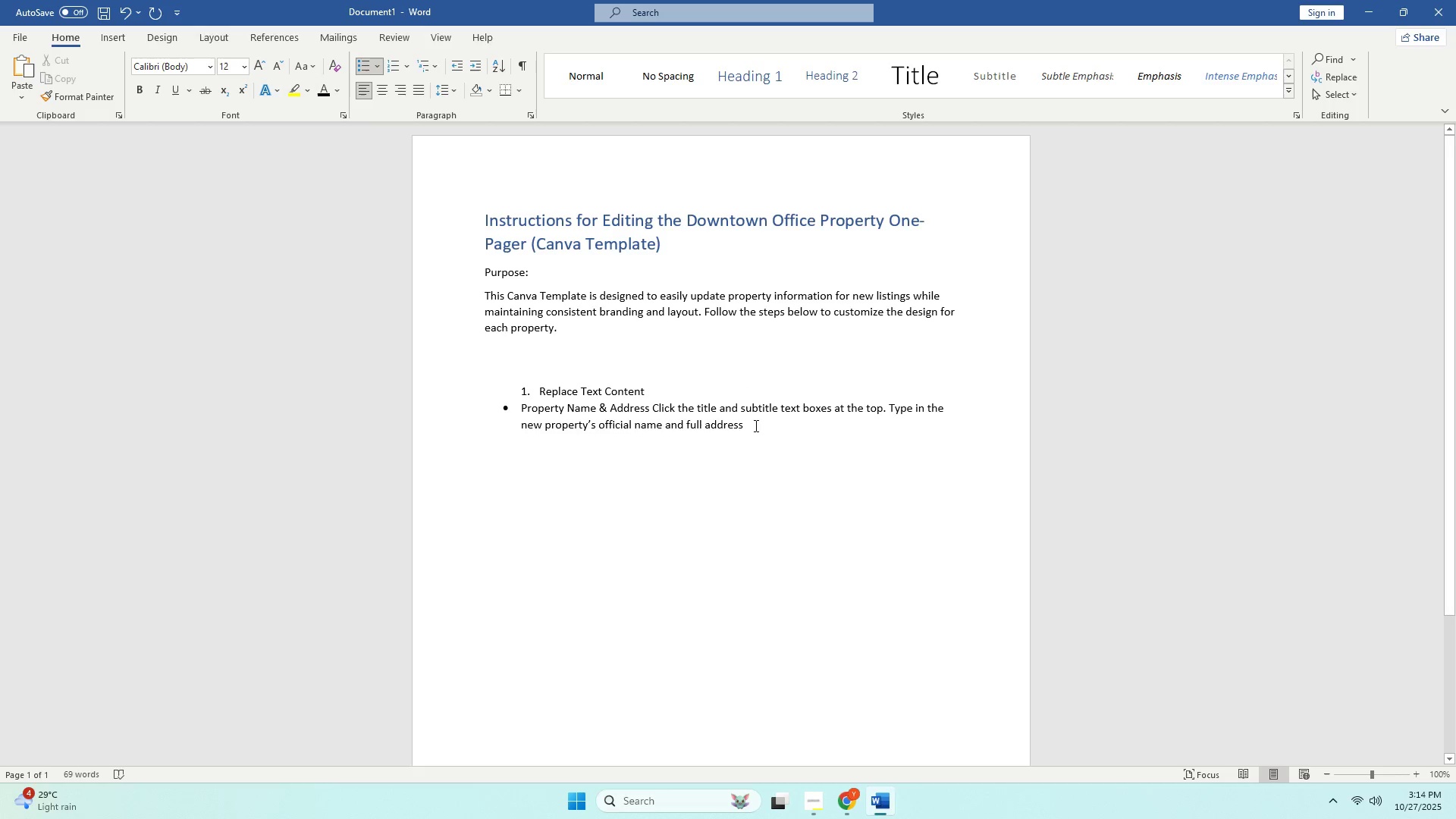 
key(Enter)
 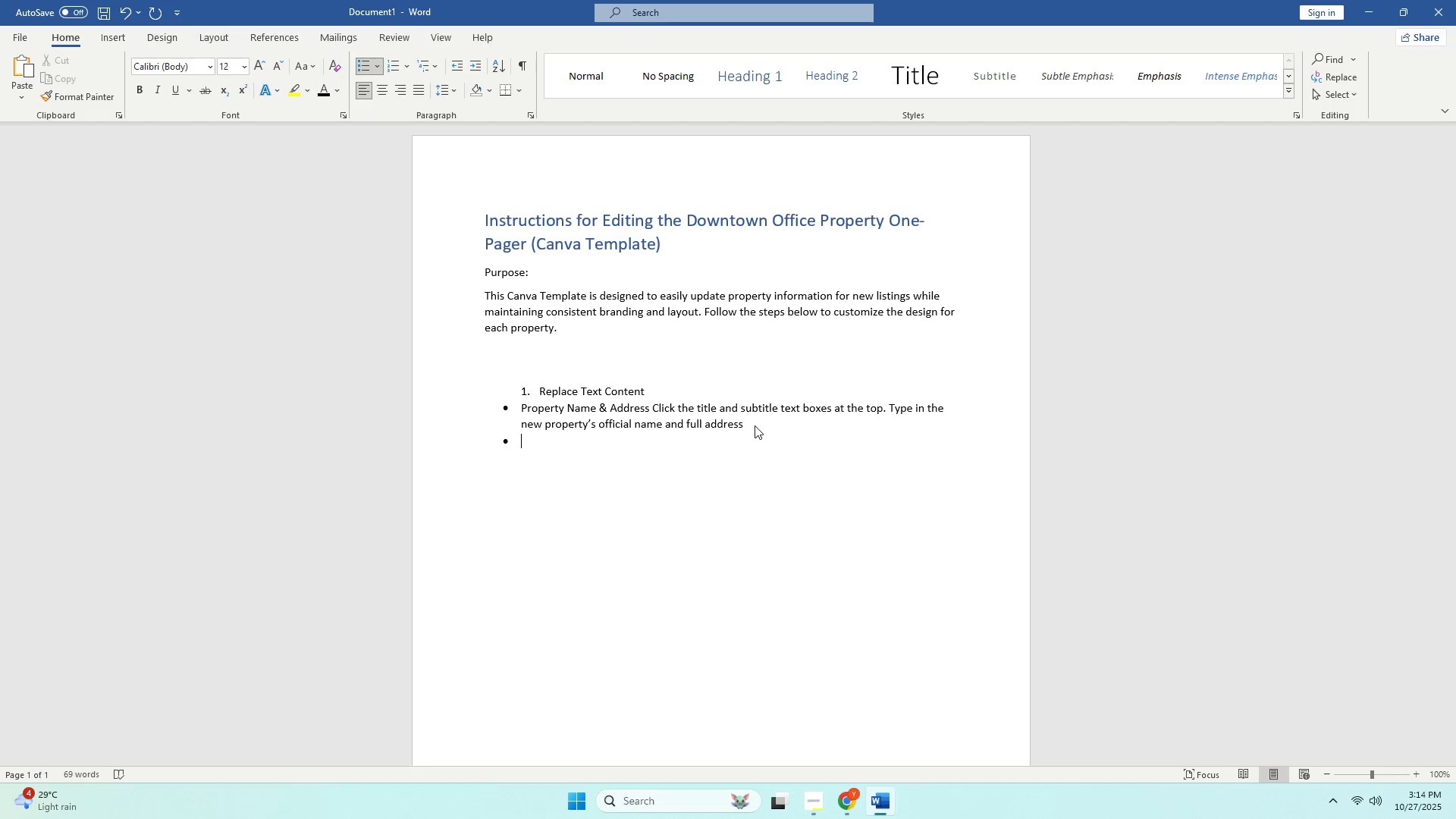 
type(Int)
key(Backspace)
type(vestment)
 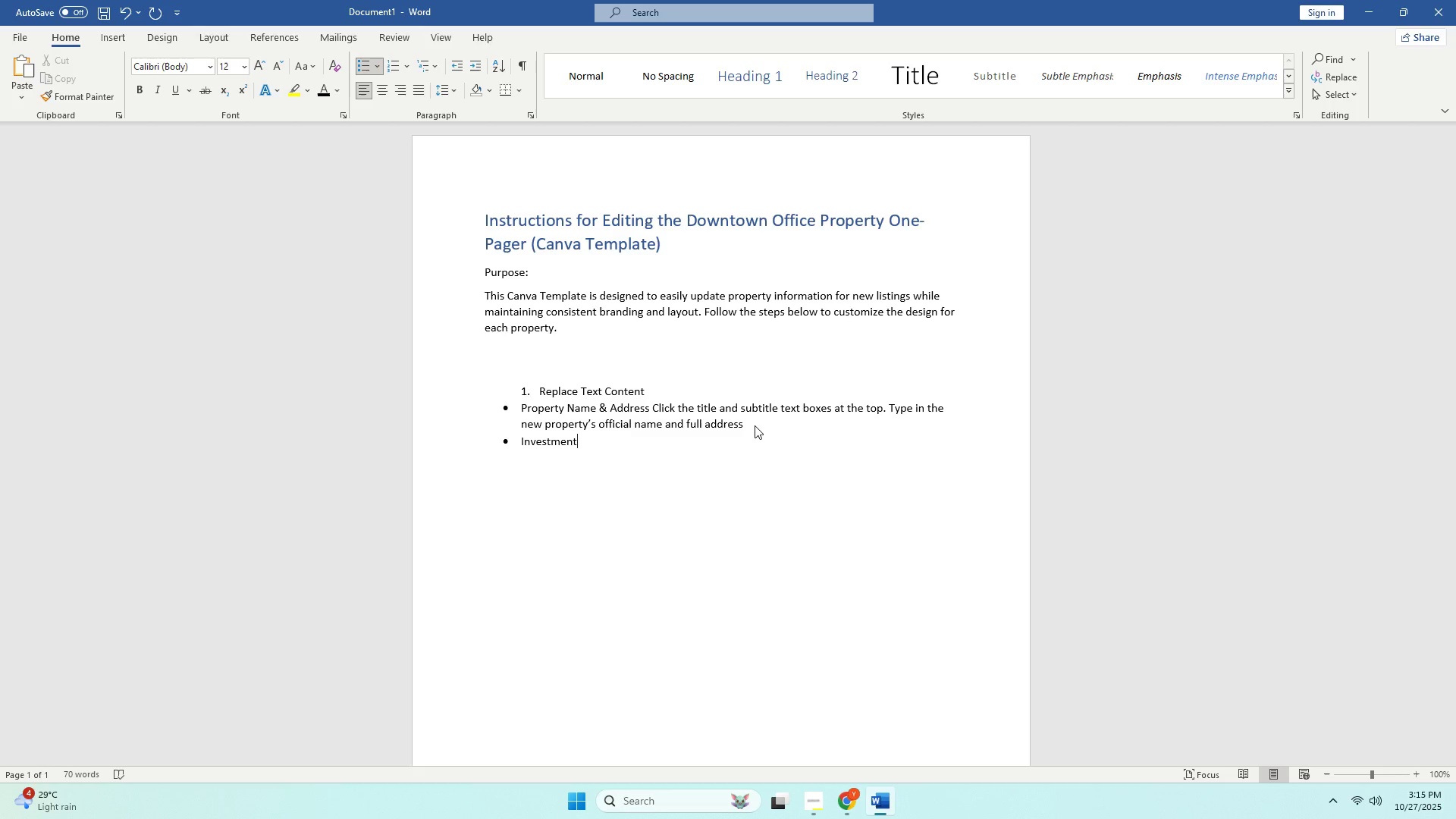 
type( Highlih)
key(Backspace)
type(gt)
key(Backspace)
type(hts U)
key(Backspace)
key(Backspace)
type(:)
 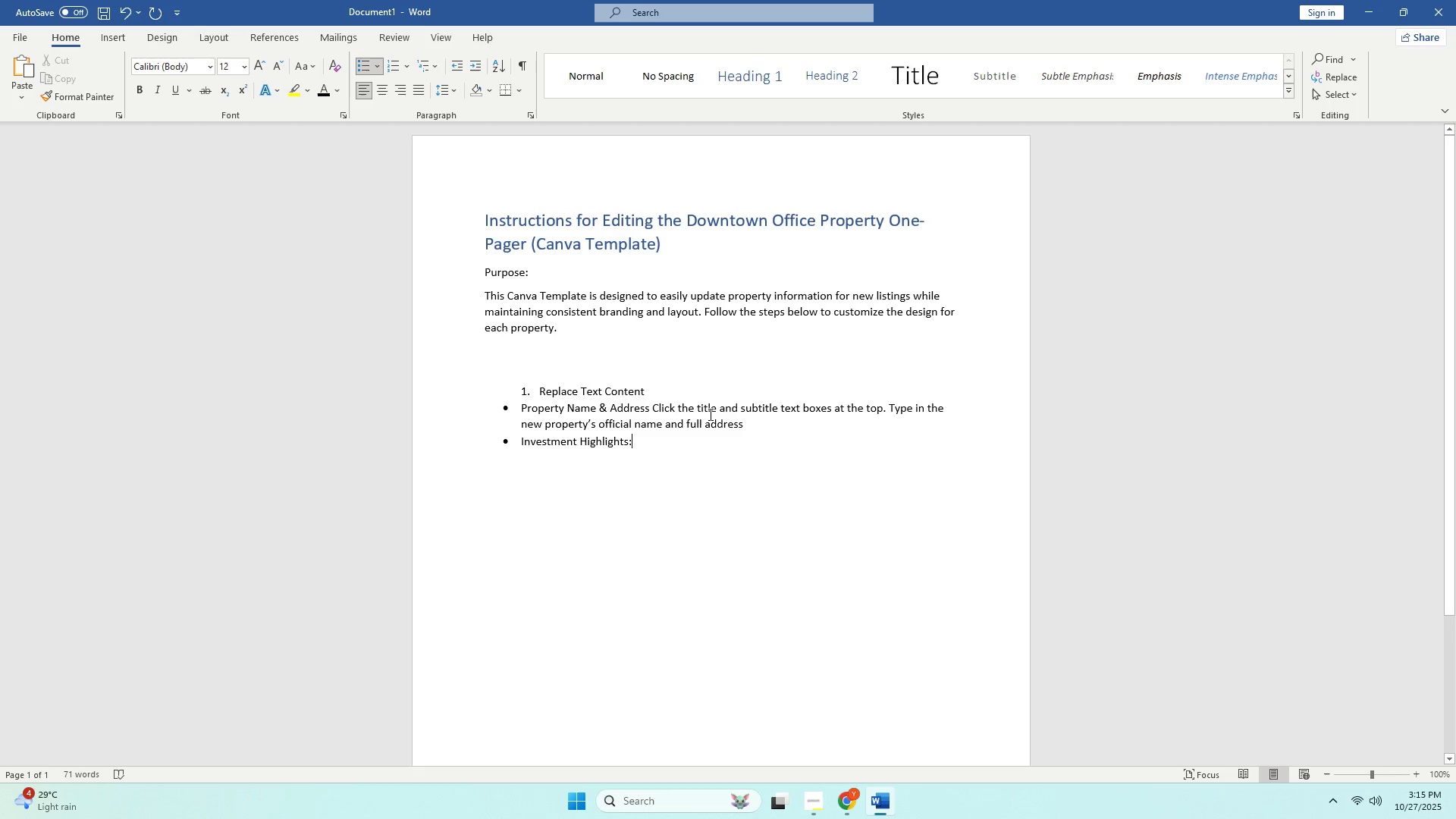 
left_click([651, 411])
 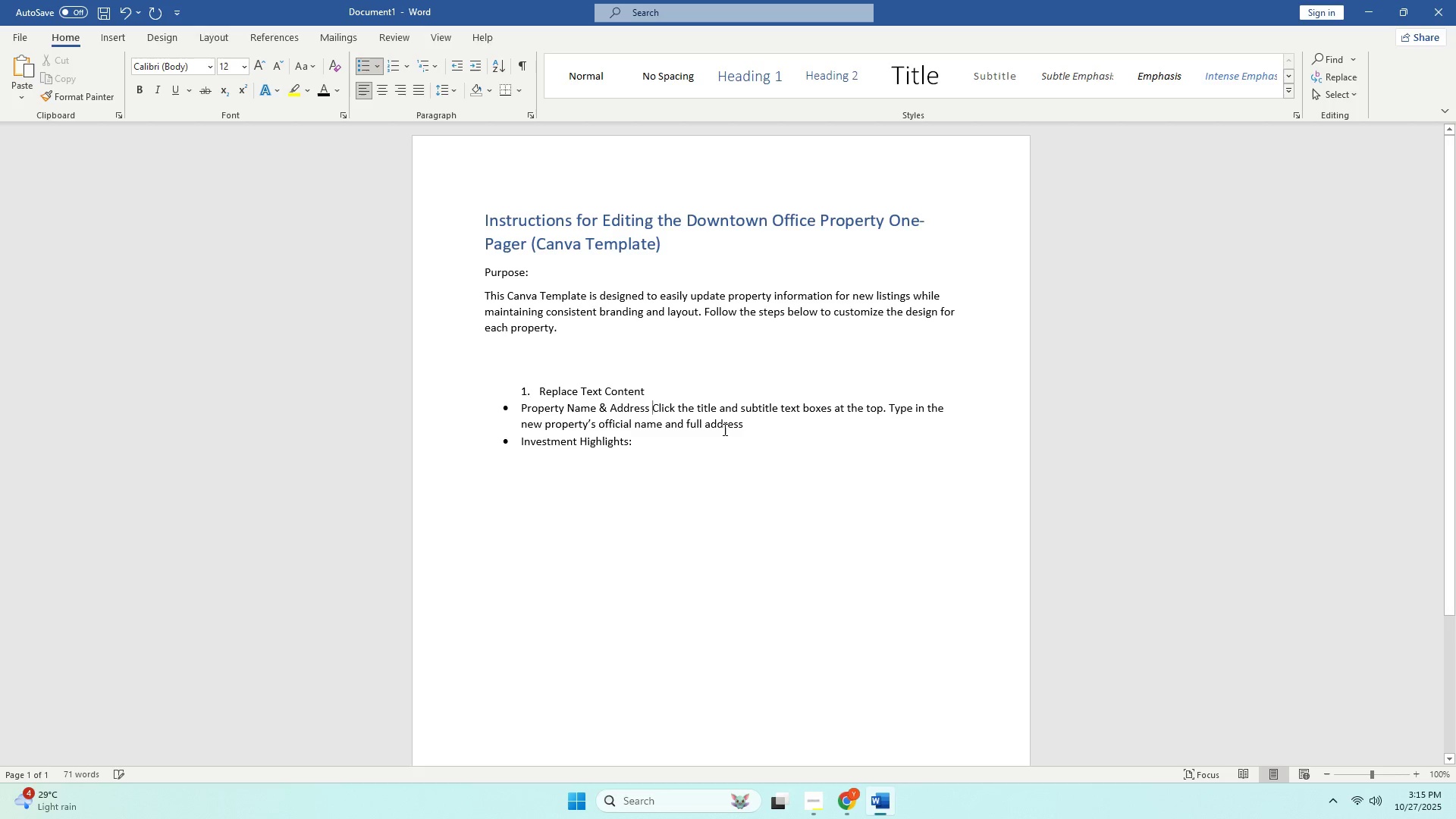 
key(ArrowLeft)
 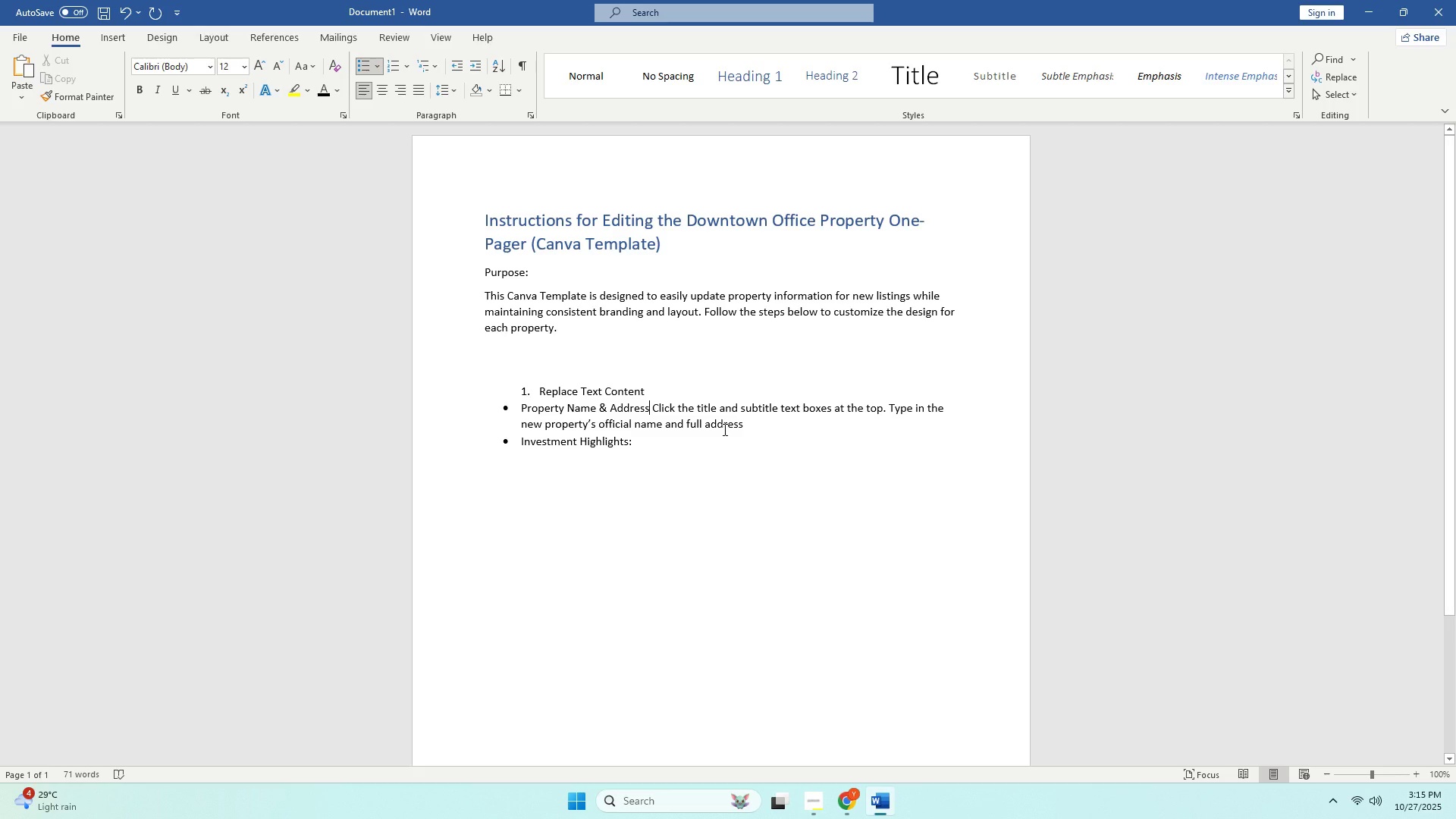 
key(Shift+ShiftRight)
 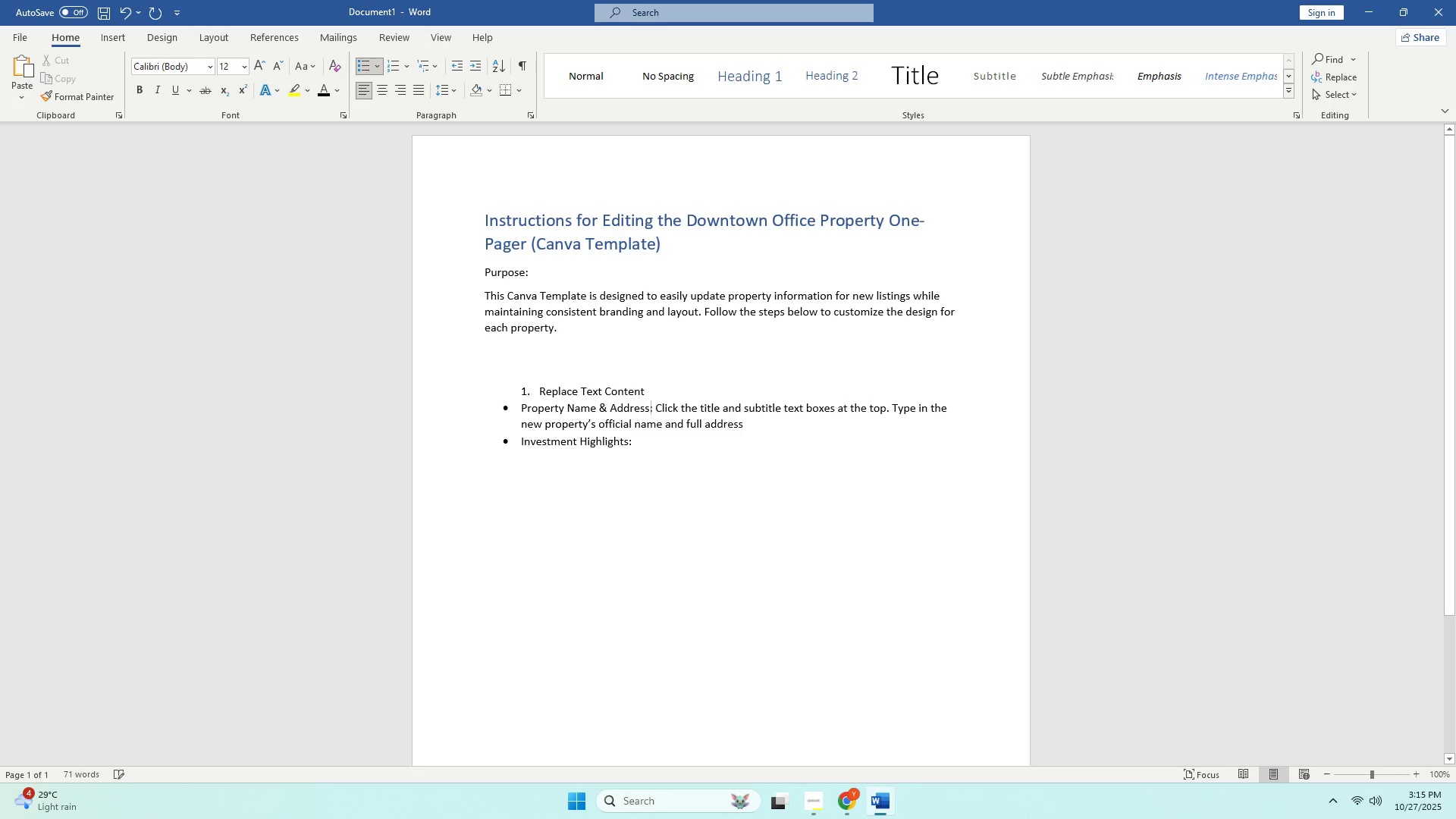 
key(Shift+Semicolon)
 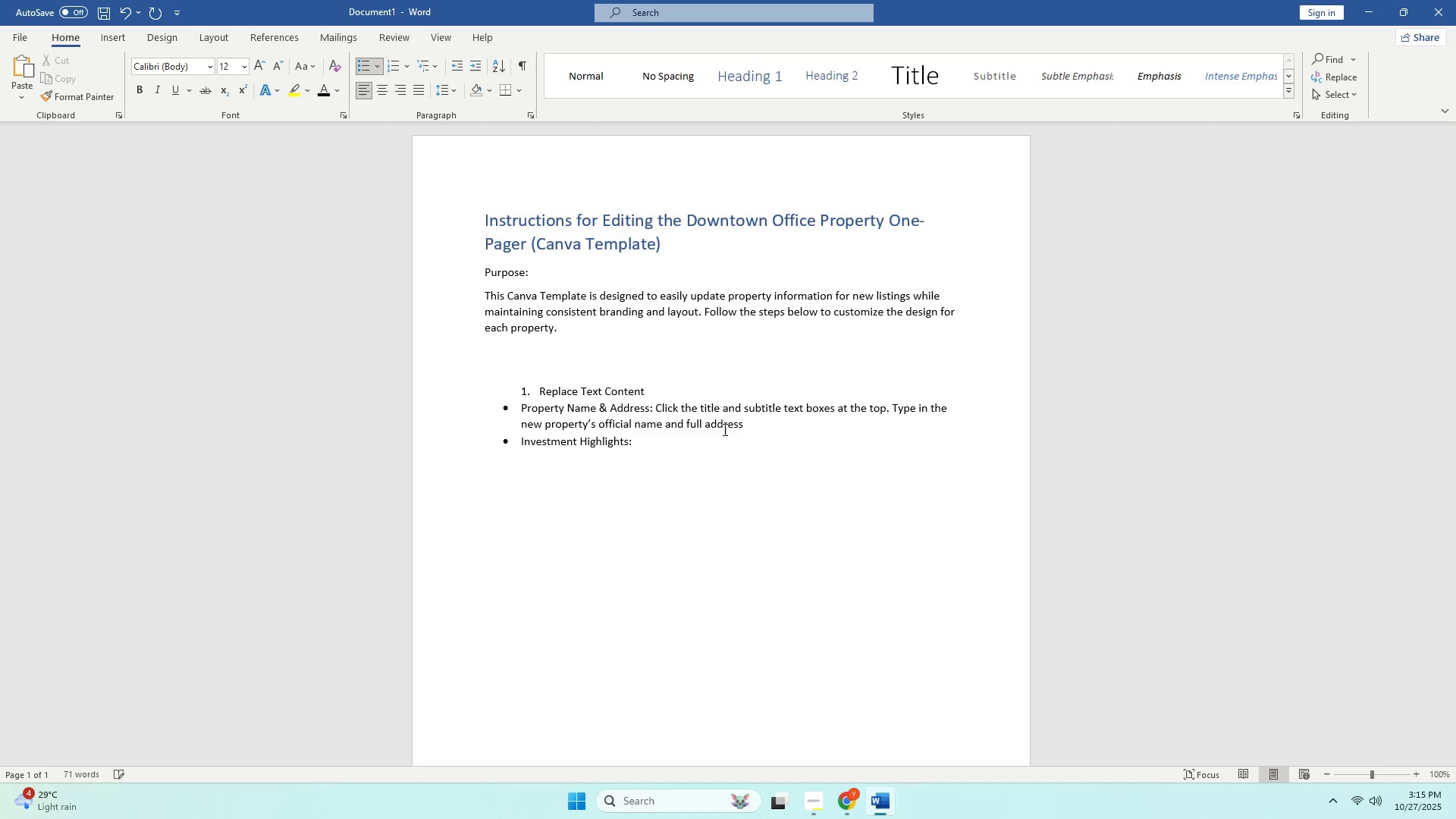 
key(ArrowDown)
 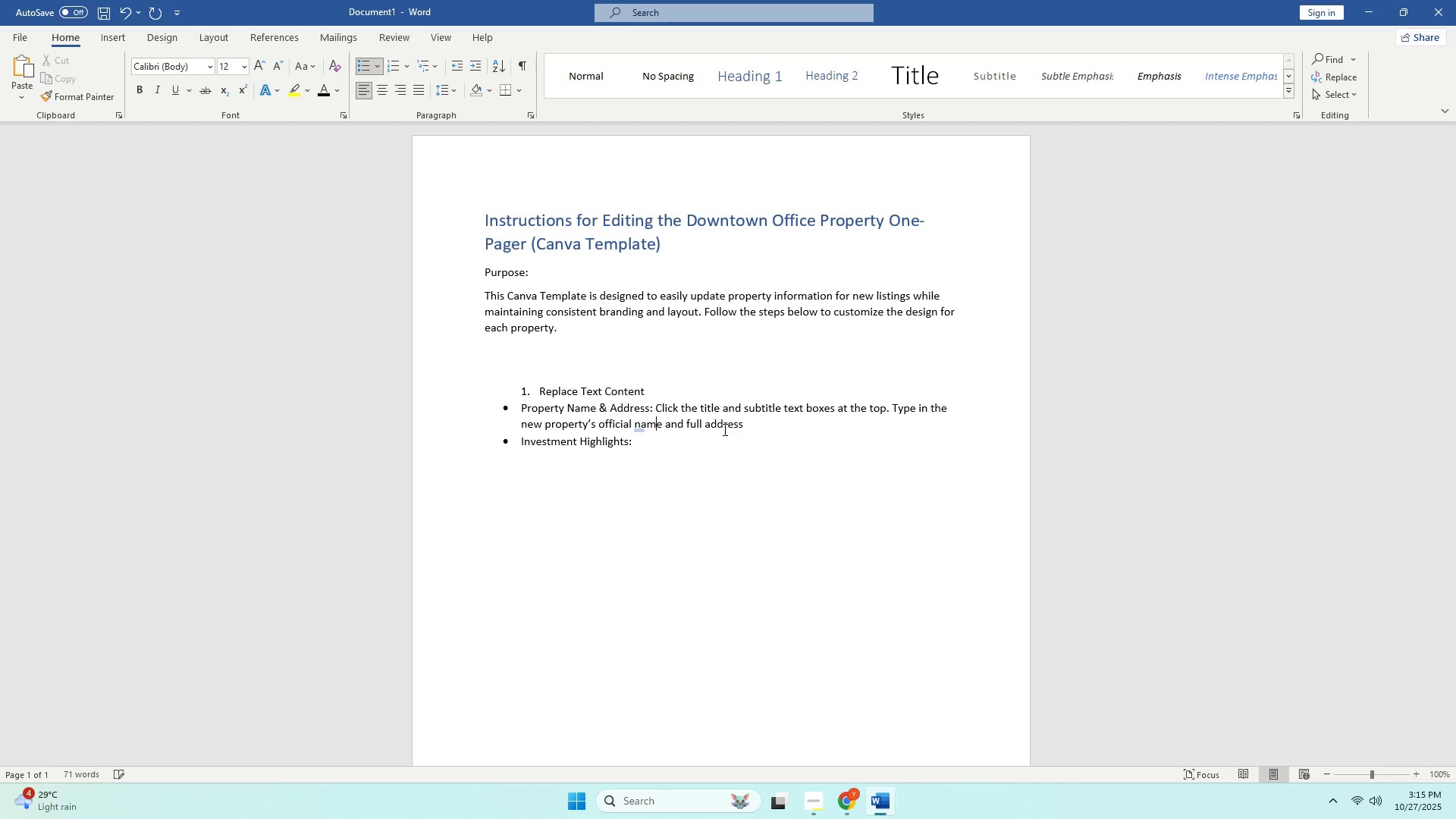 
key(ArrowDown)
 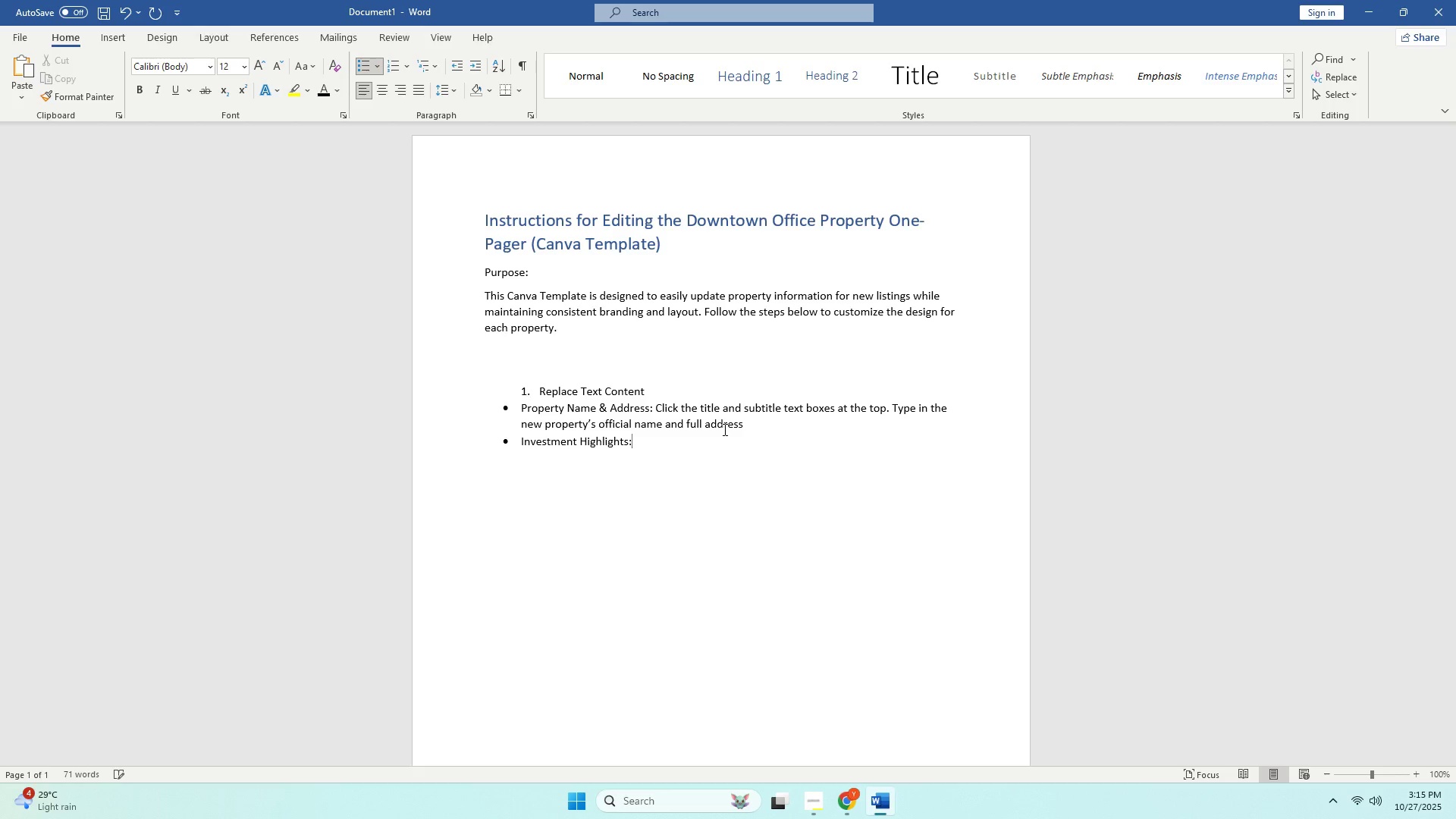 
type( I)
key(Backspace)
type(Y)
key(Backspace)
type(Update the nu,e)
key(Backspace)
key(Backspace)
type(merical data (e.g, R)
key(Backspace)
key(Backspace)
key(Backspace)
type(., ROP)
key(Backspace)
type(I)
 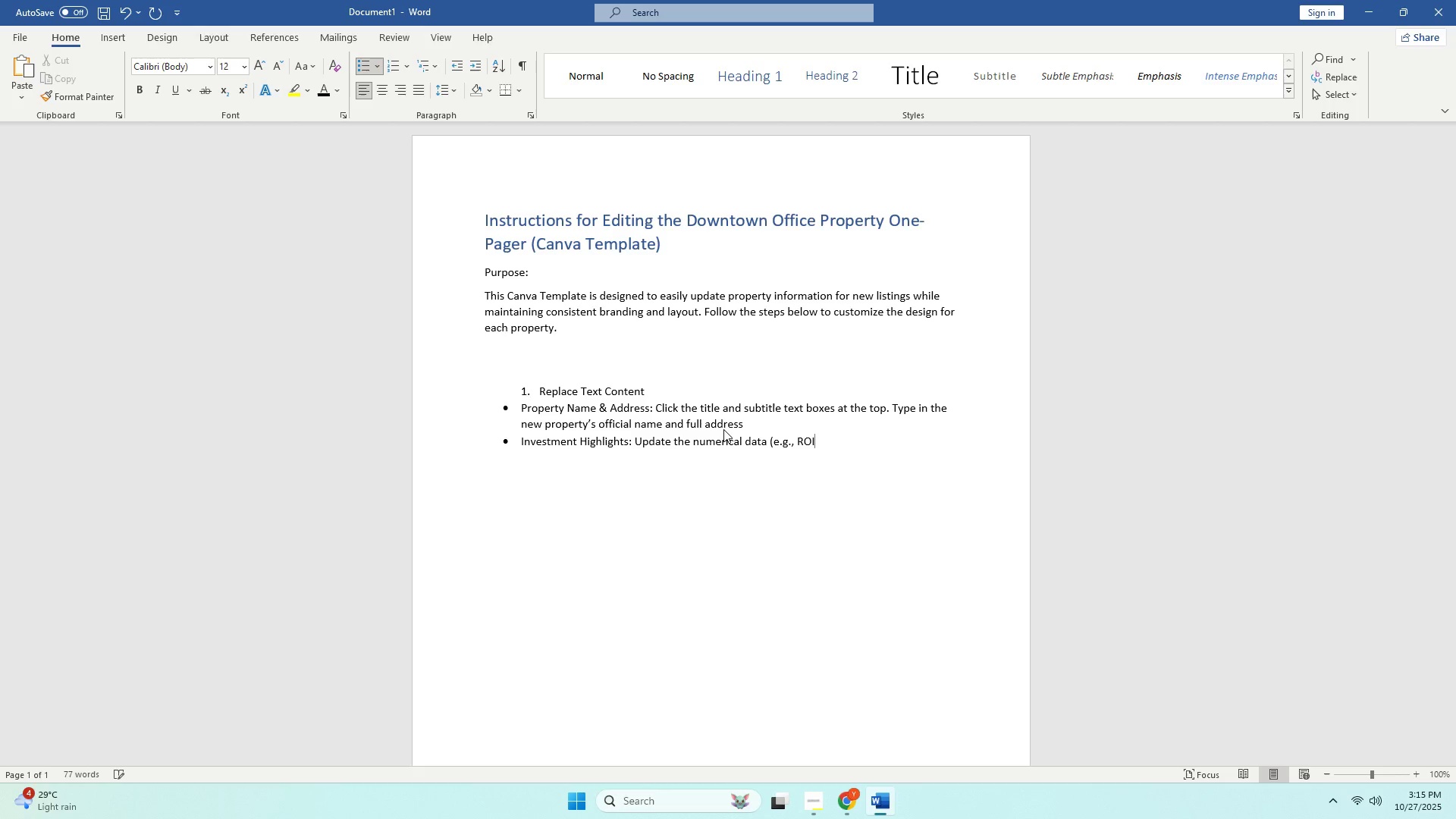 
type( %, occu[pa)
key(Backspace)
key(Backspace)
key(Backspace)
type(pancy rate) and texc)
key(Backspace)
type(t descro)
key(Backspace)
type(oi)
key(Backspace)
key(Backspace)
type(ips)
key(Backspace)
type(tion )
key(Backspace)
type(s )
 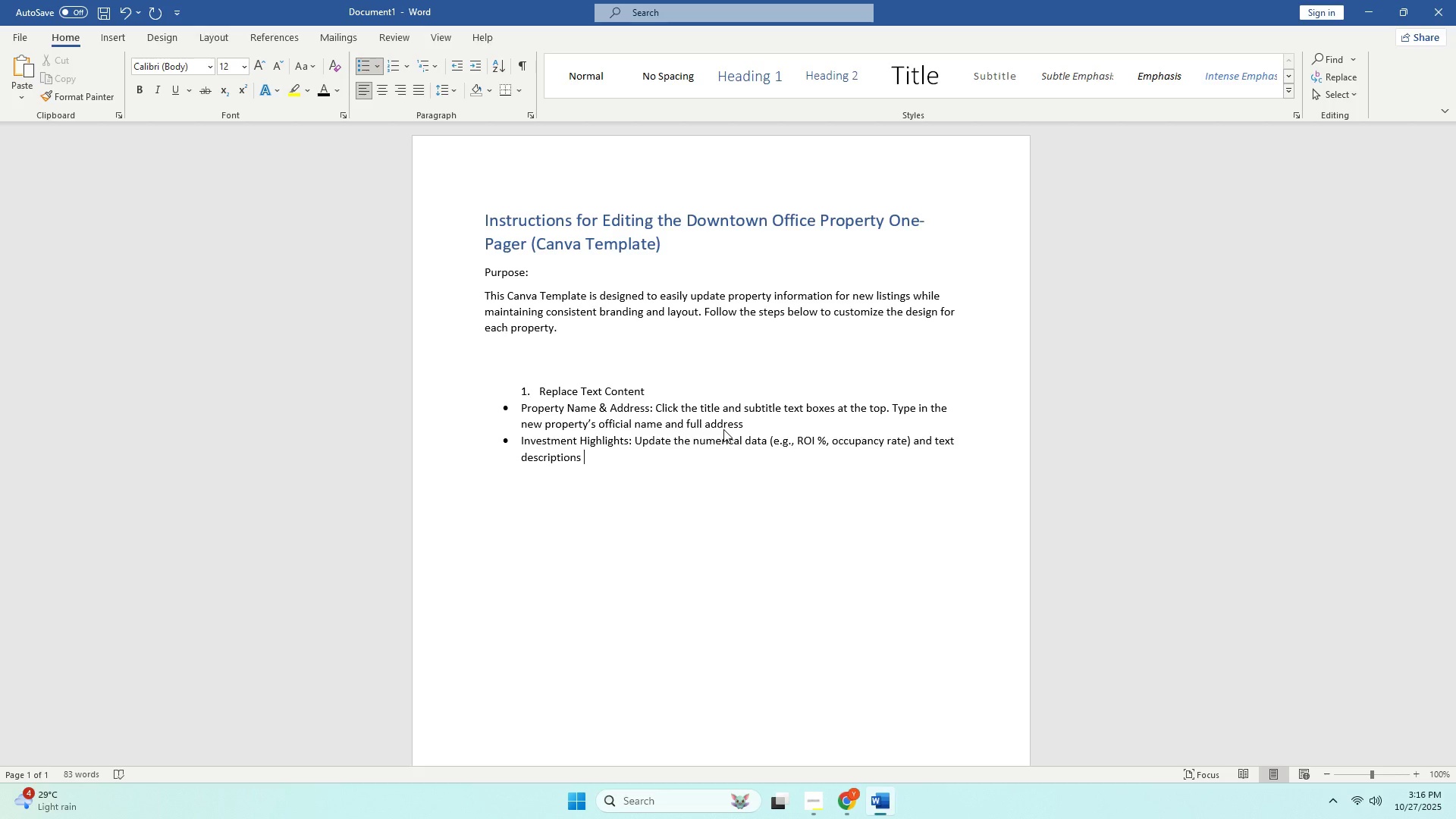 
wait(6.22)
 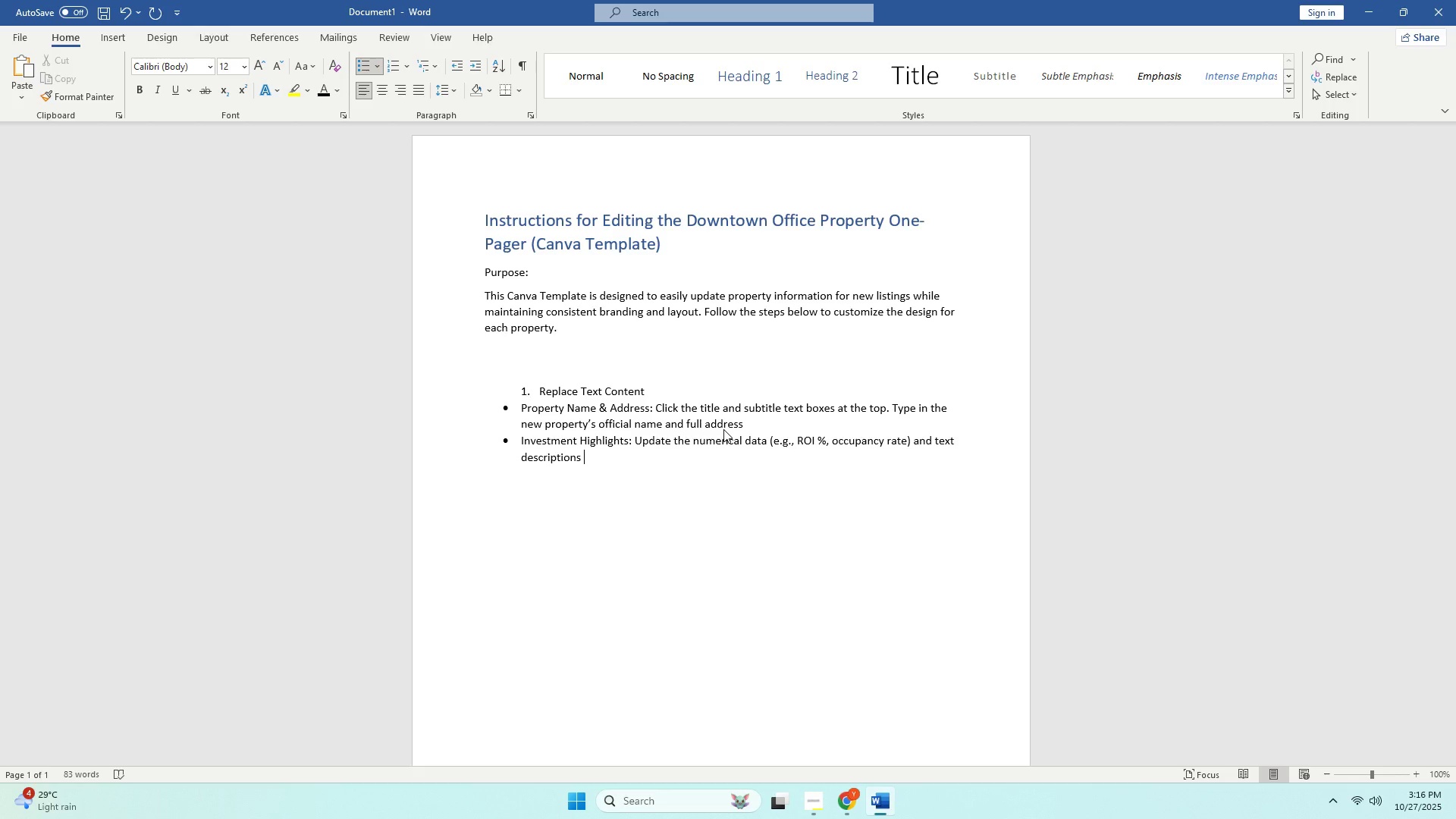 
type(to refel)
key(Backspace)
key(Backspace)
type(lect the current property.)
 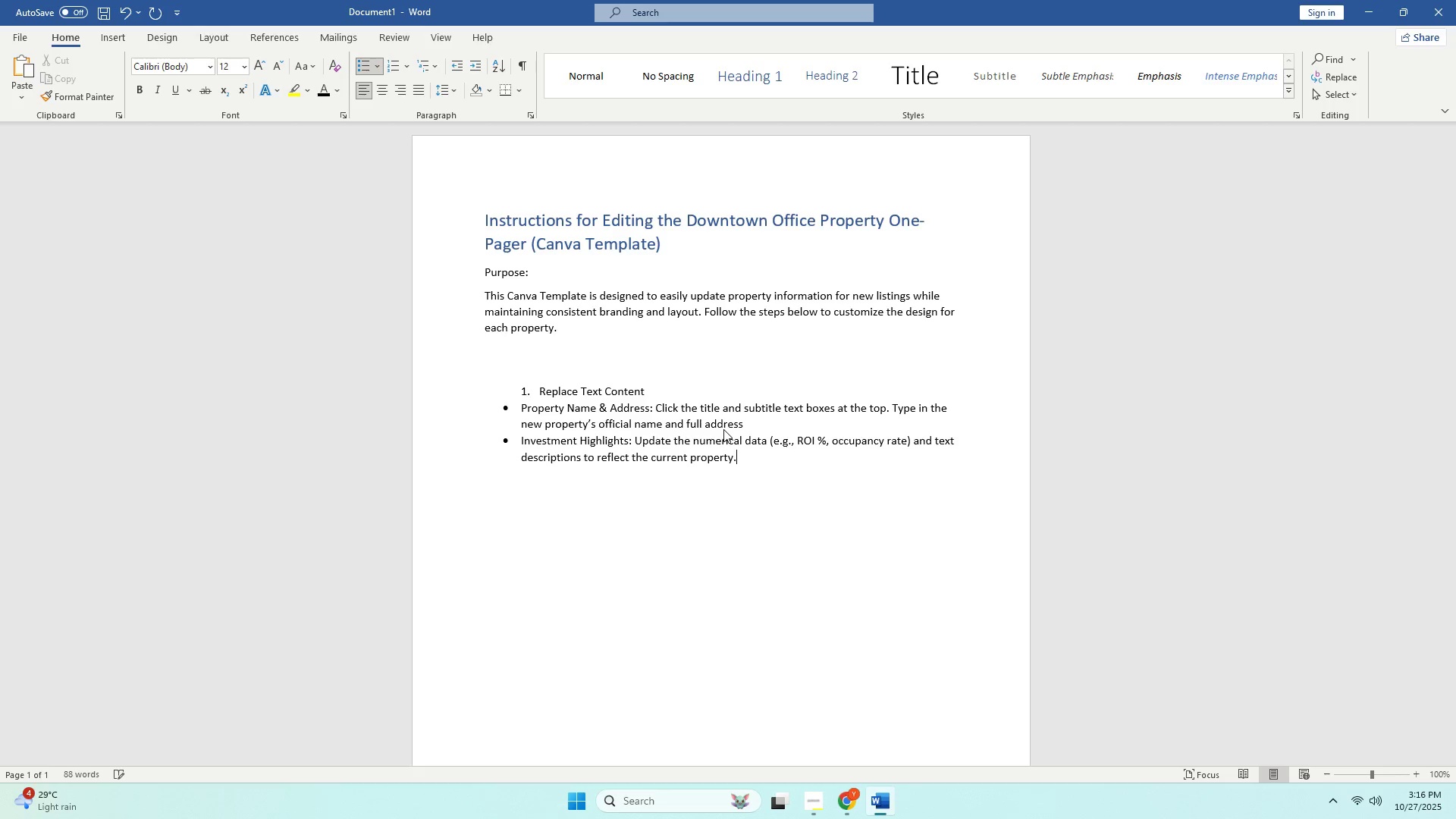 
key(Enter)
 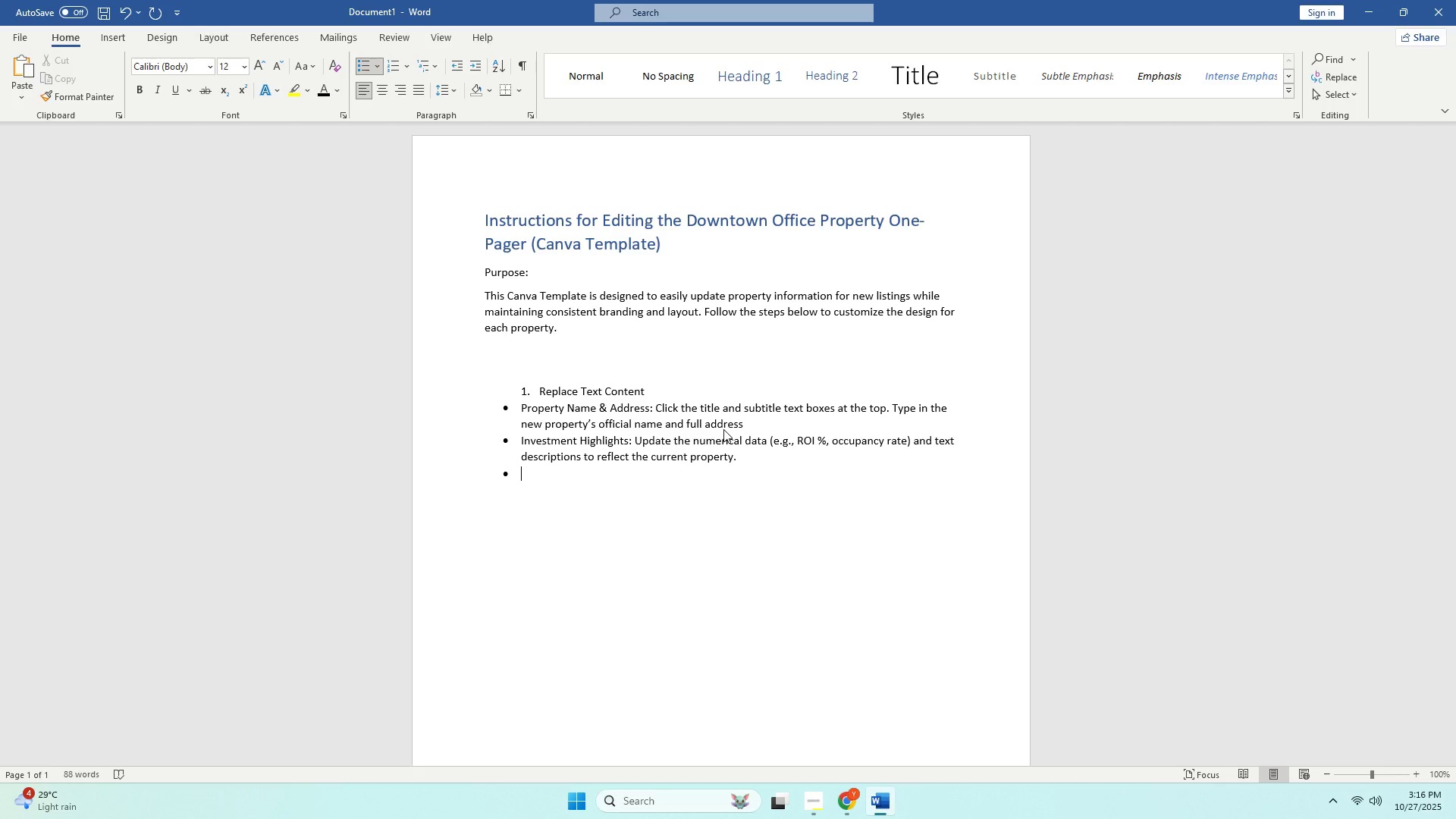 
type(Keyt )
key(Backspace)
key(Backspace)
type(y )
key(Backspace)
key(Backspace)
key(Backspace)
type(y fea)
key(Backspace)
key(Backspace)
key(Backspace)
type(f)
key(Backspace)
type(Features: Edit t)
key(Backspace)
type(bullet points or icon lable)
key(Backspace)
key(Backspace)
type(esl )
key(Backspace)
key(Backspace)
key(Backspace)
type(l)
key(Backspace)
type(ls to match the new ppro)
key(Backspace)
key(Backspace)
type(or)
key(Backspace)
key(Backspace)
key(Backspace)
key(Backspace)
type(por)
key(Backspace)
key(Backspace)
type(ropet)
key(Backspace)
type(ryt)
key(Backspace)
key(Backspace)
type(ty)
 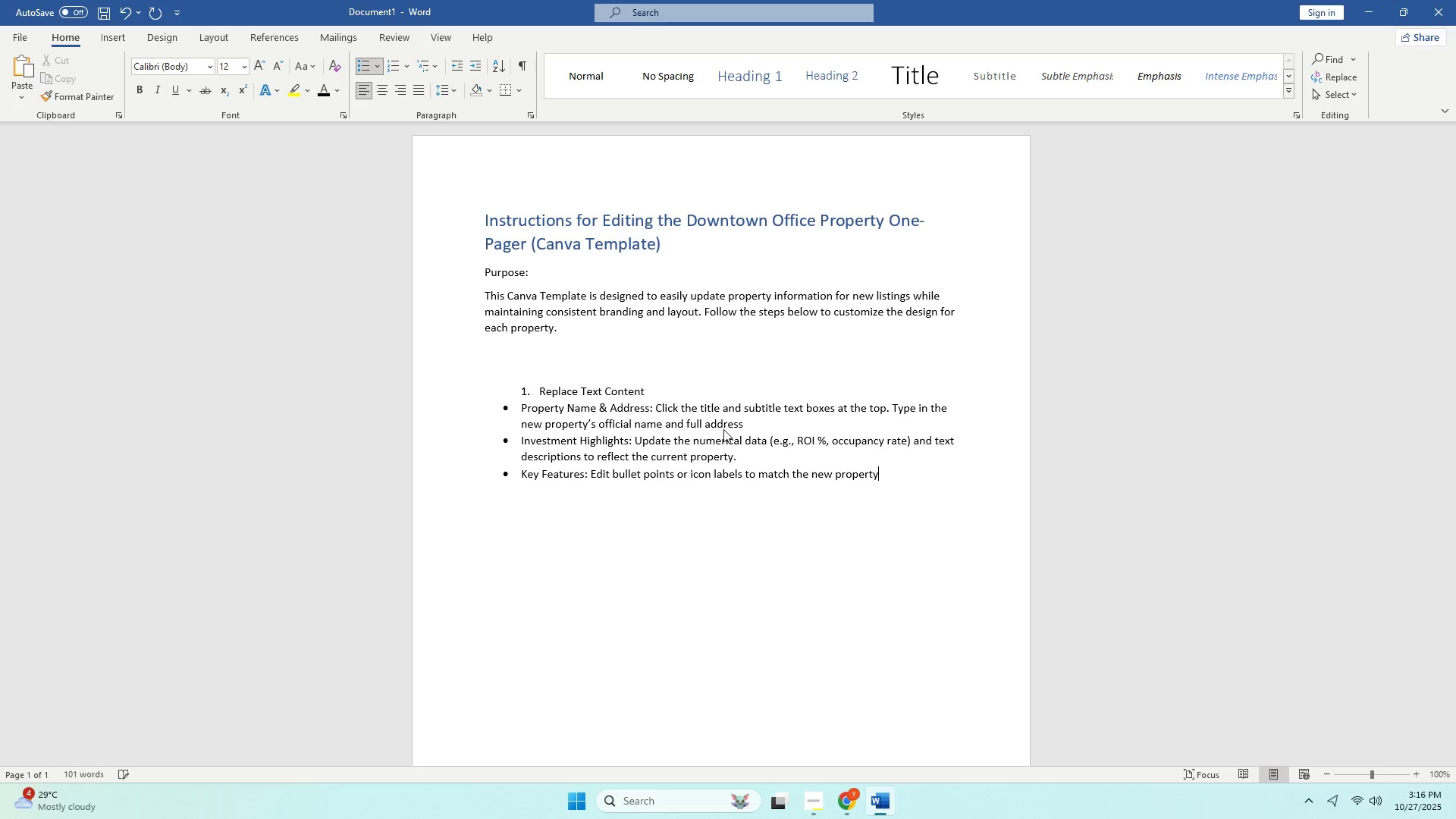 
type('s amenities and sp[)
key(Backspace)
type(ecifications.\)
key(Backspace)
 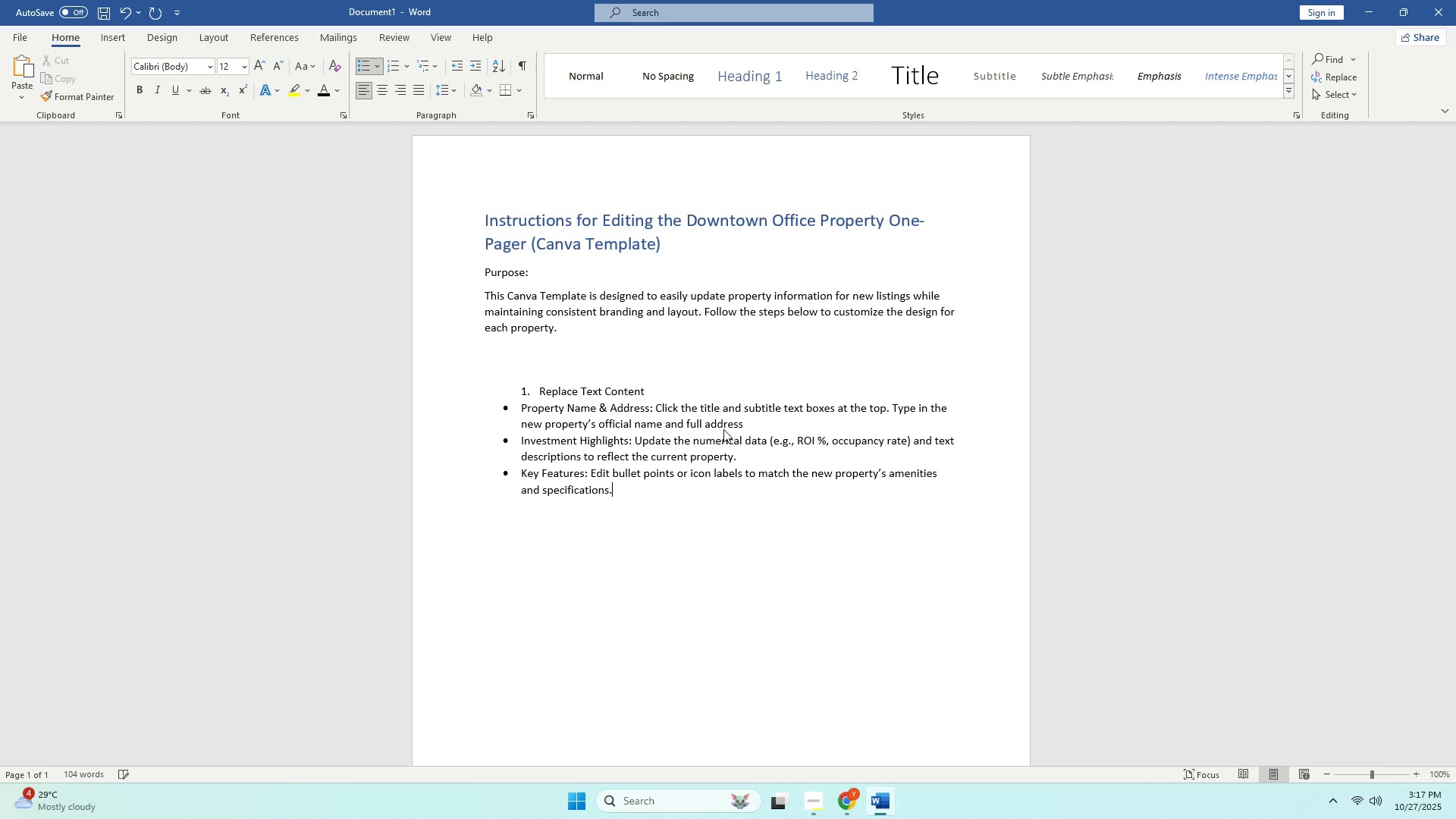 
key(Enter)
 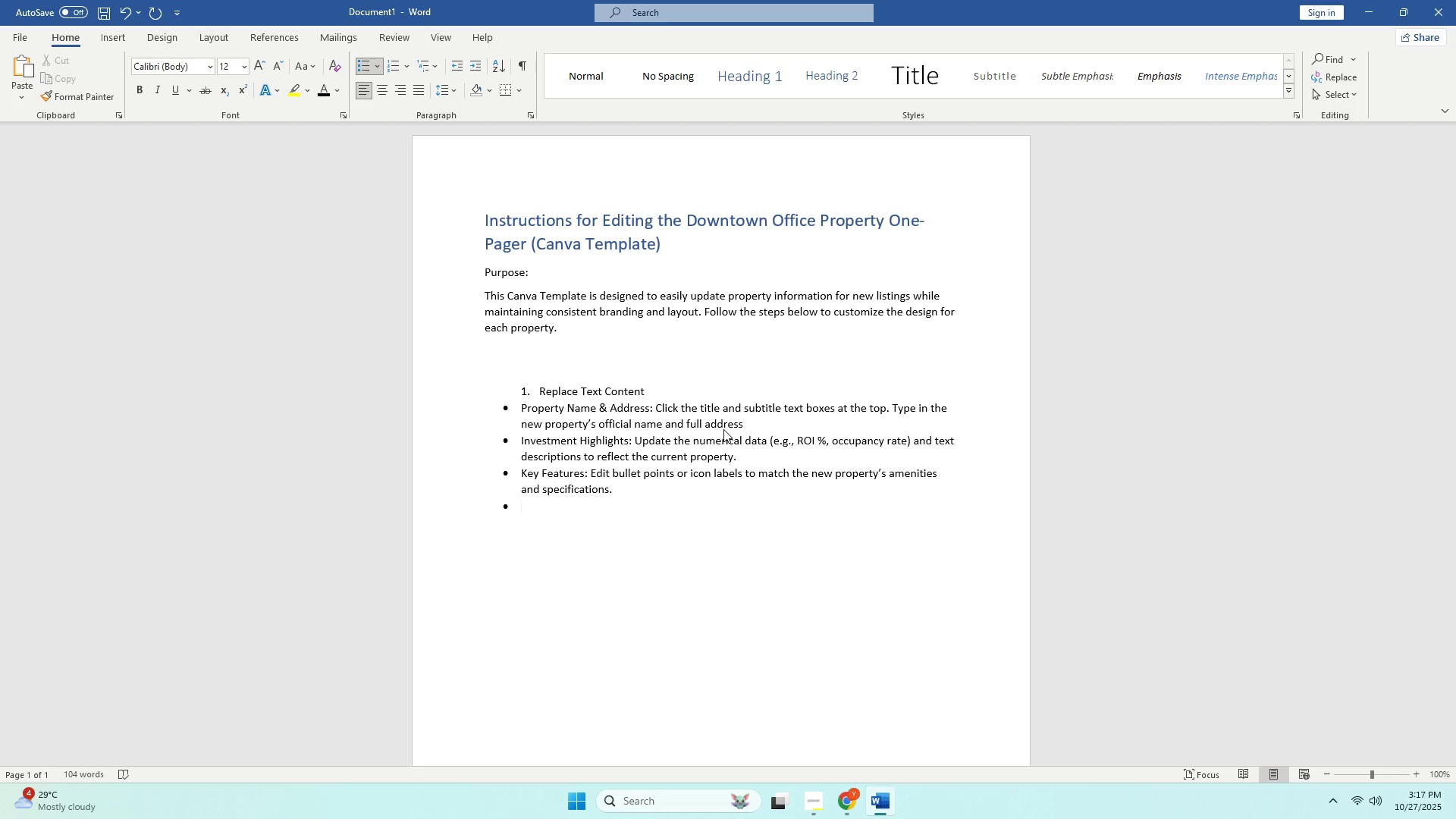 
type(Abv)
key(Backspace)
type(out)
 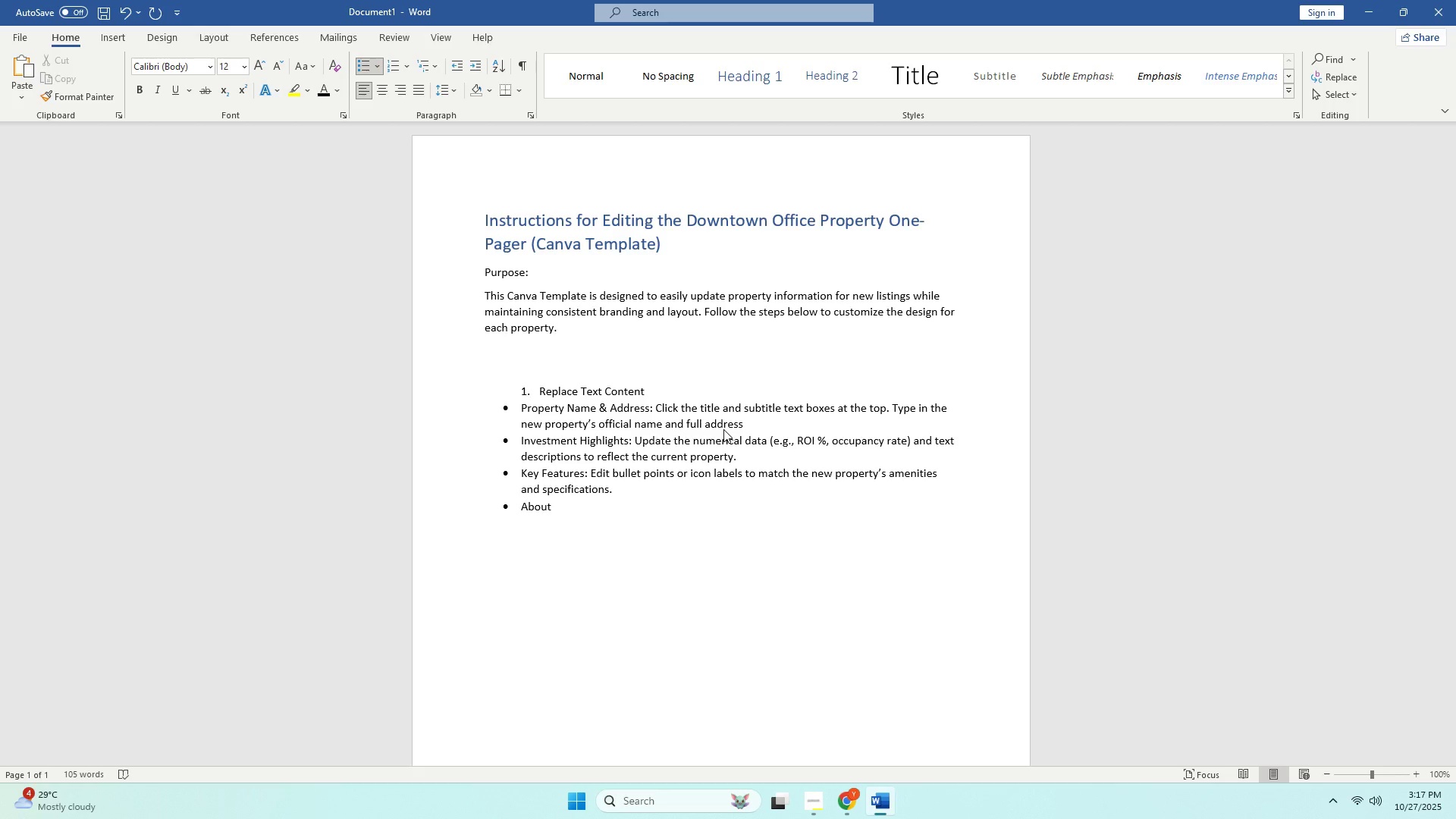 
wait(19.86)
 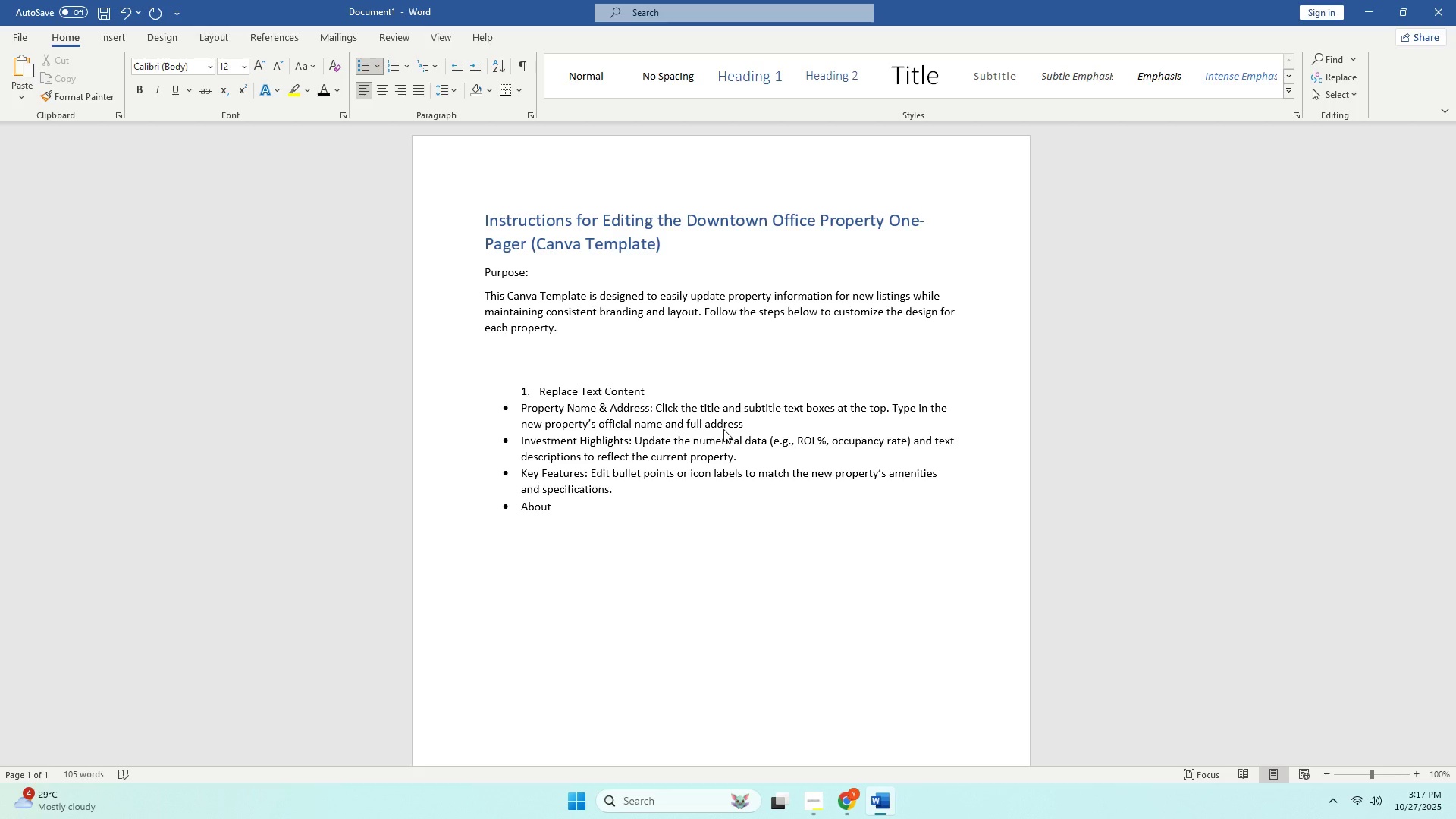 
type( the area )
key(Backspace)
type(: Repl;)
key(Backspace)
type(ace thje )
key(Backspace)
key(Backspace)
key(Backspace)
type(e sample ter)
key(Backspace)
type(xt with a short paragraph abouit )
key(Backspace)
key(Backspace)
key(Backspace)
type(t a)
key(Backspace)
type(the property)
 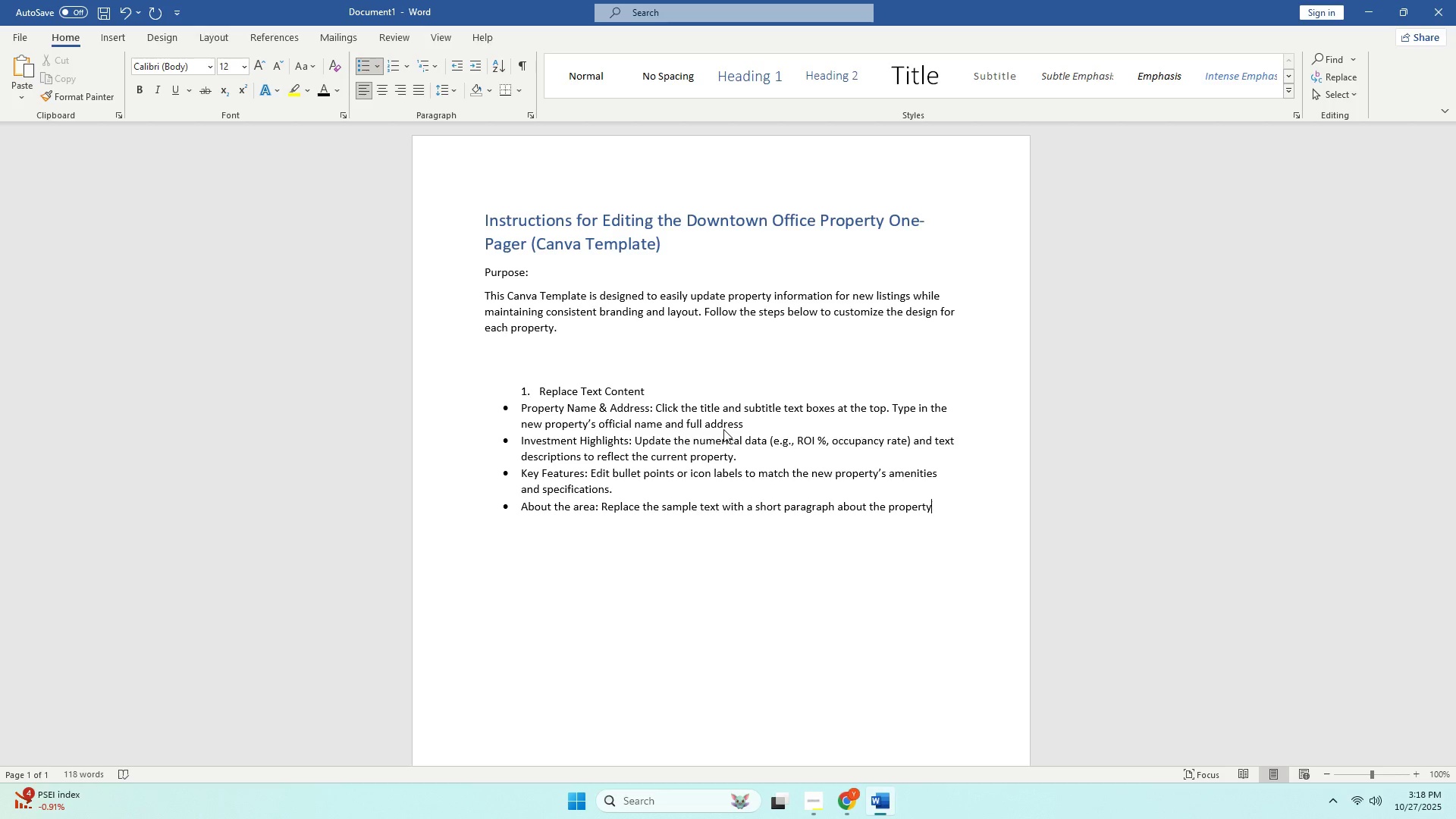 
type('s neighboor )
key(Backspace)
key(Backspace)
key(Backspace)
type(r )
key(Backspace)
type(hood, nearvy )
key(Backspace)
key(Backspace)
key(Backspace)
type(v)
key(Backspace)
type(by ae)
key(Backspace)
type(menr)
key(Backspace)
type(eties )
 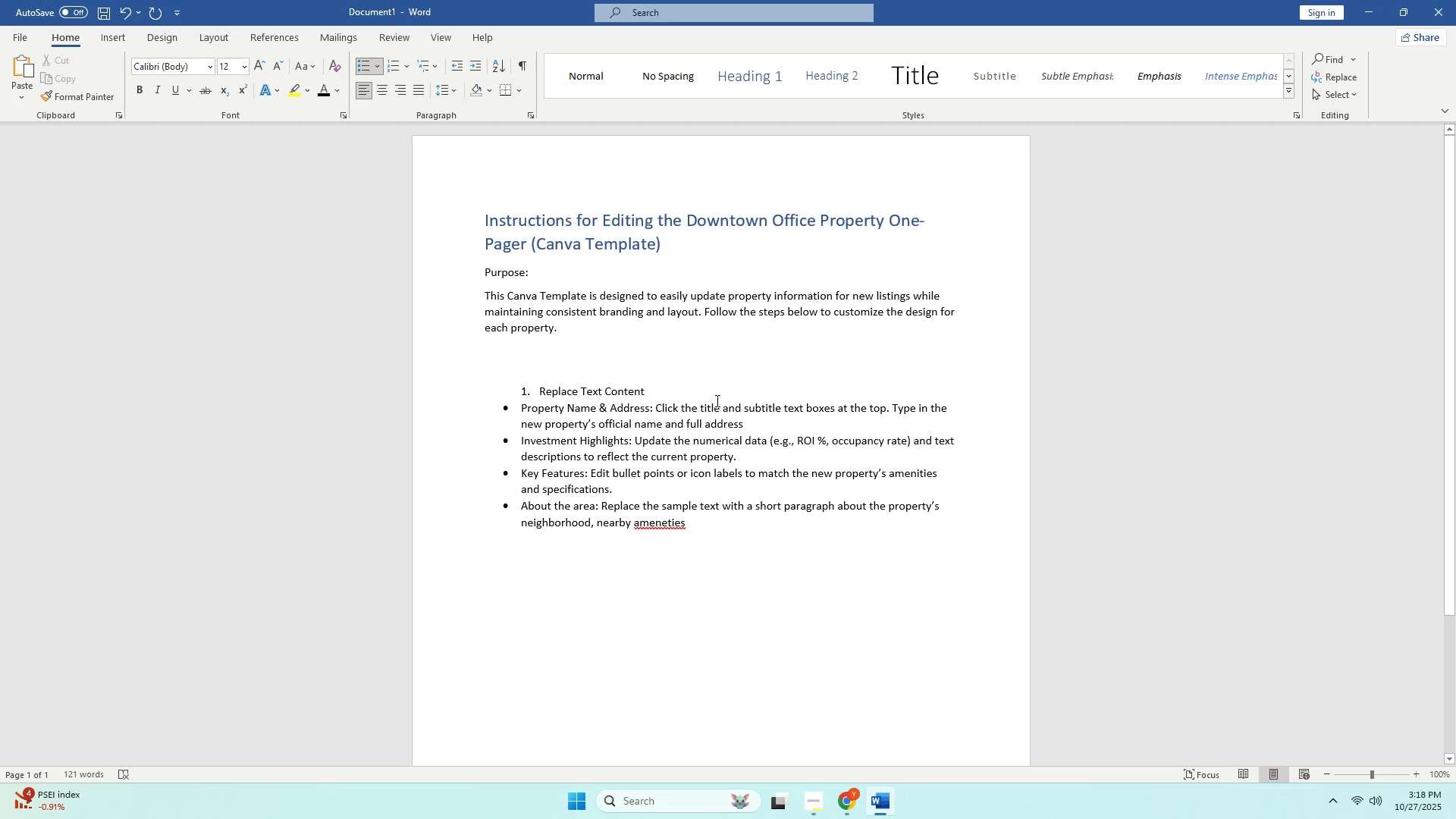 
right_click([645, 528])
 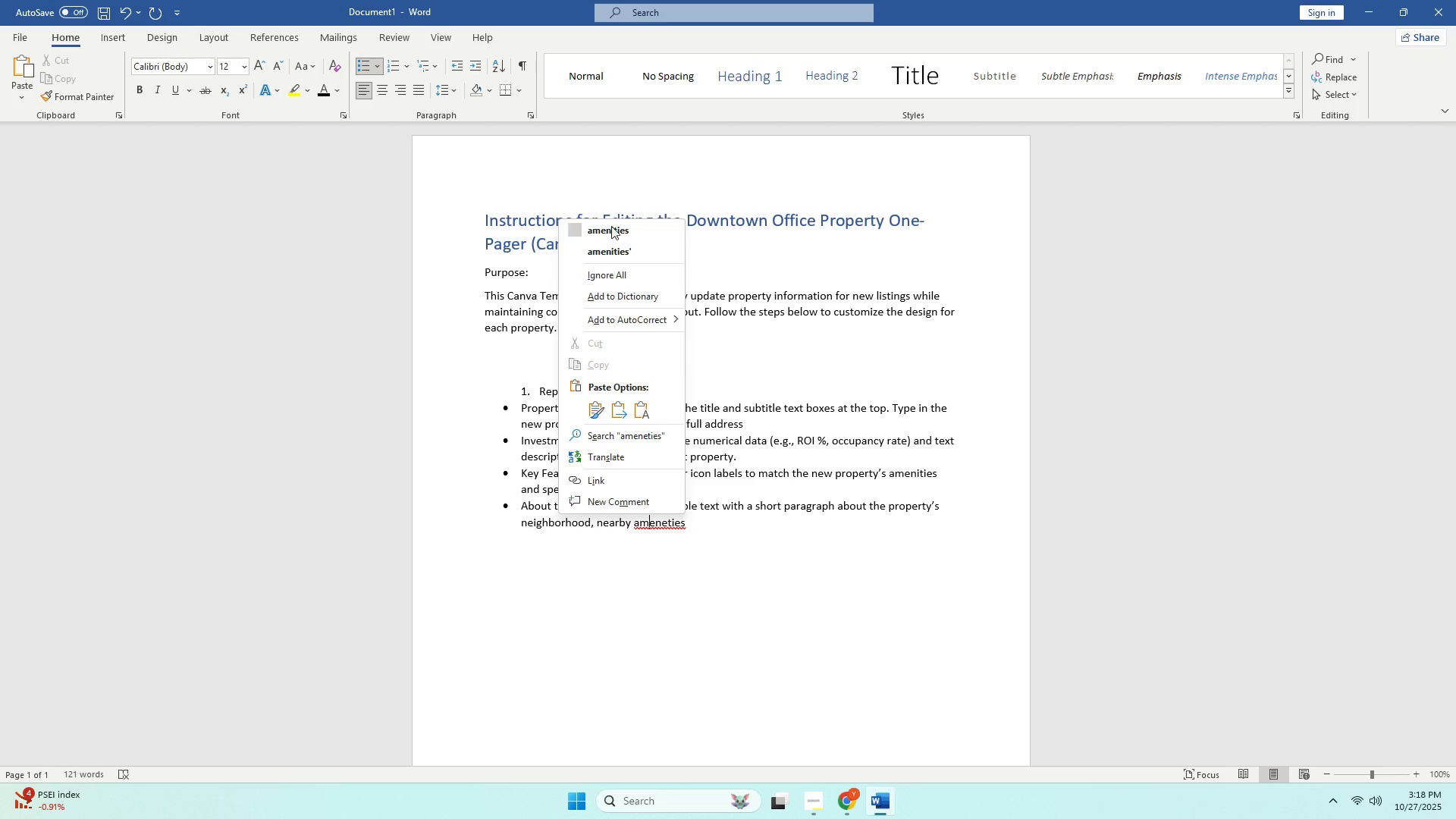 
left_click([610, 230])
 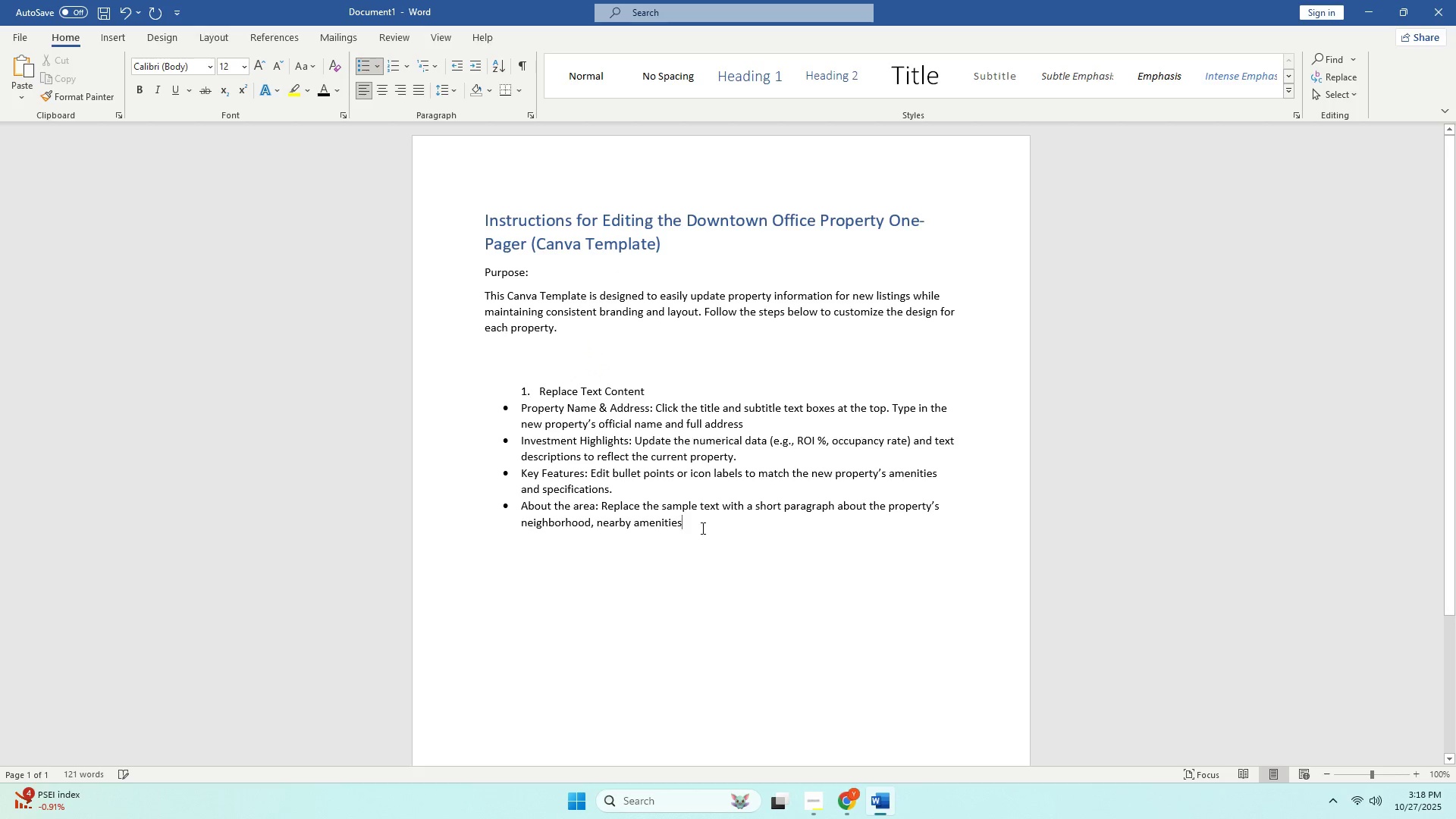 
left_click([698, 523])
 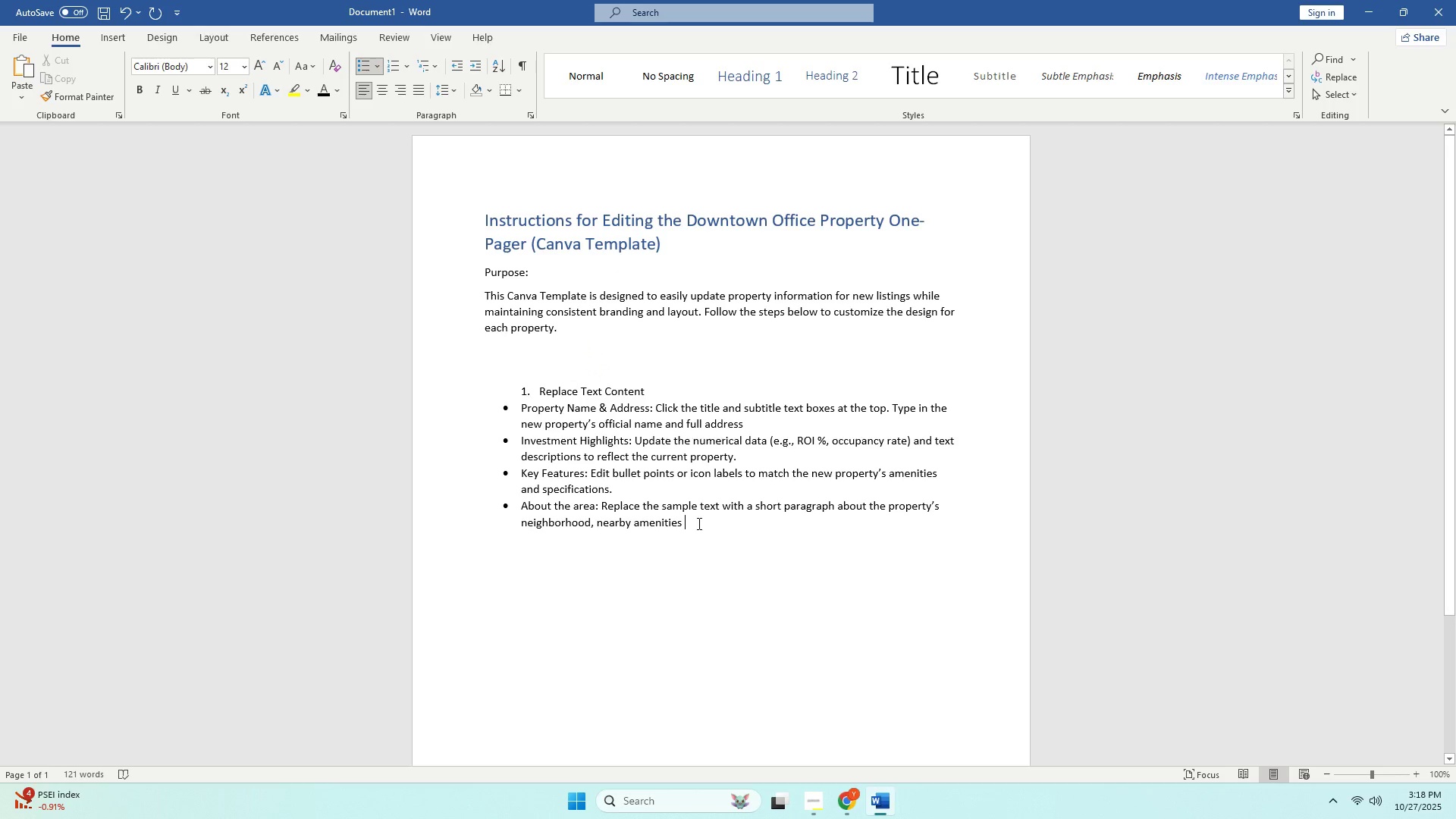 
type(, traponm)
key(Backspace)
key(Backspace)
type(s)
key(Backspace)
key(Backspace)
key(Backspace)
type(nsport links.)
 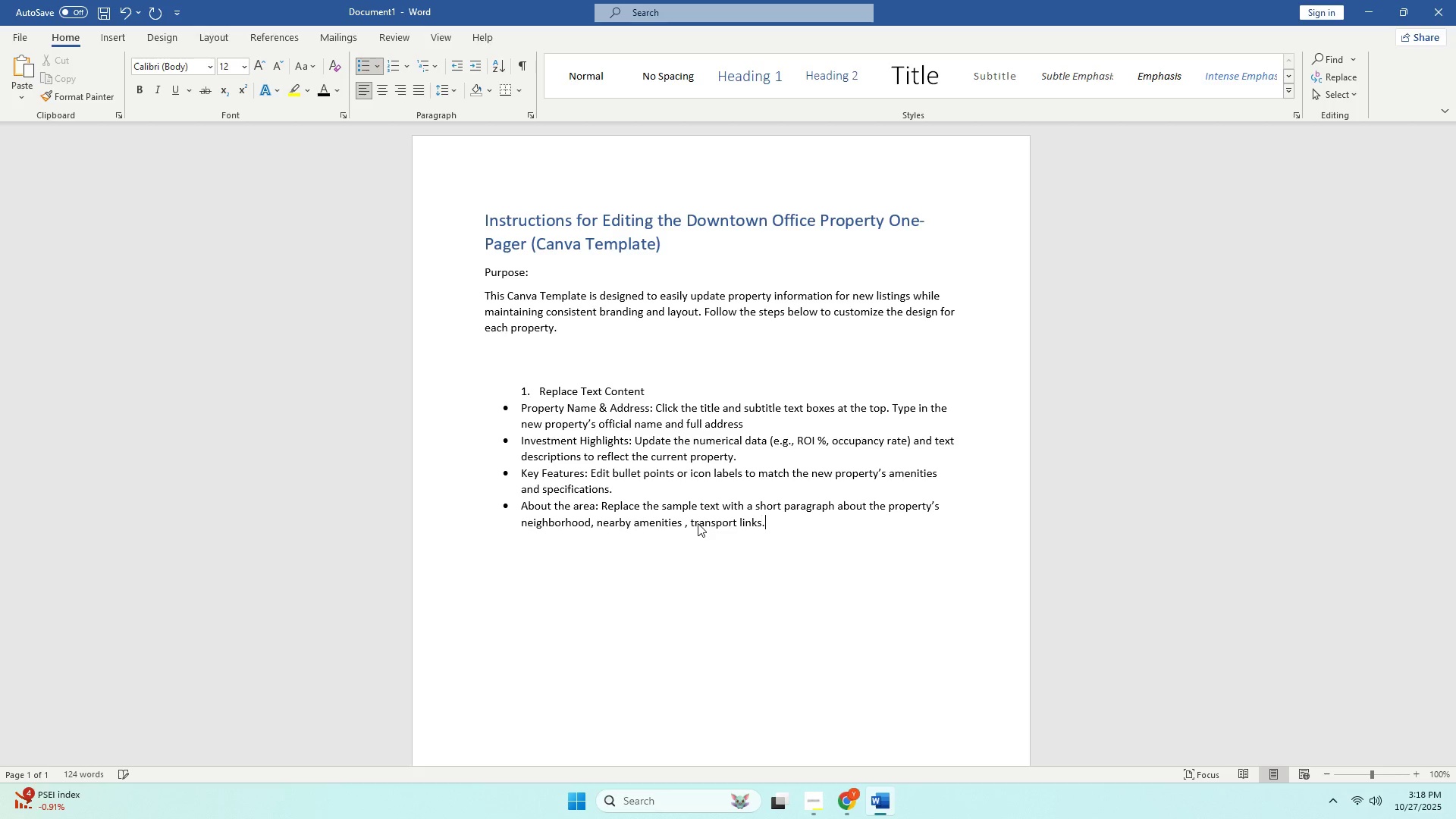 
key(Alt+AltLeft)
 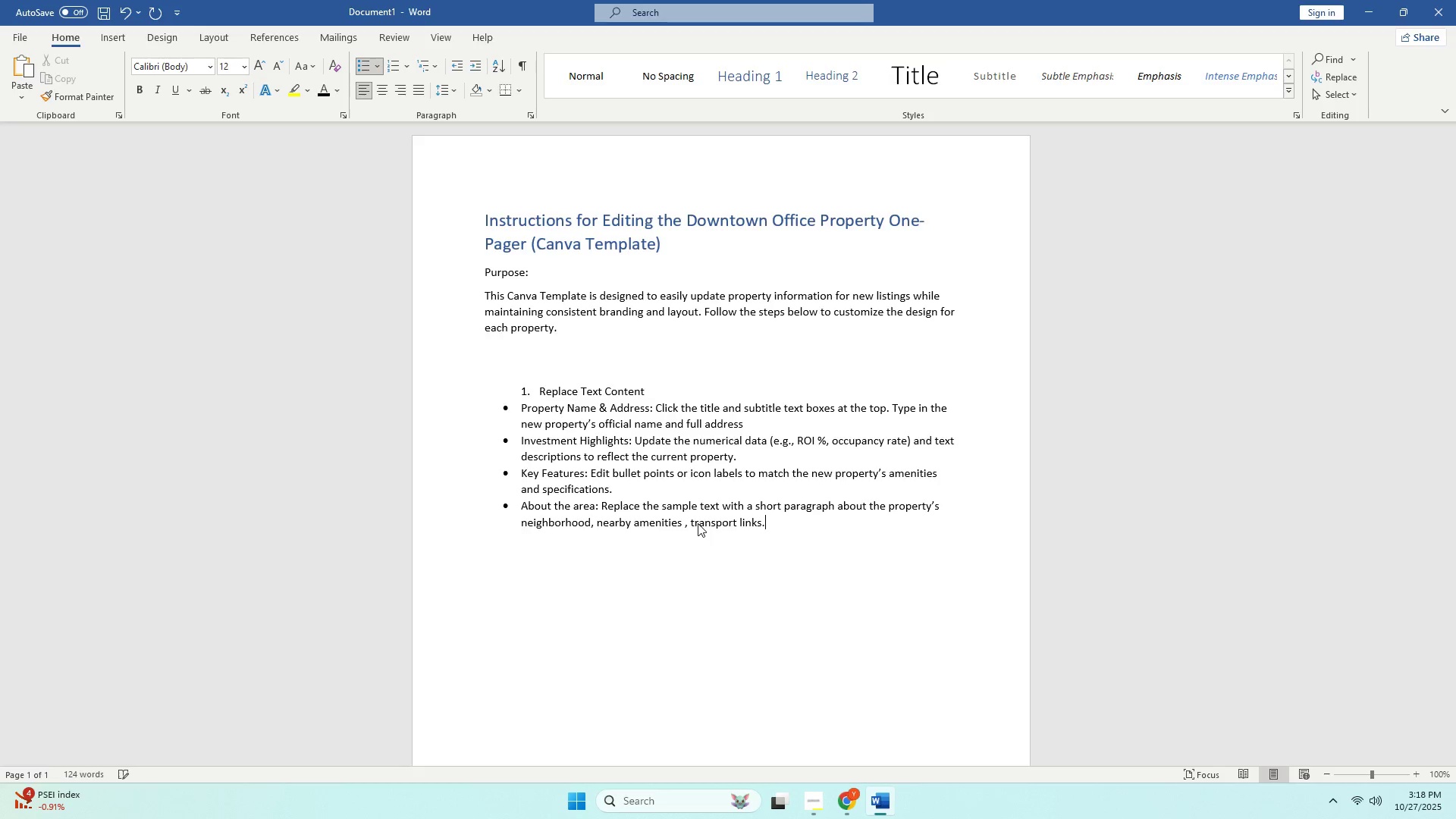 
key(Alt+Tab)
 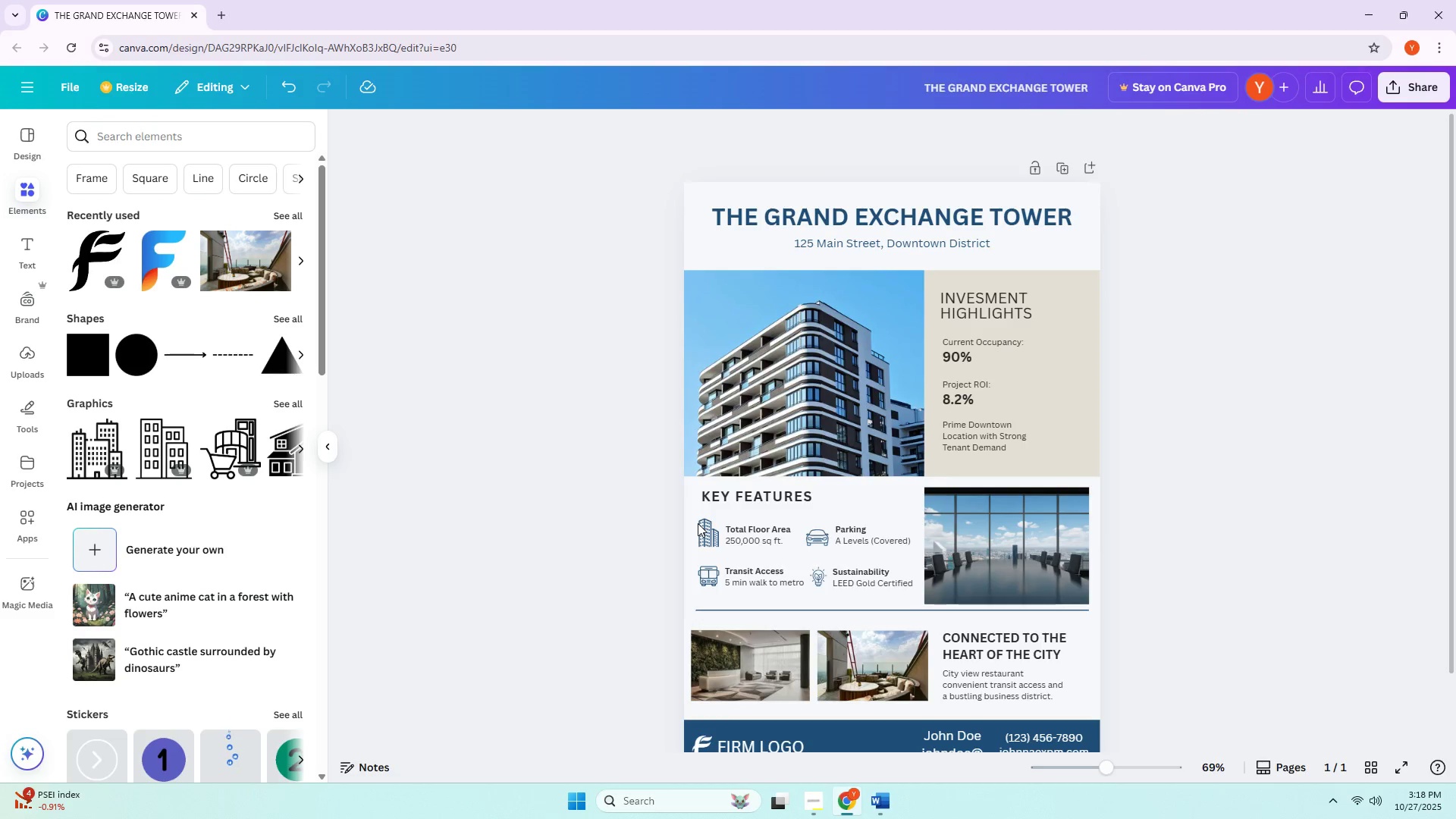 
scroll: coordinate [789, 535], scroll_direction: down, amount: 2.0
 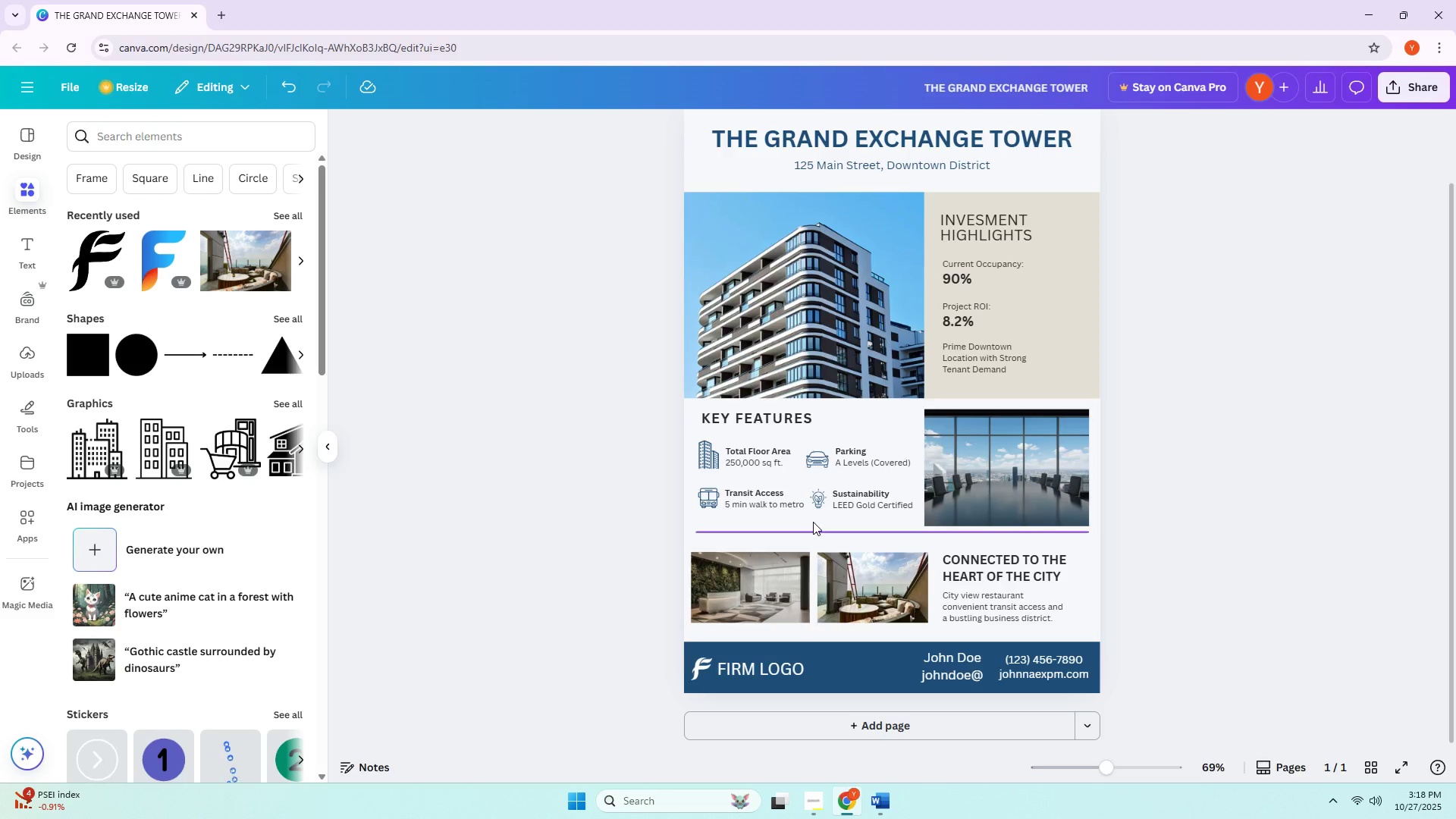 
scroll: coordinate [644, 231], scroll_direction: up, amount: 1.0
 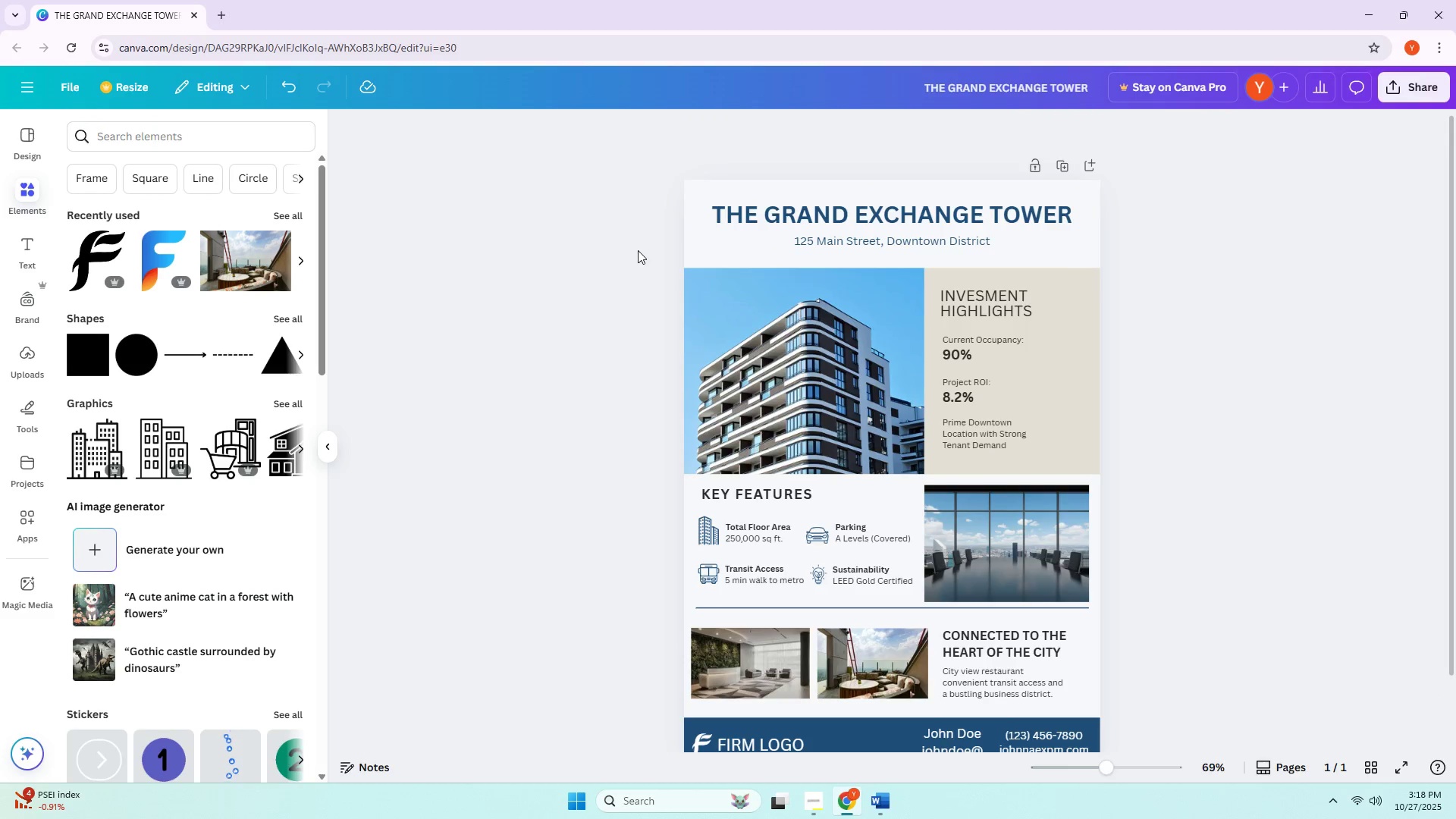 
scroll: coordinate [626, 262], scroll_direction: down, amount: 3.0
 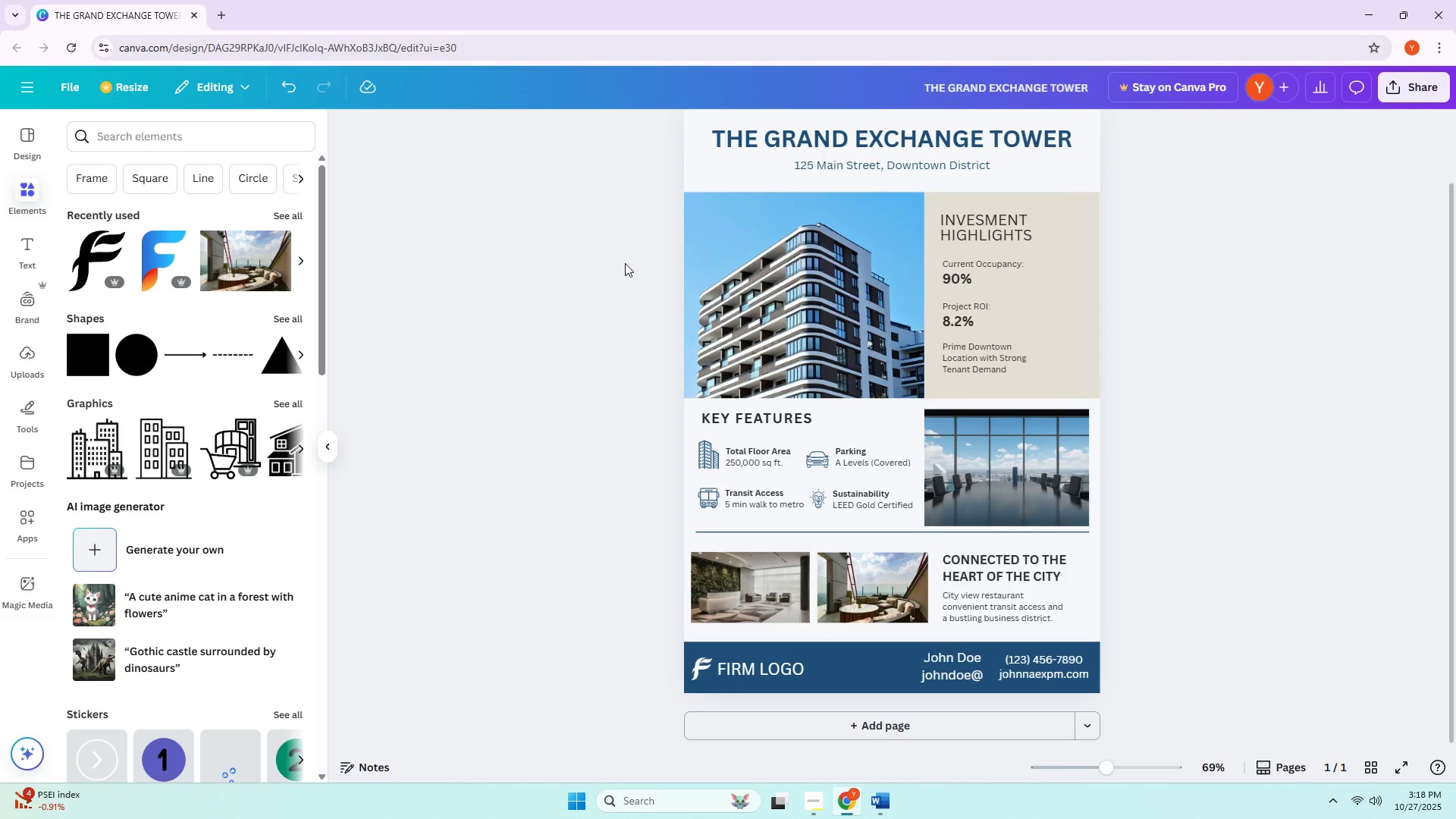 
key(Tab)
 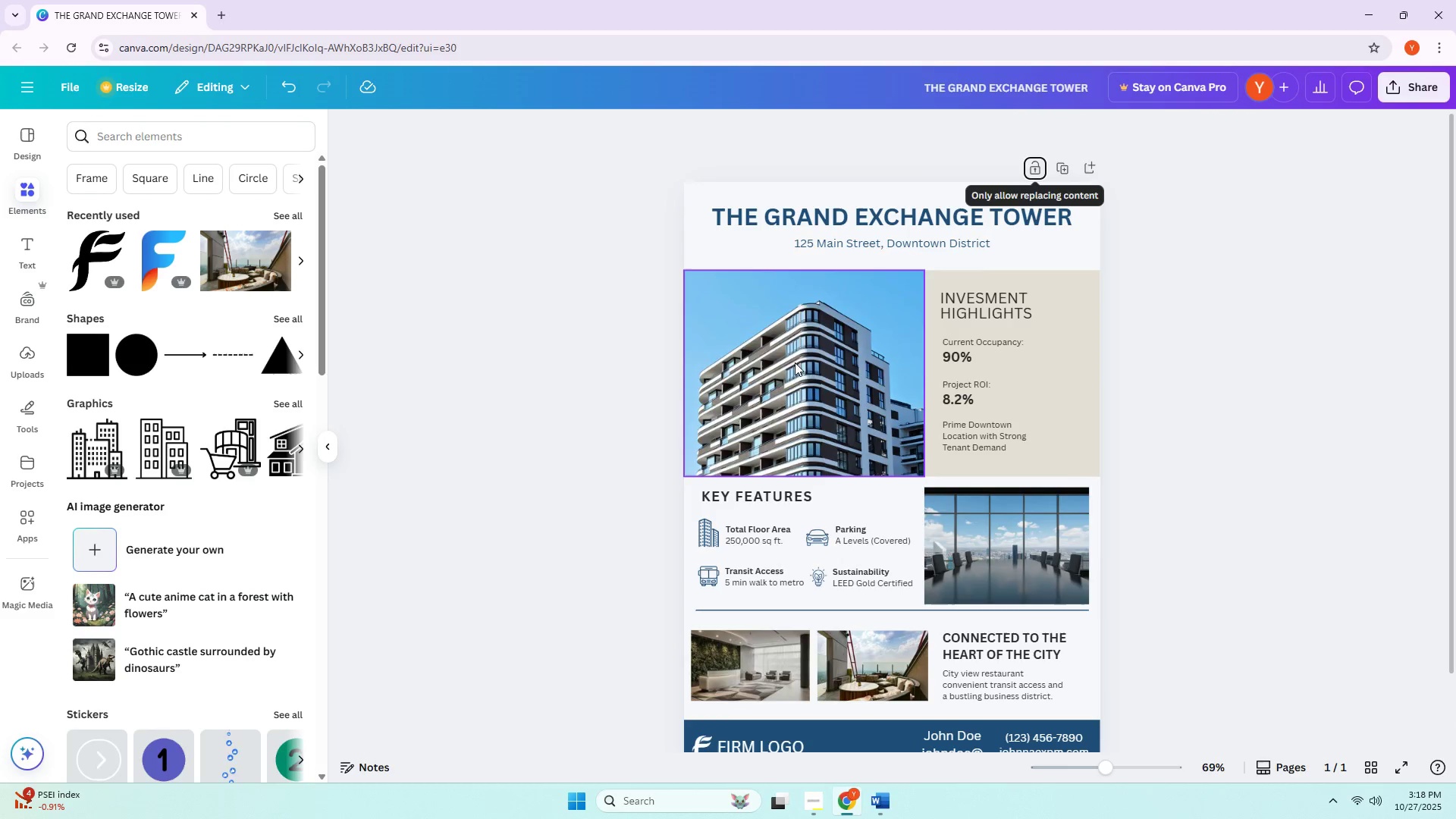 
key(Alt+AltLeft)
 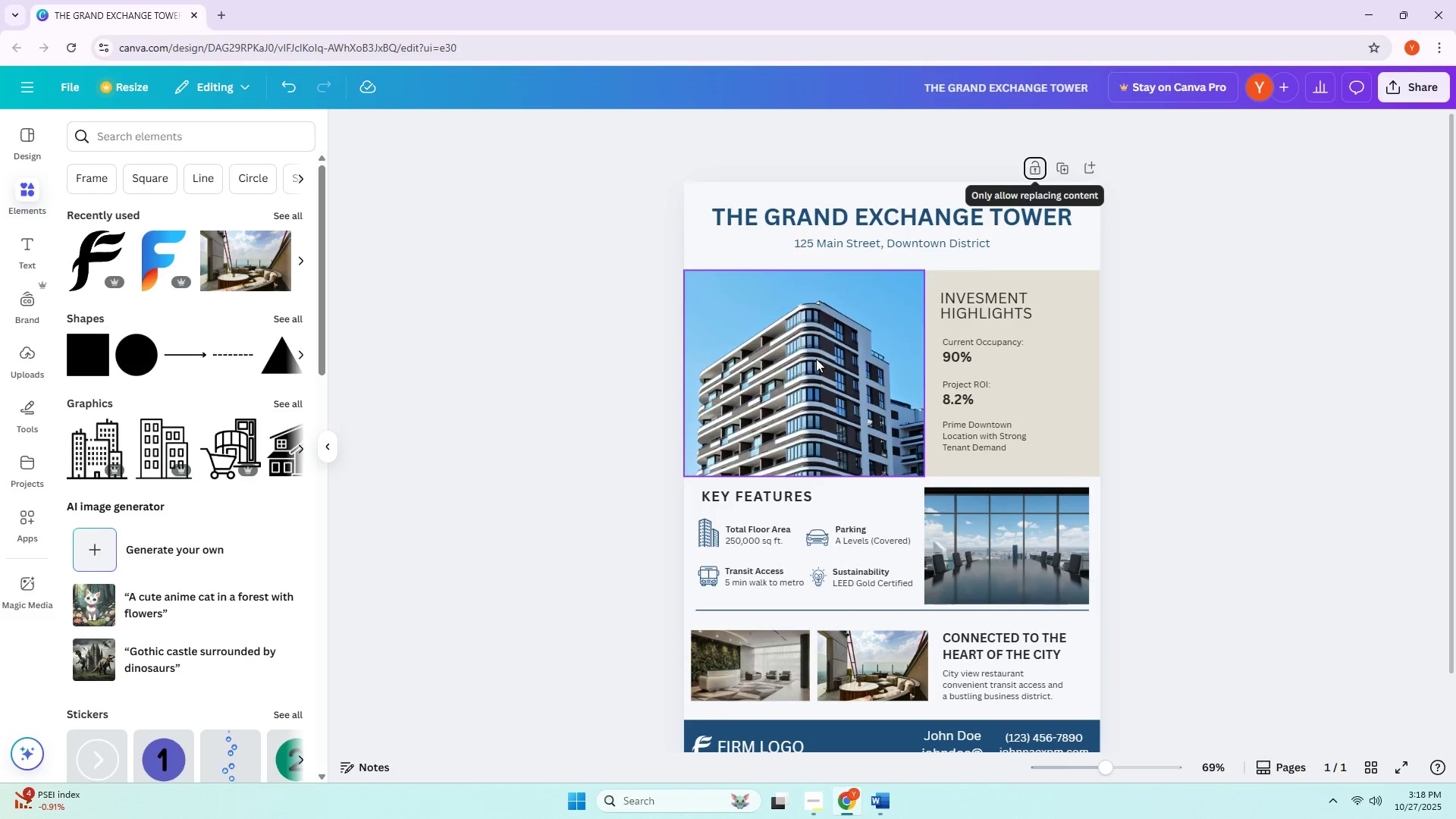 
key(Alt+Tab)
 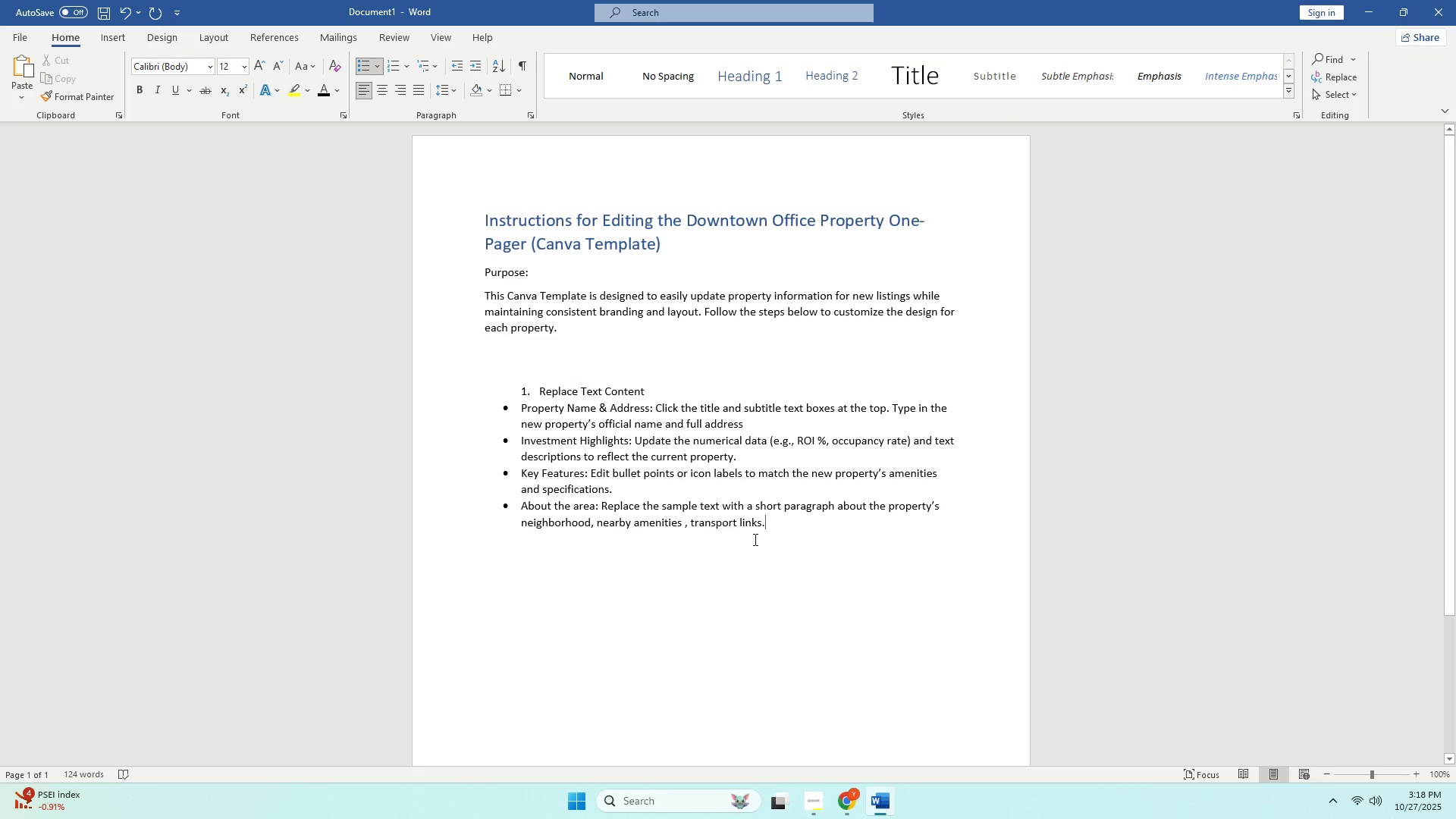 
left_click([779, 527])
 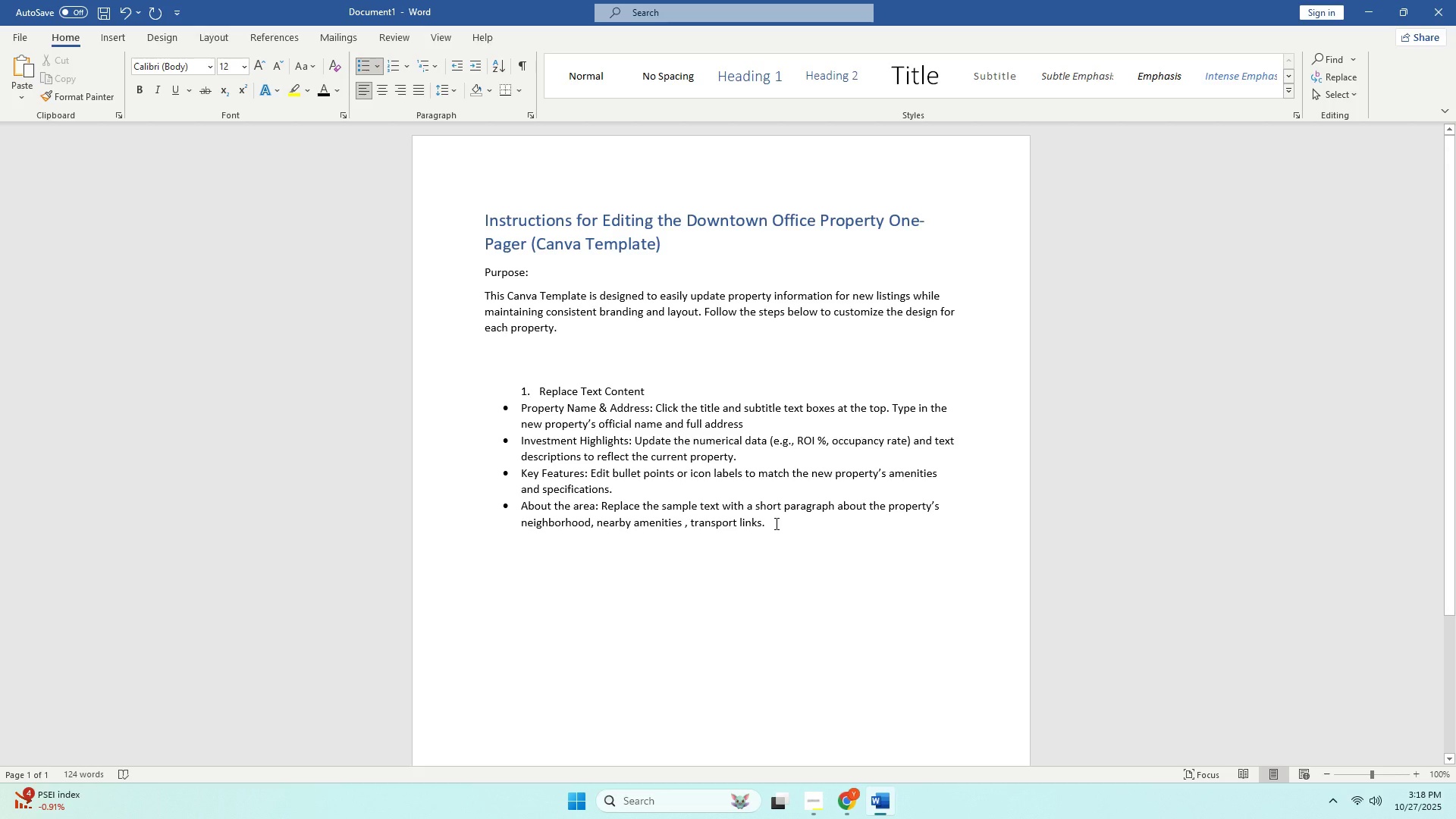 
key(Enter)
 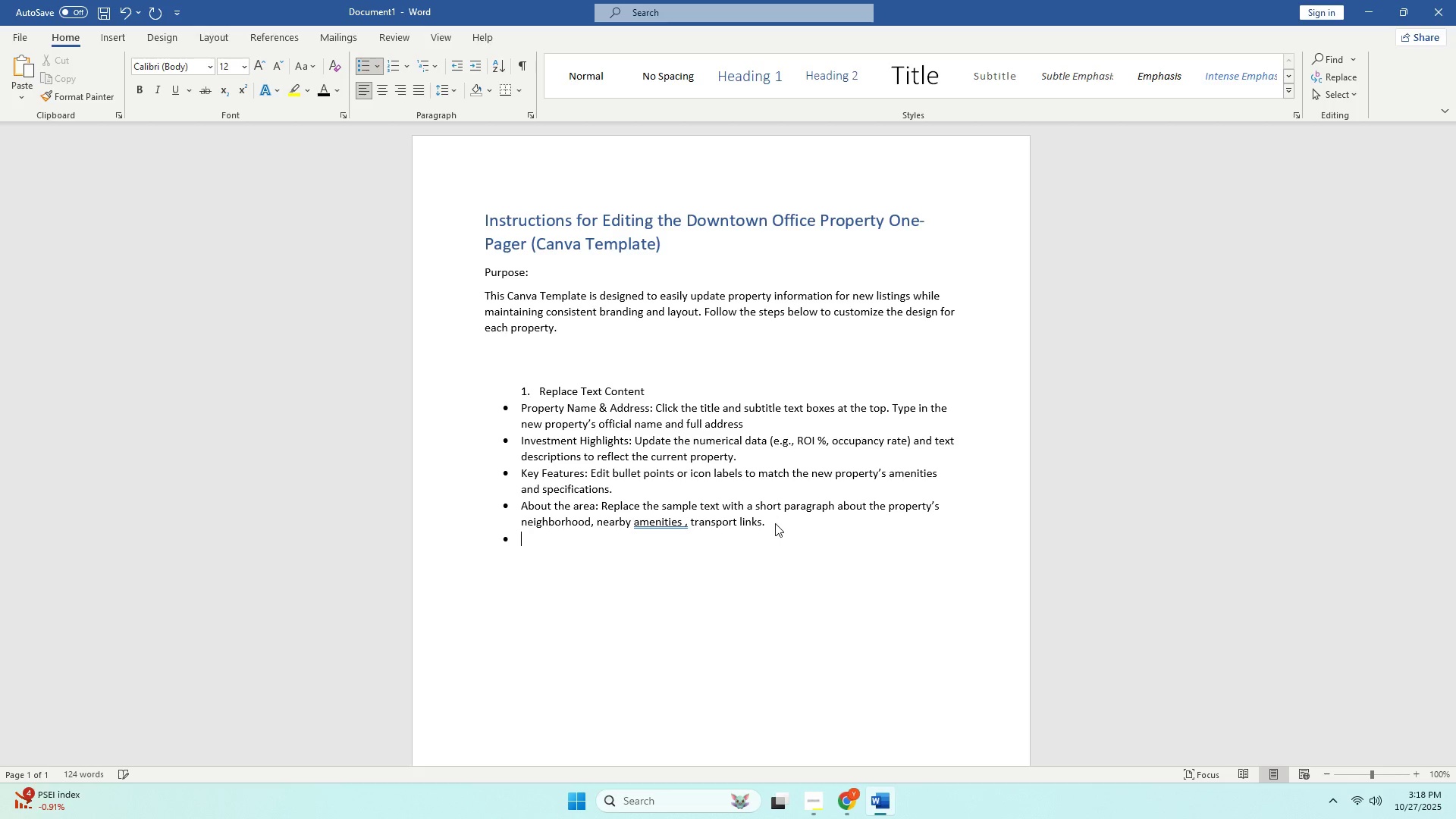 
type(Contract i)
key(Backspace)
type(Info: I[date)
key(Backspace)
key(Backspace)
key(Backspace)
key(Backspace)
key(Backspace)
key(Backspace)
type(Upa)
key(Backspace)
type(date agena)
key(Backspace)
type(t name)
 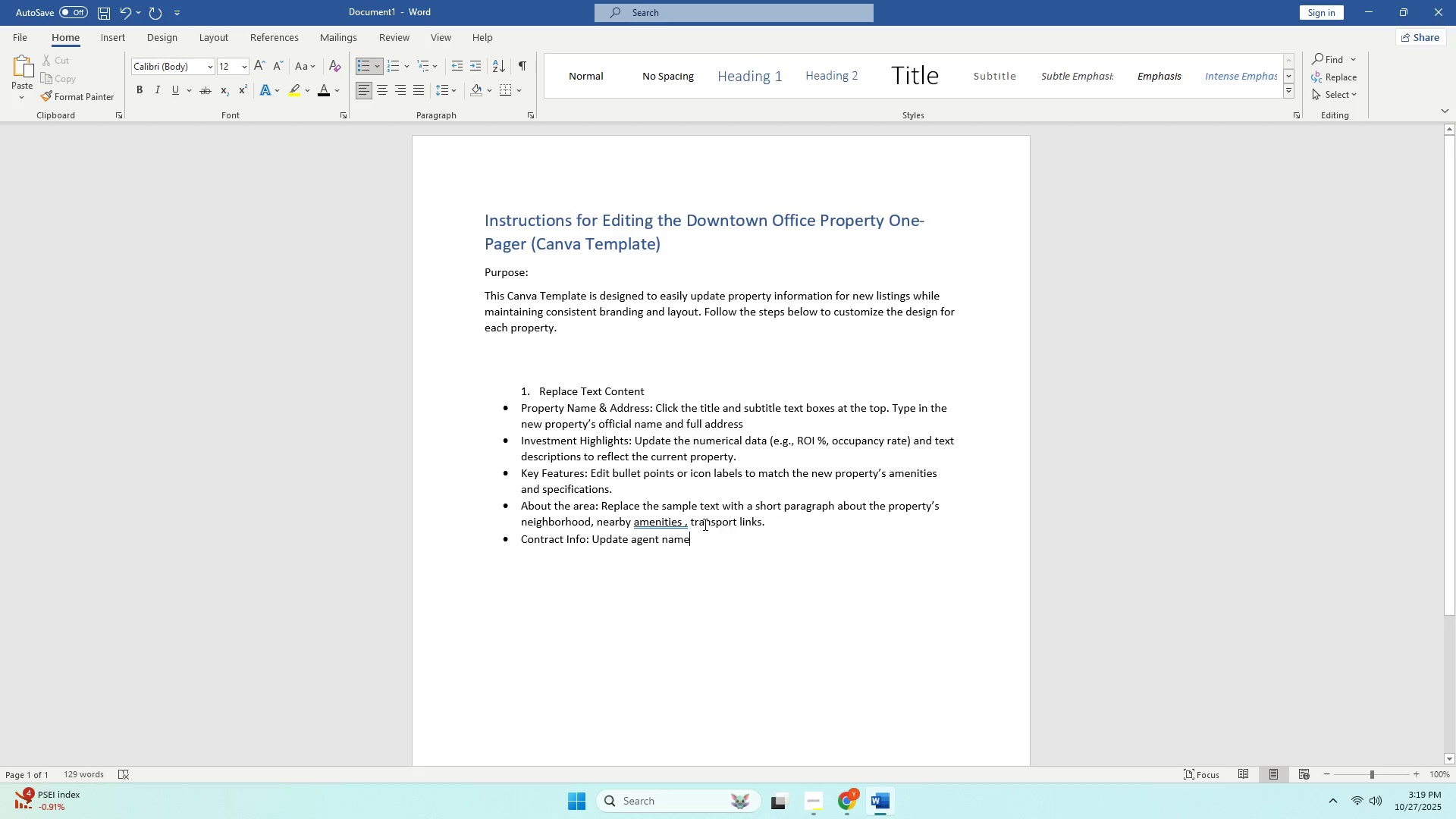 
left_click([685, 524])
 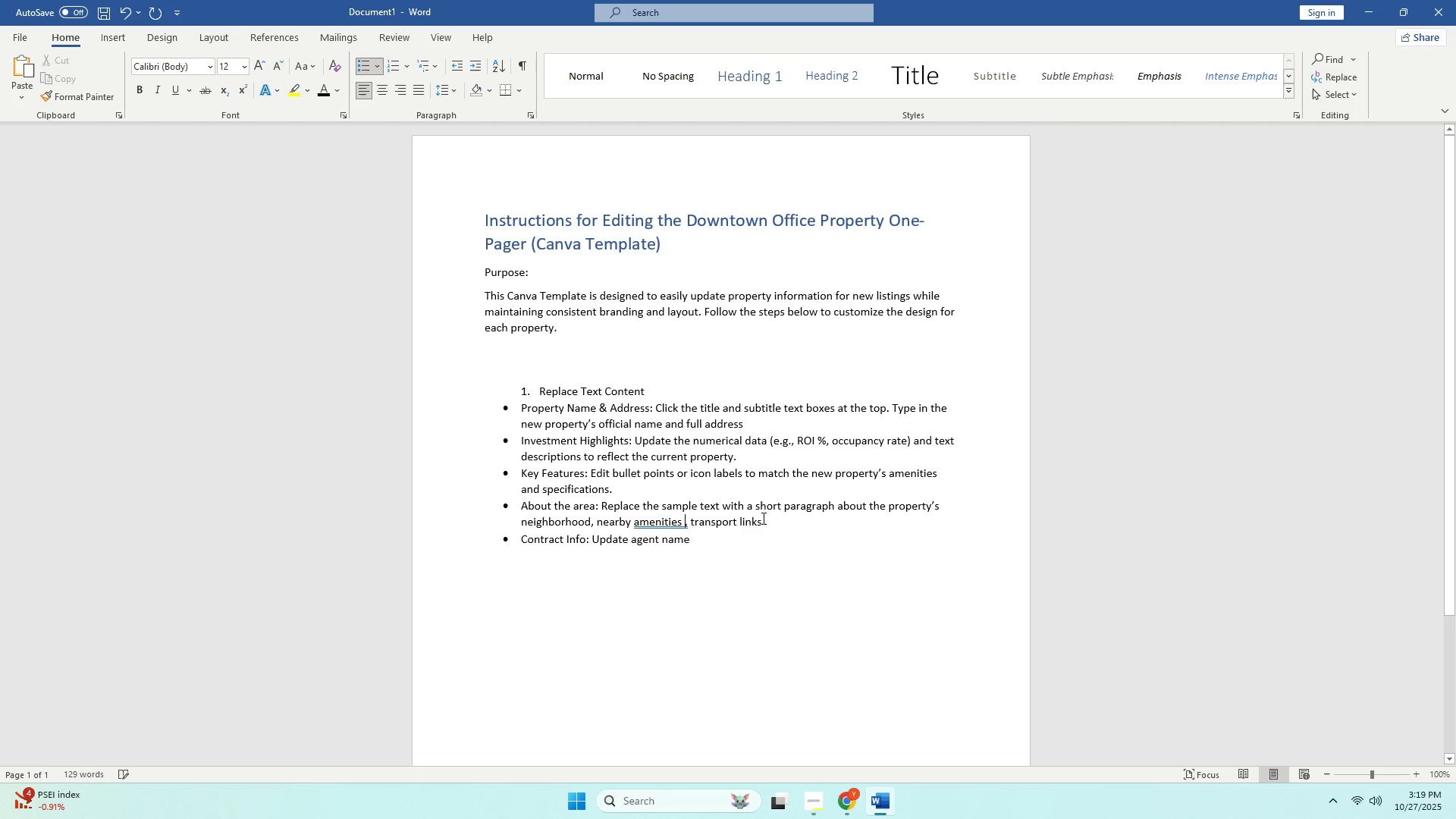 
key(Backspace)
 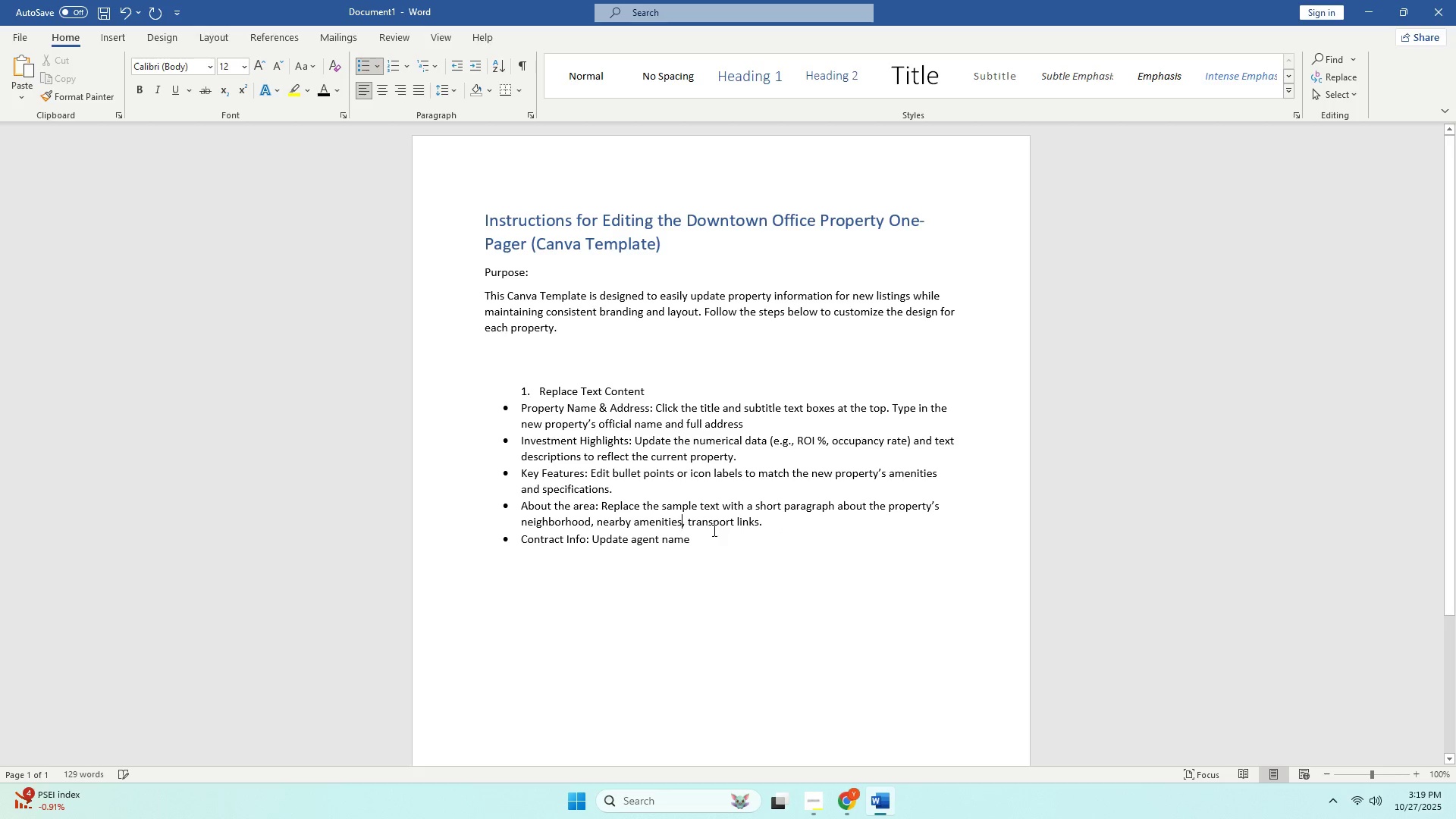 
left_click([713, 530])
 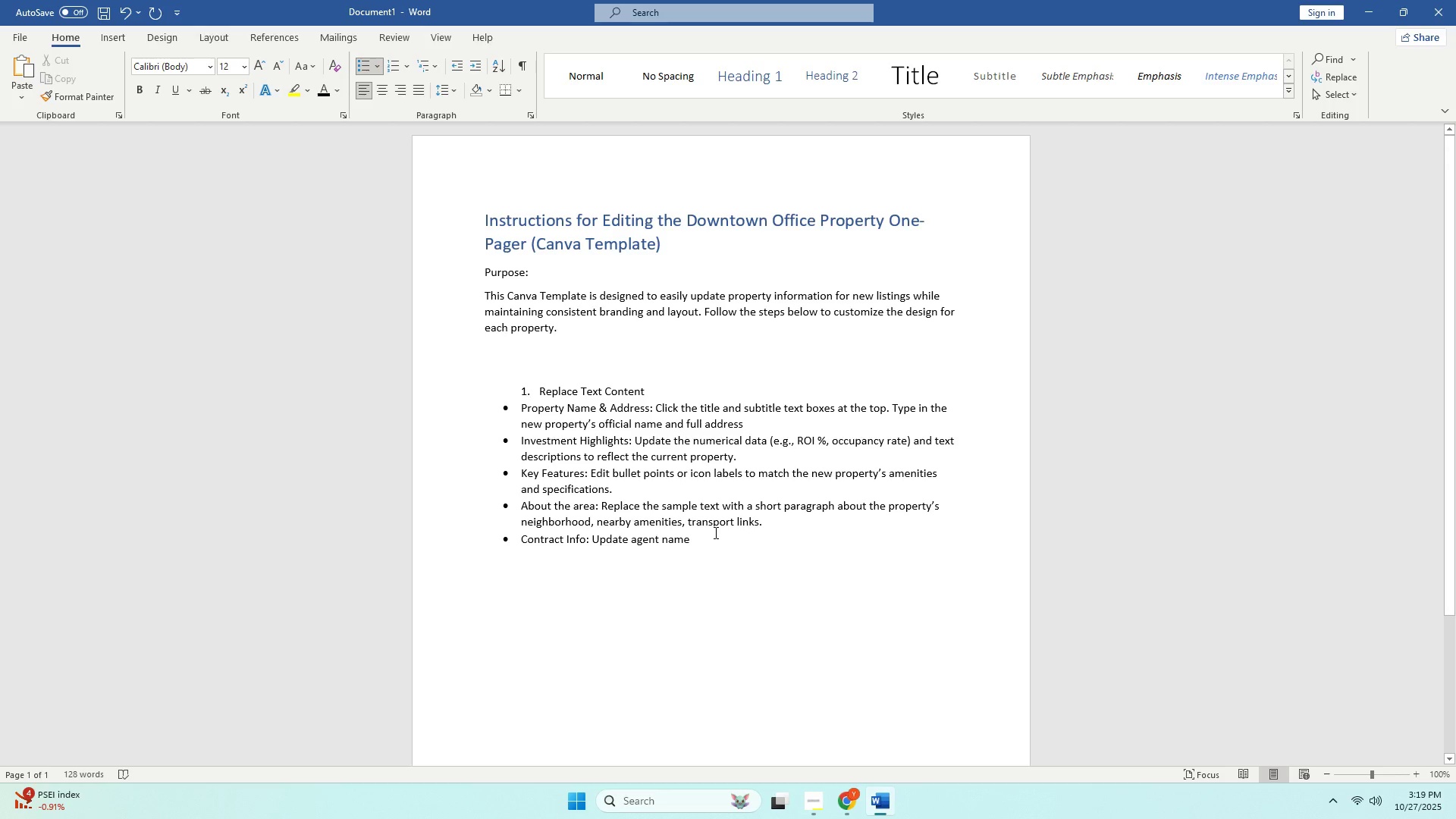 
type(, phone number, email, and website in the footer section.)
 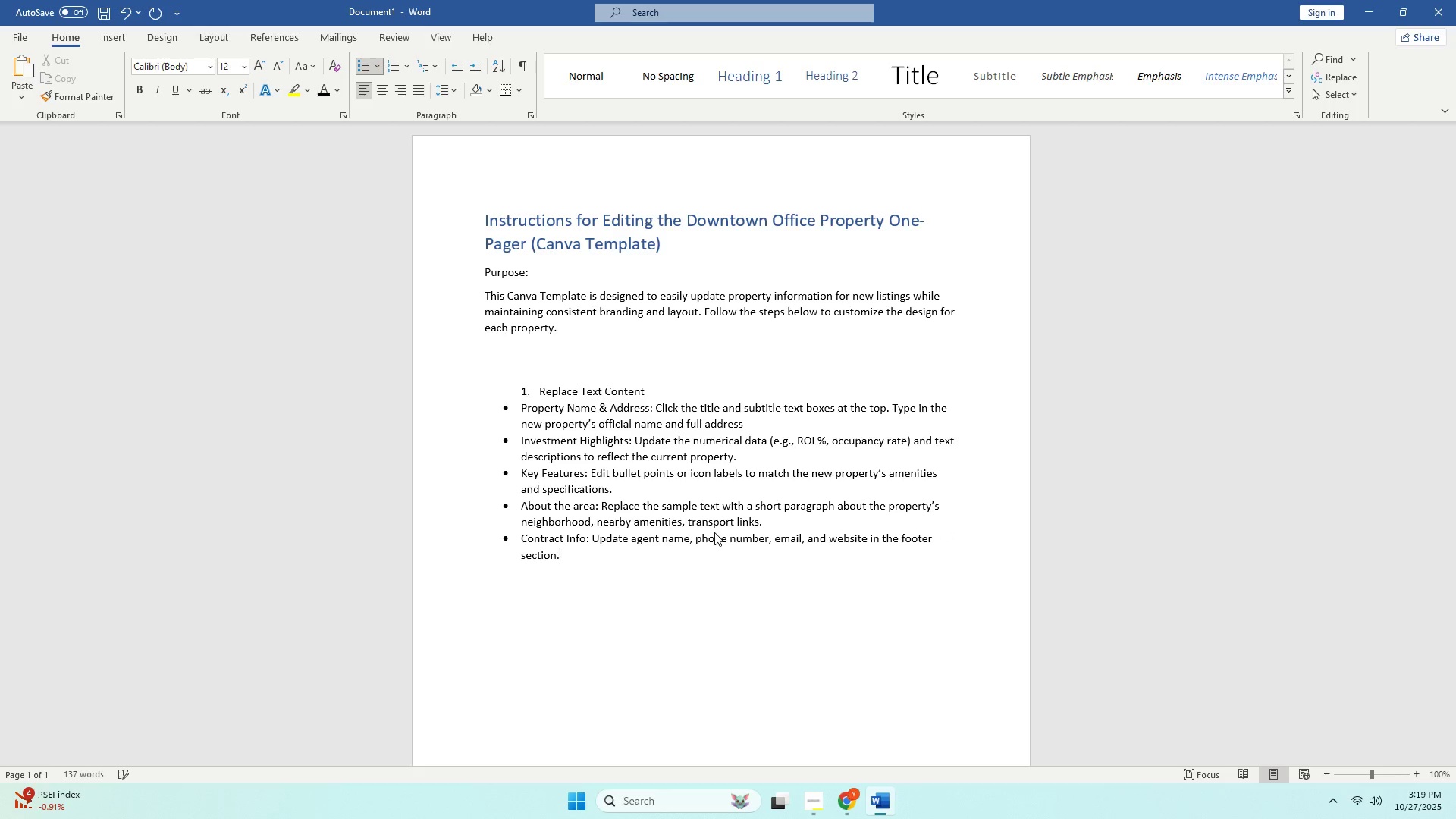 
key(Enter)
 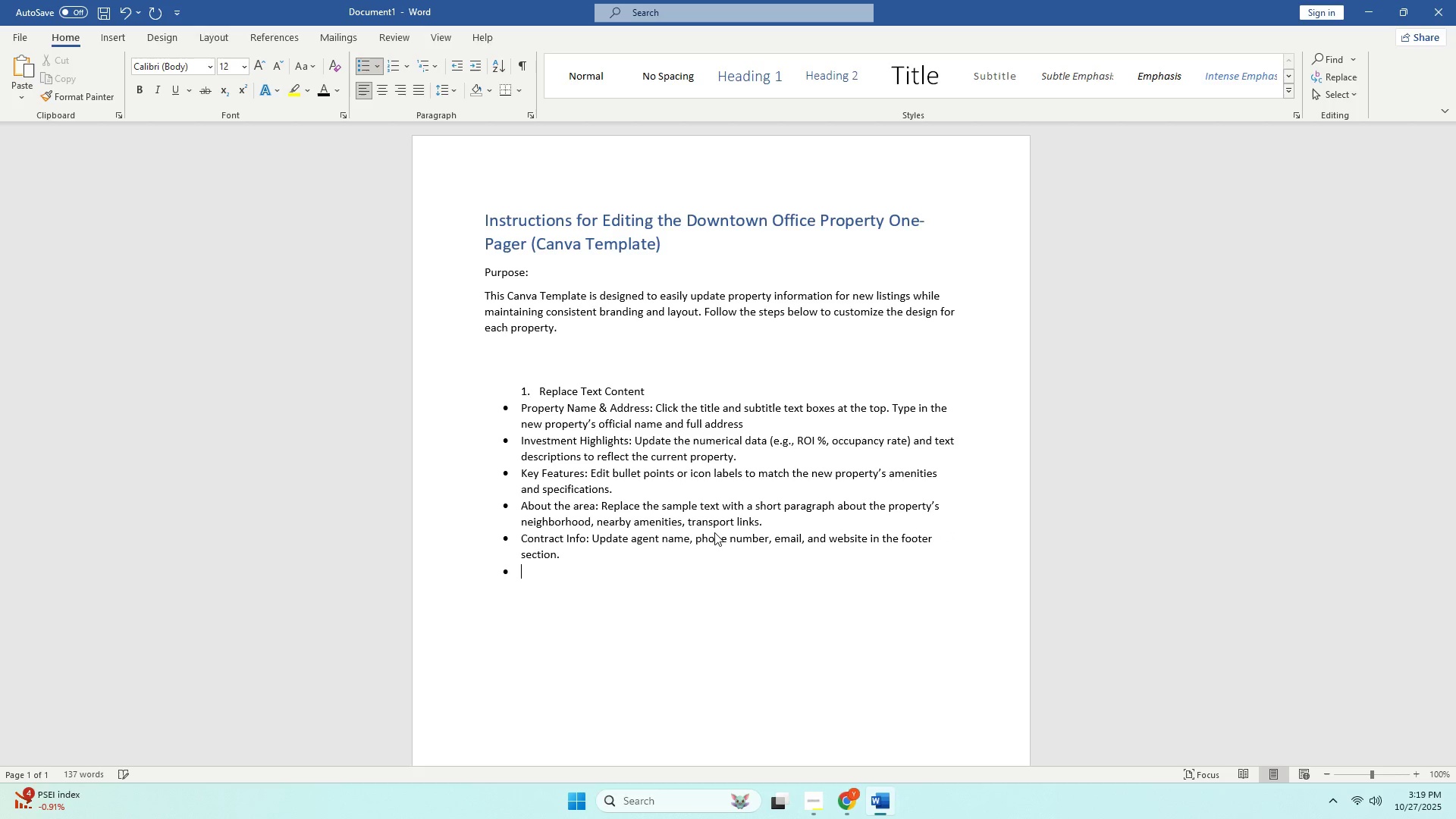 
key(Backspace)
 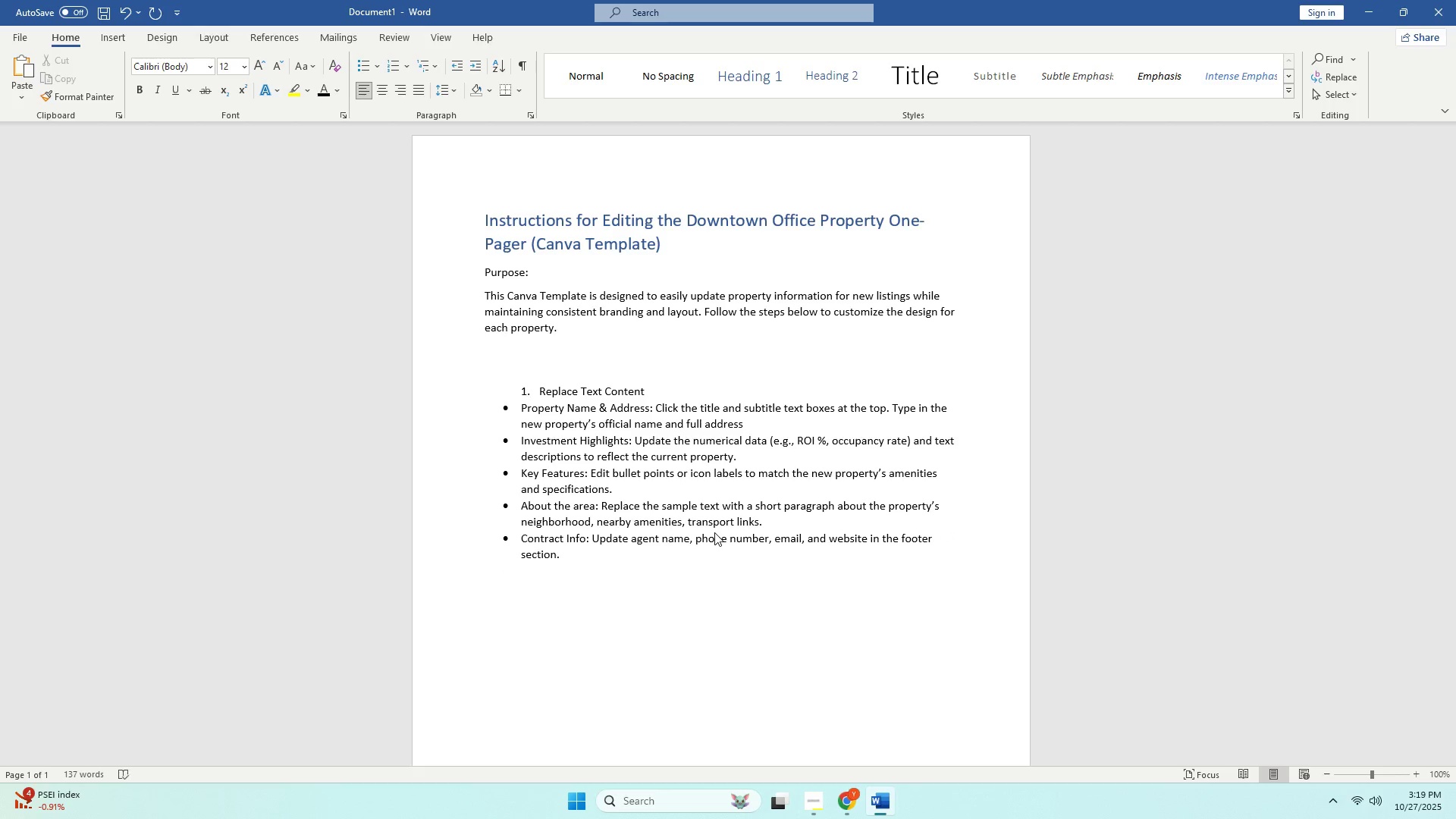 
key(Enter)
 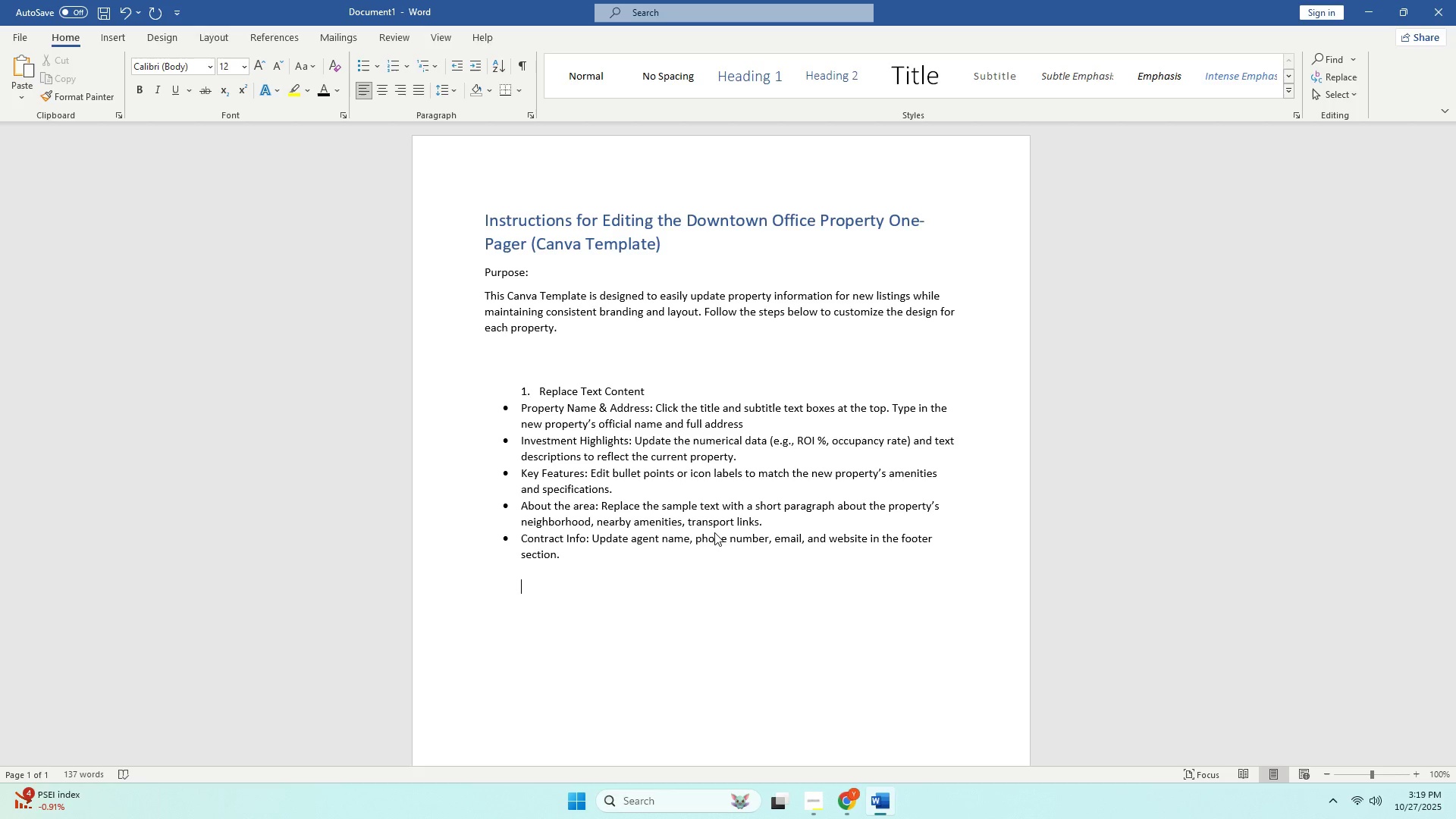 
type(2. Replact)
key(Backspace)
type(e )
key(Backspace)
type(nebt )
key(Backspace)
key(Backspace)
key(Backspace)
type(bt)
key(Backspace)
key(Backspace)
key(Backspace)
key(Backspace)
type(n)
key(Backspace)
type(ment Images)
 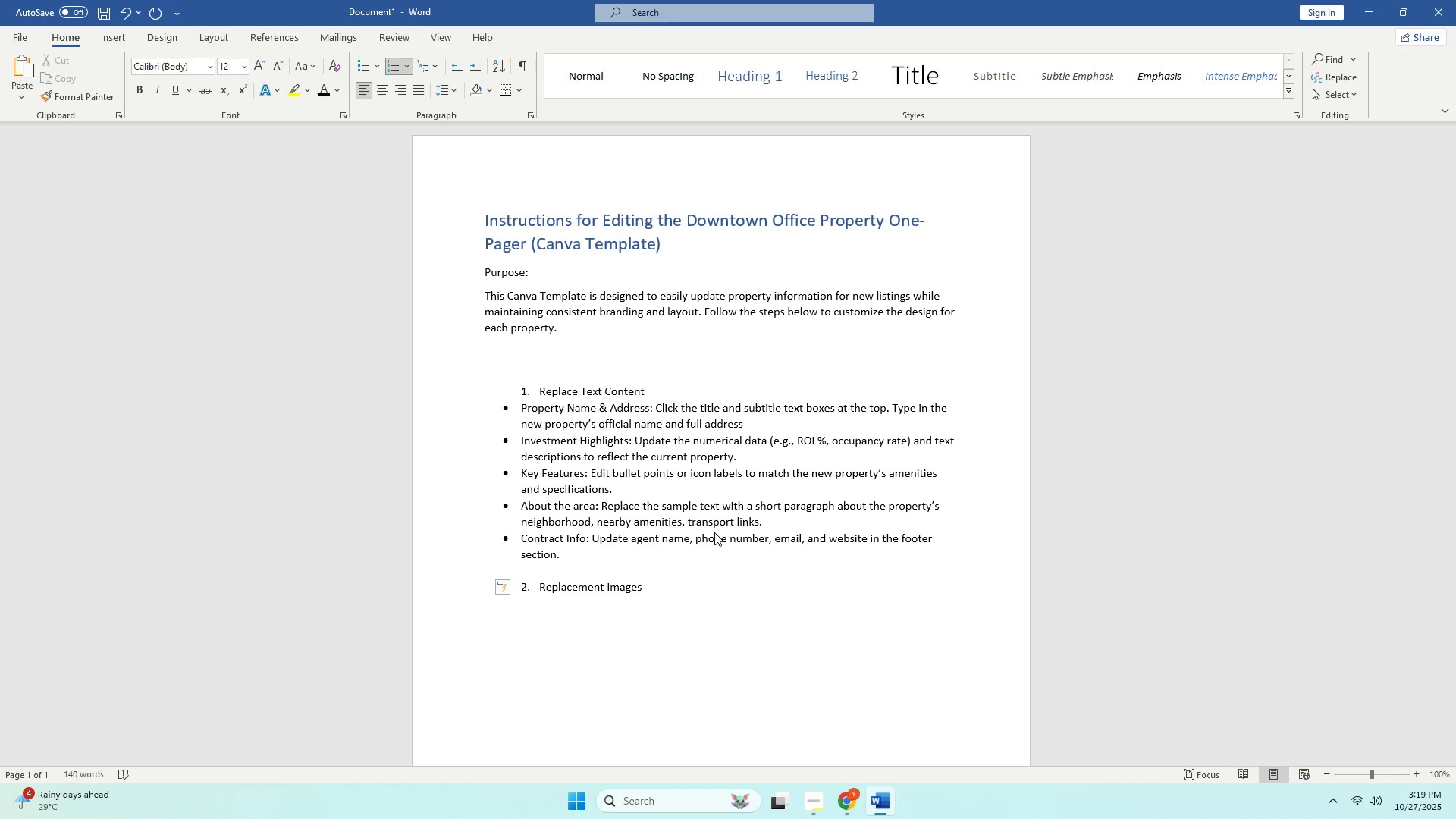 
key(Enter)
 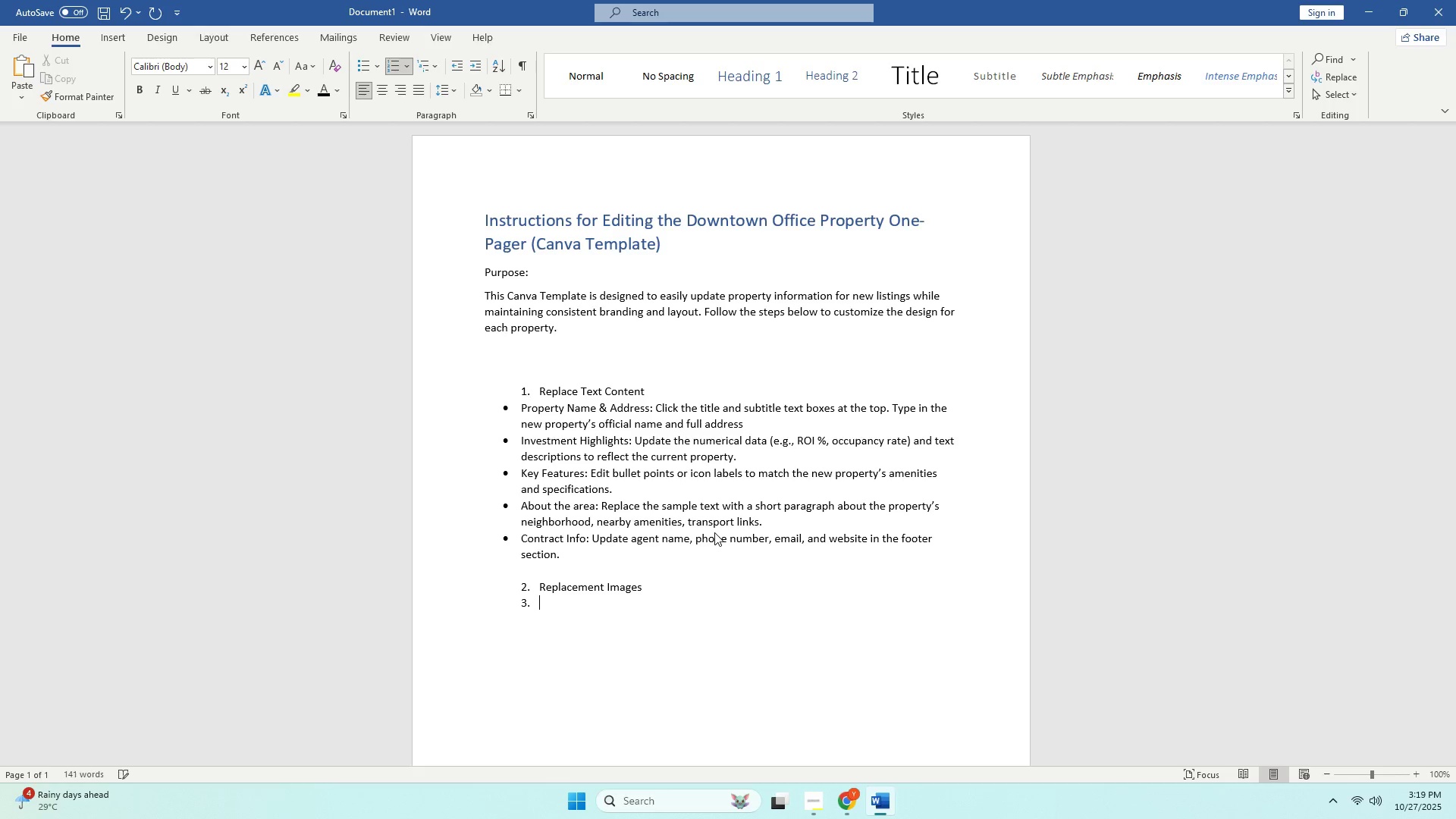 
key(Backspace)
type(Clin)
key(Backspace)
type(ck on any photo placeholder and co)
key(Backspace)
type(hoose "re)
key(Backspace)
key(Backspace)
type(Replace Image" )
 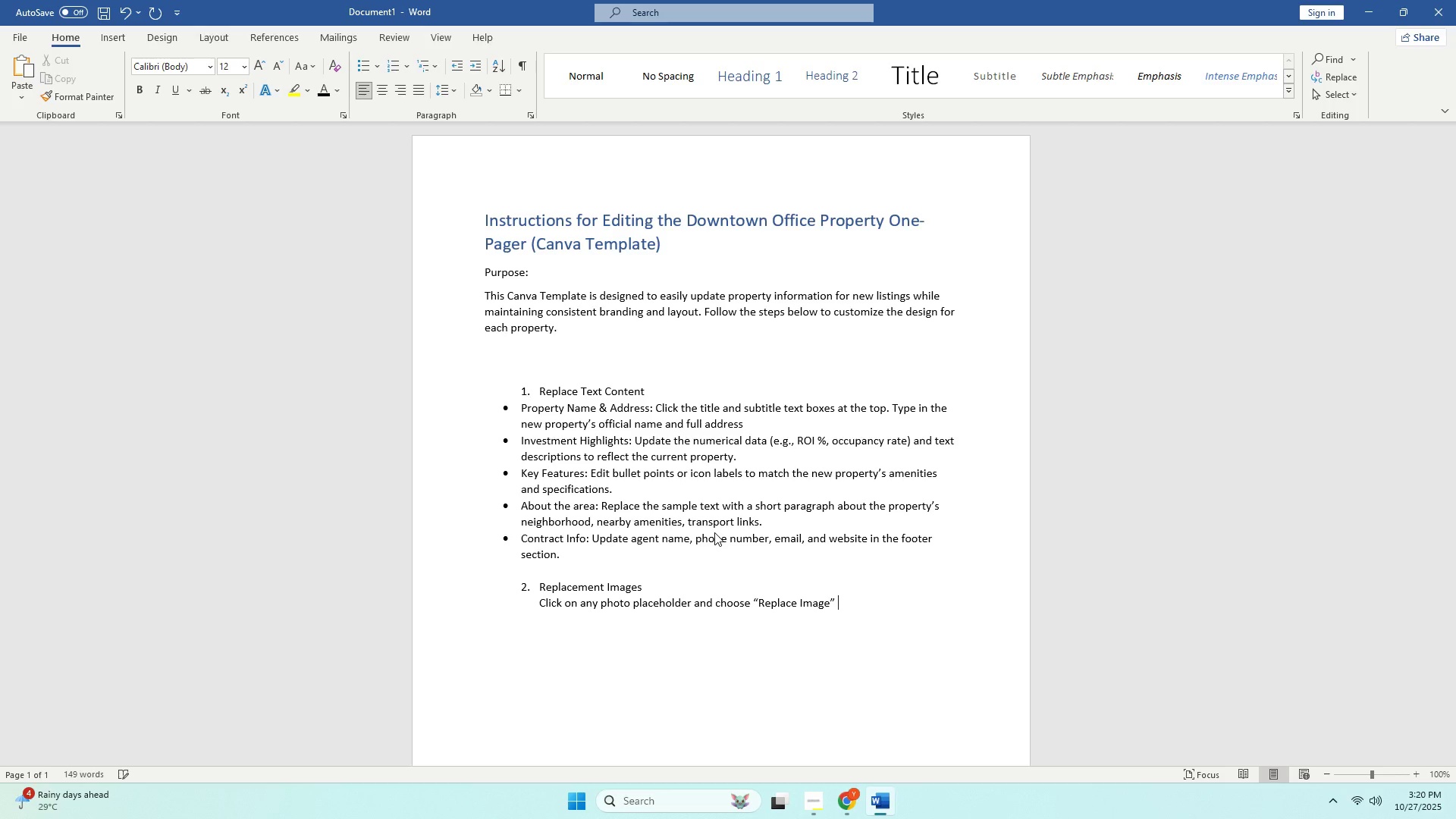 
wait(5.36)
 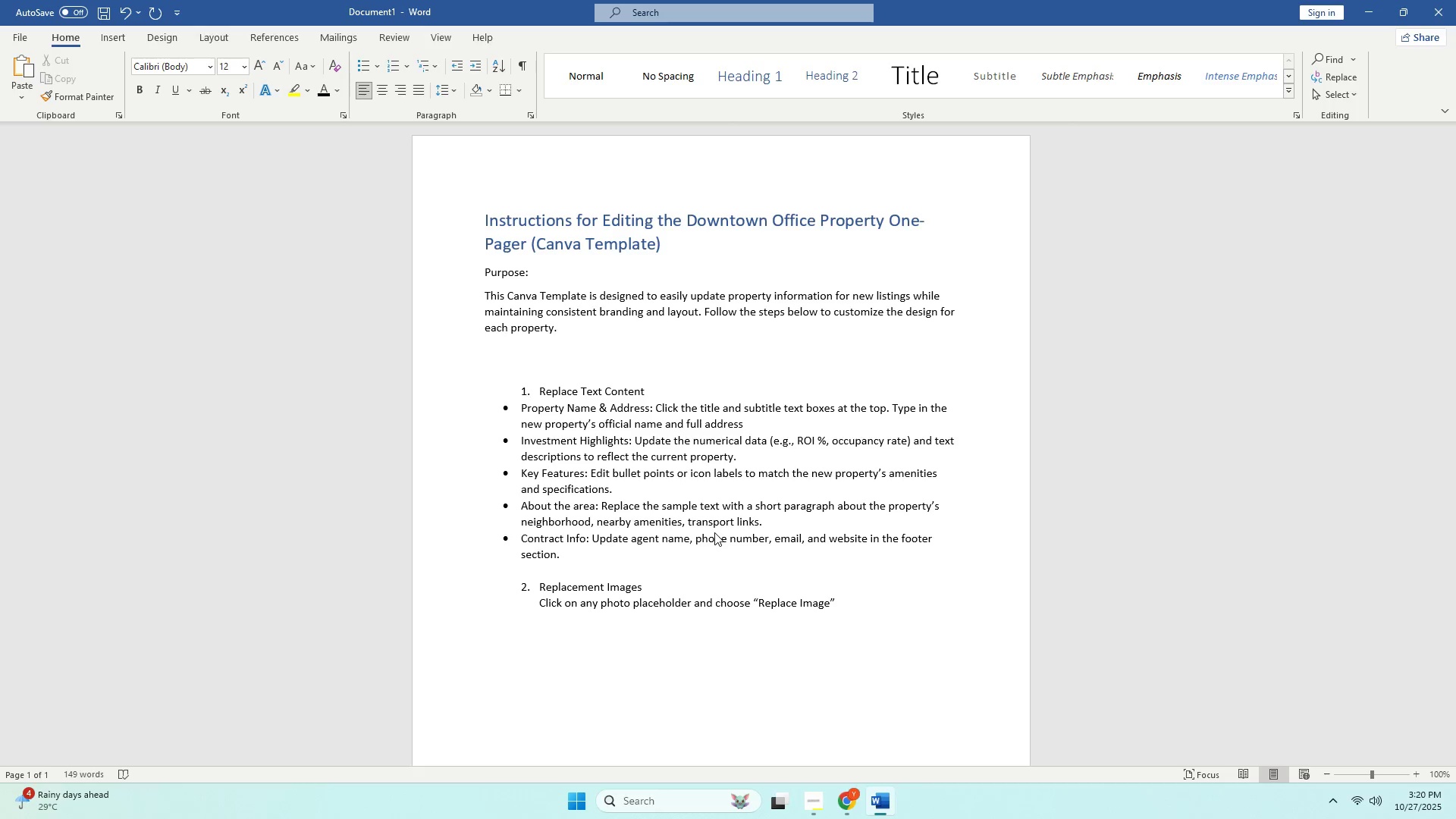 
key(Shift+ShiftRight)
 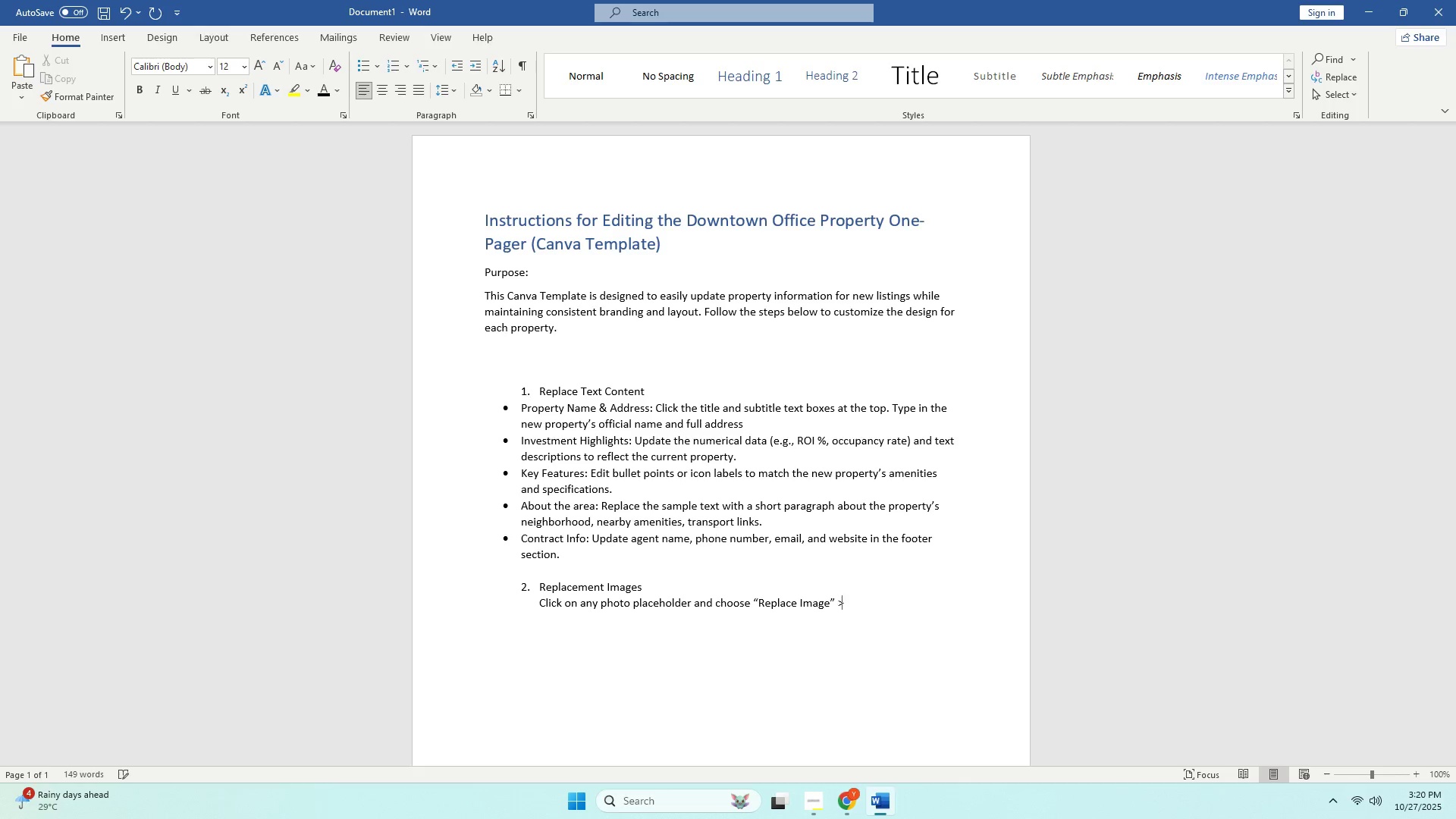 
key(Shift+Period)
 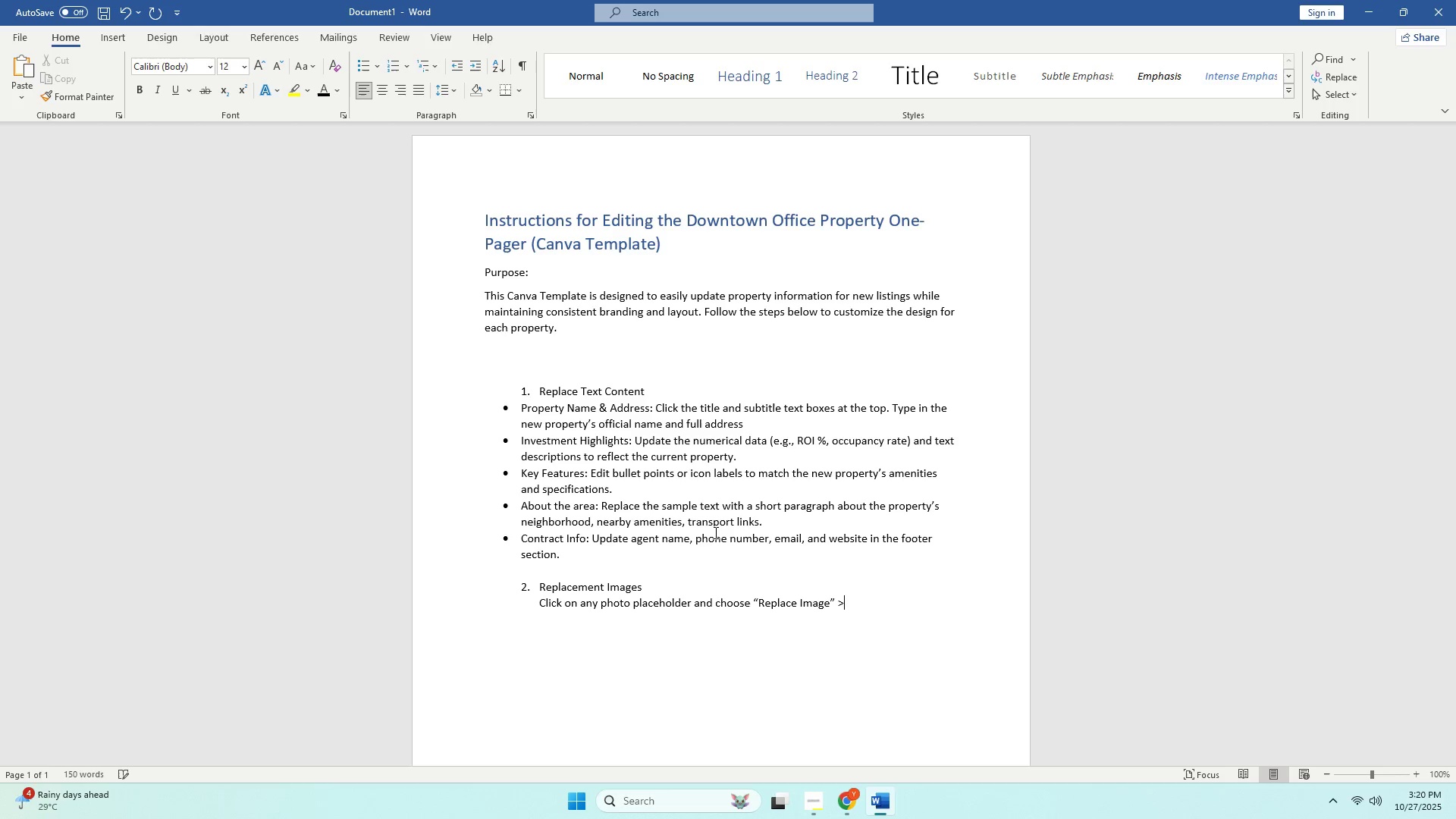 
key(ArrowLeft)
 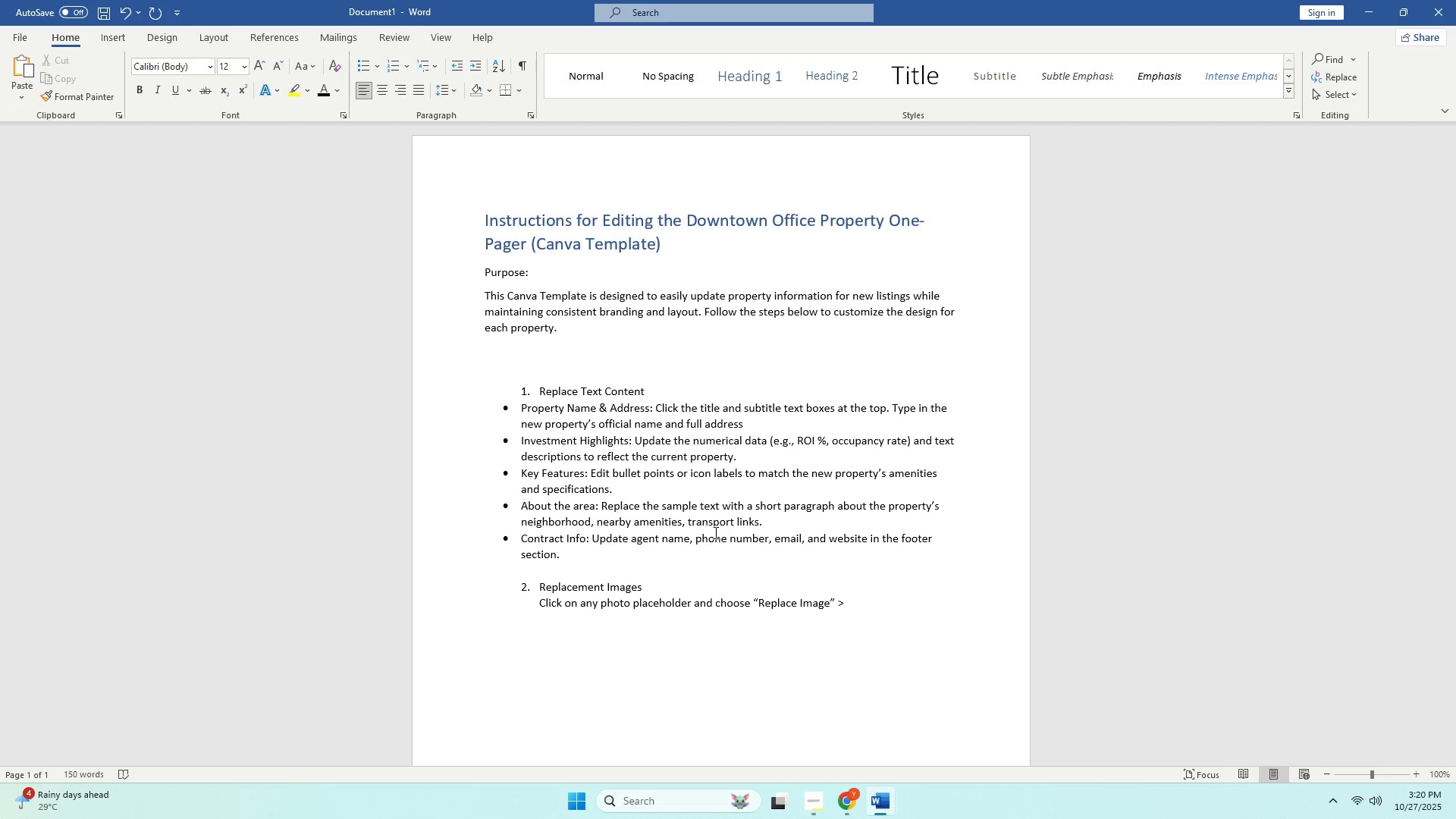 
key(NumpadSubtract)
 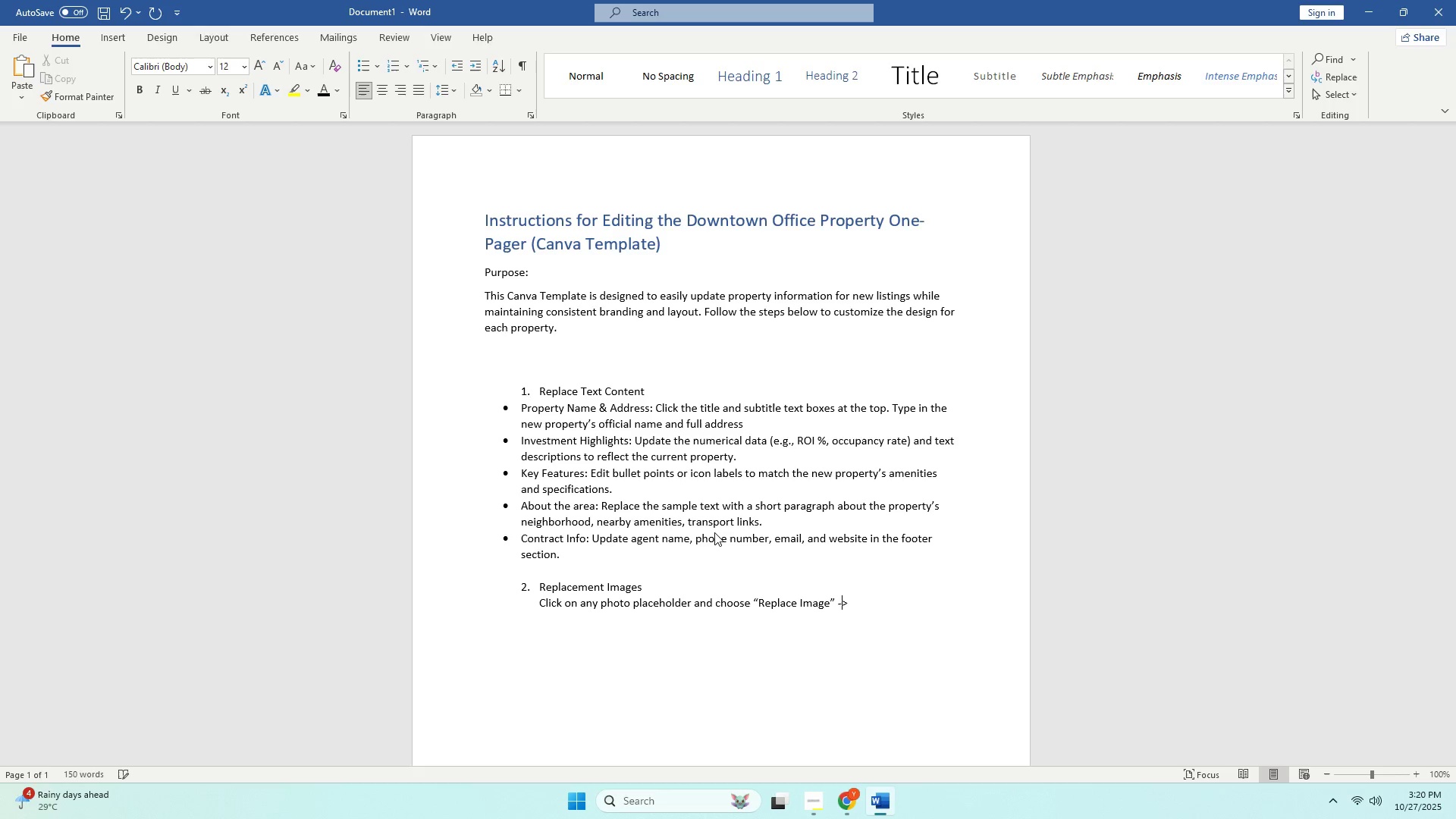 
key(ArrowRight)
 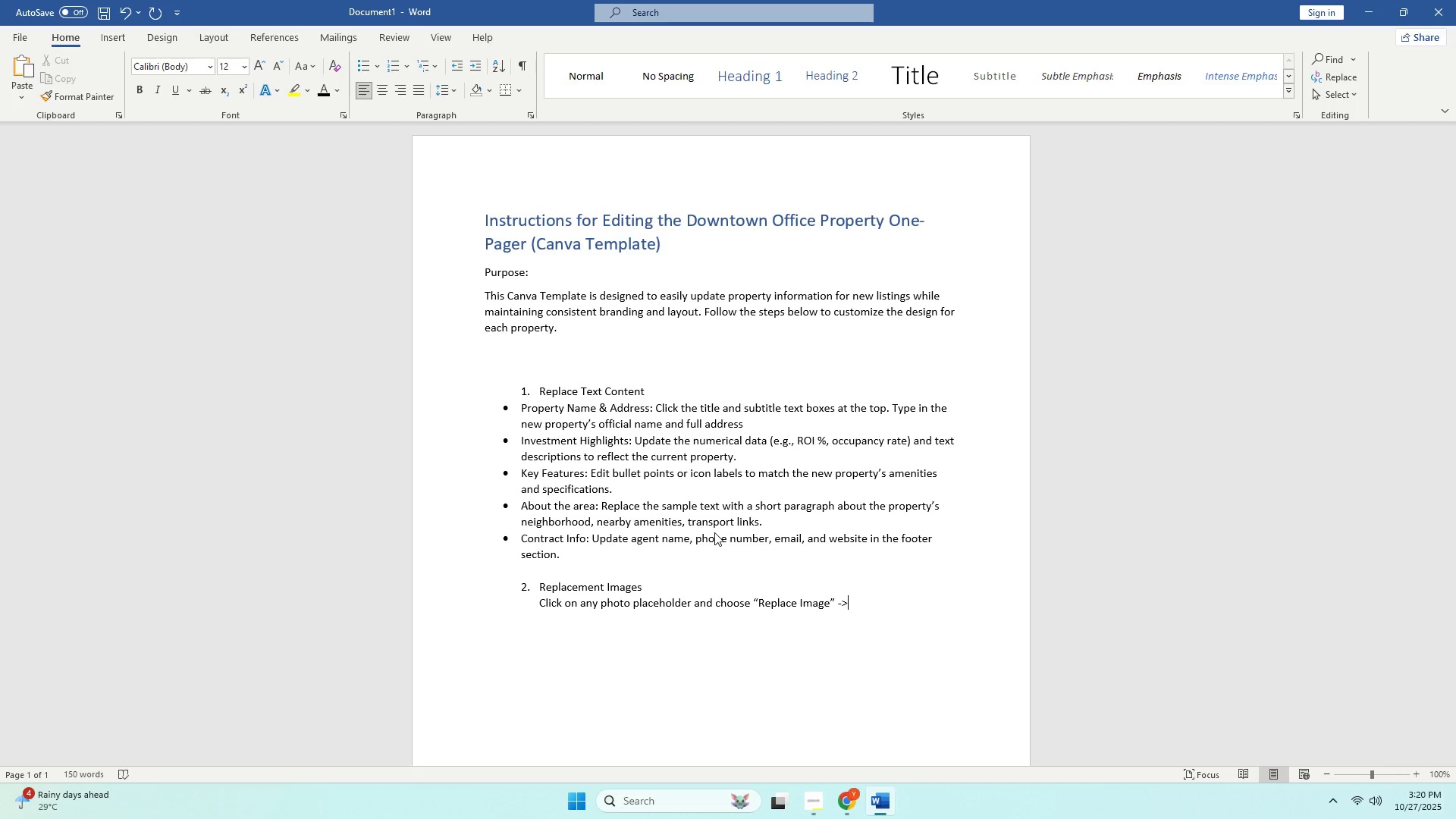 
key(Space)
 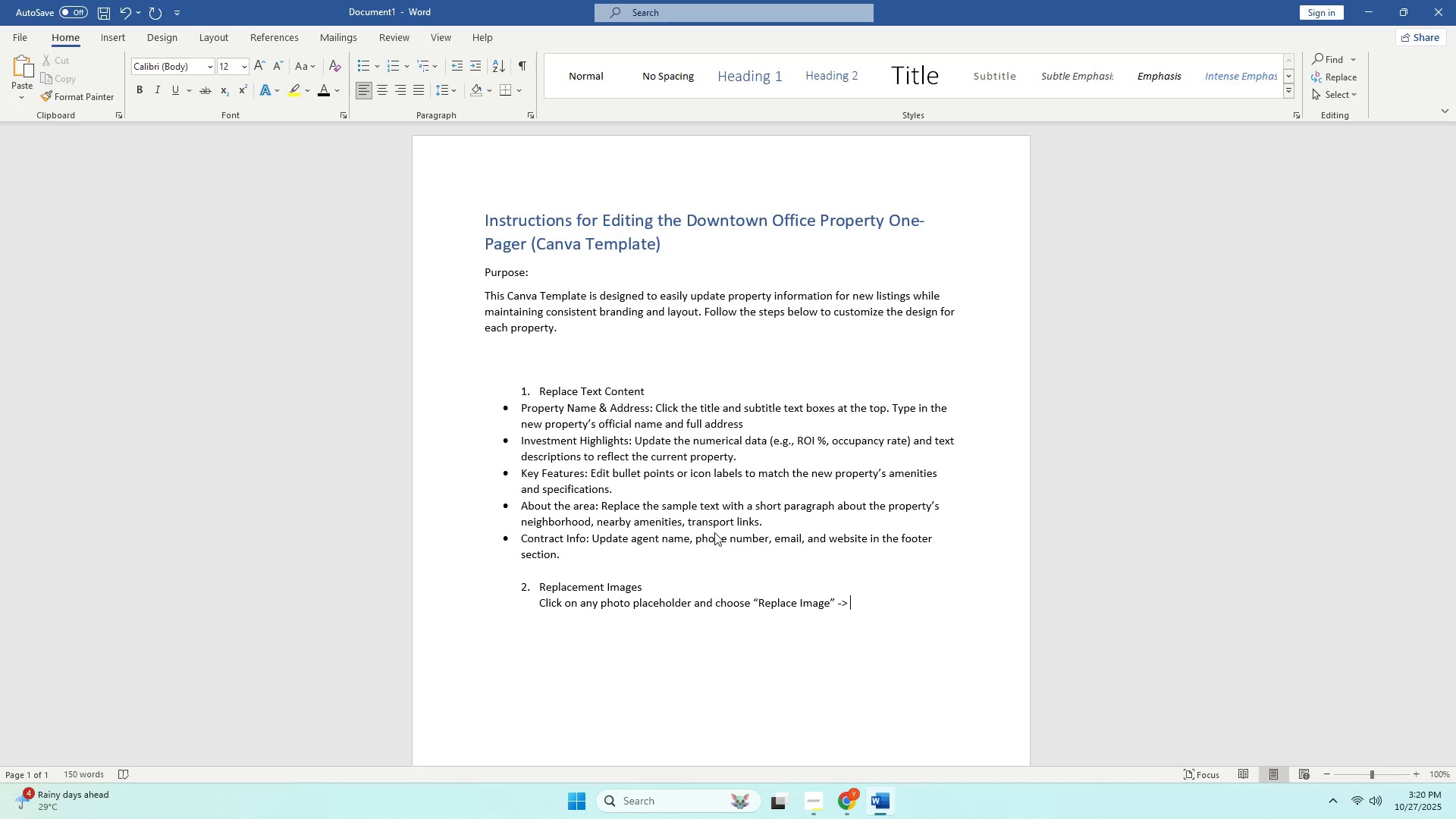 
wait(8.46)
 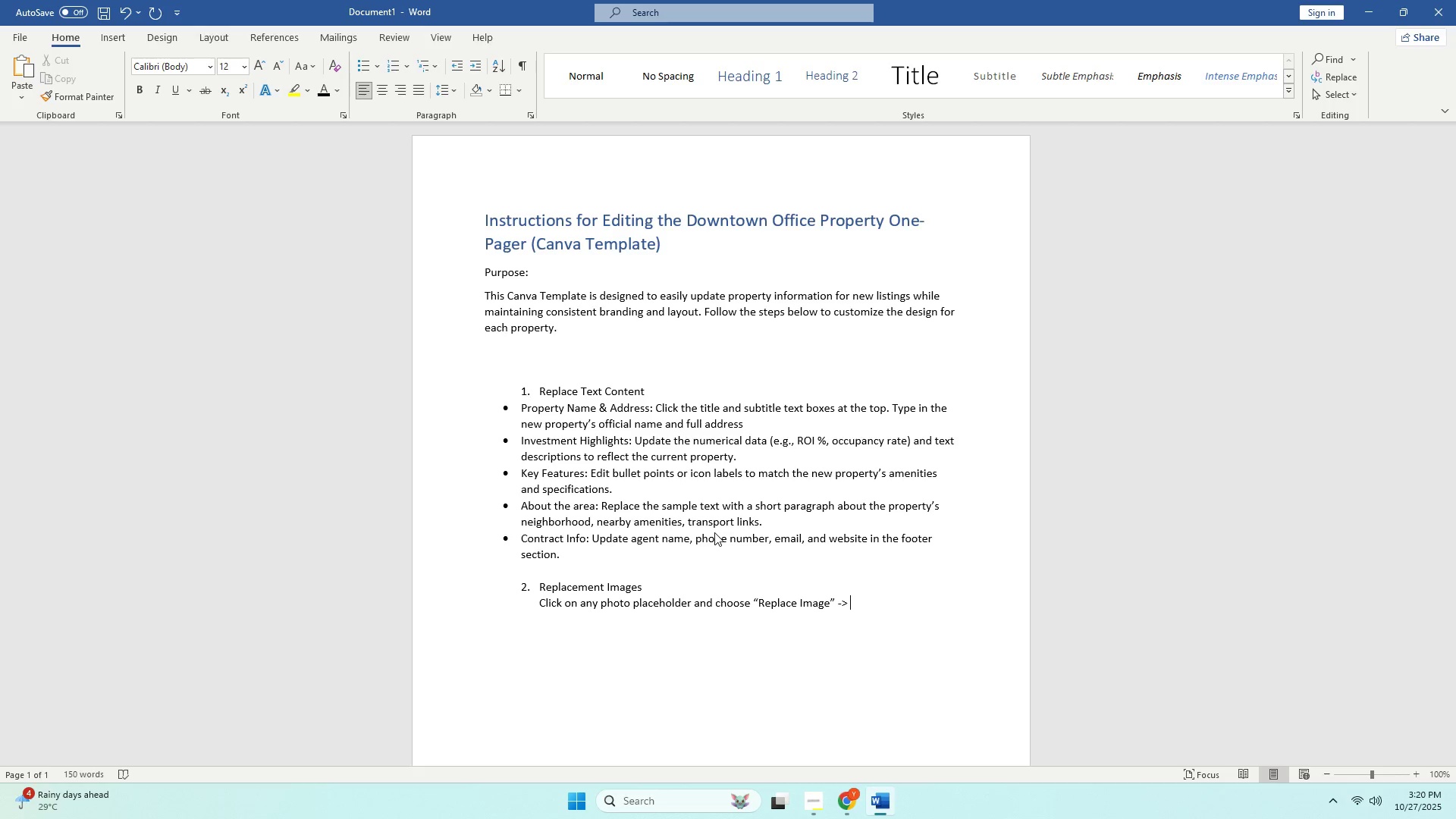 
type("I)
key(Backspace)
type(I)
key(Backspace)
type(Upload froe)
key(Backspace)
key(Backspace)
type(rom )
key(Backspace)
key(Backspace)
type(m devie)
key(Backspace)
key(Backspace)
type(ce"()
key(Backspace)
type( ()
 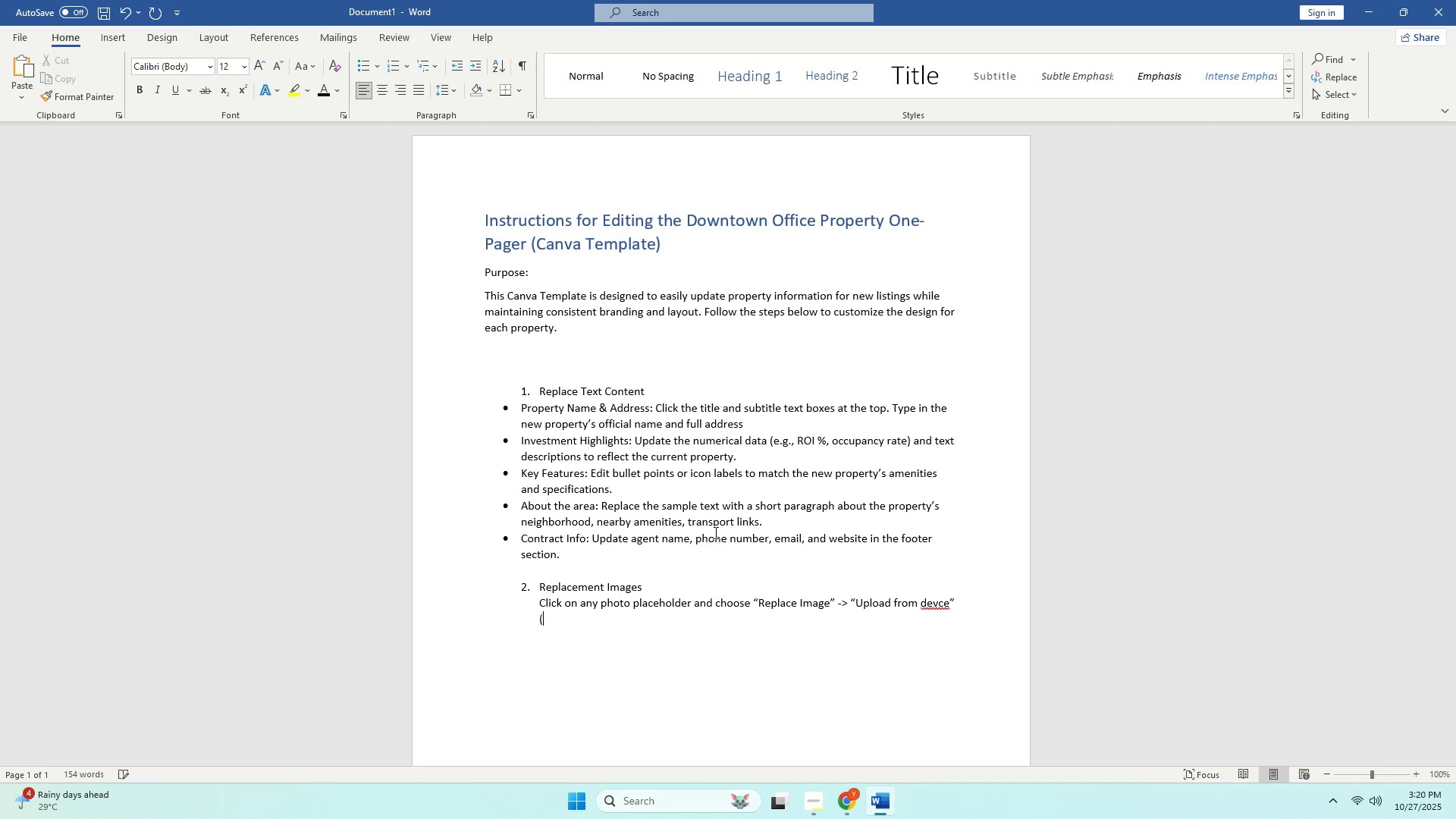 
left_click([937, 604])
 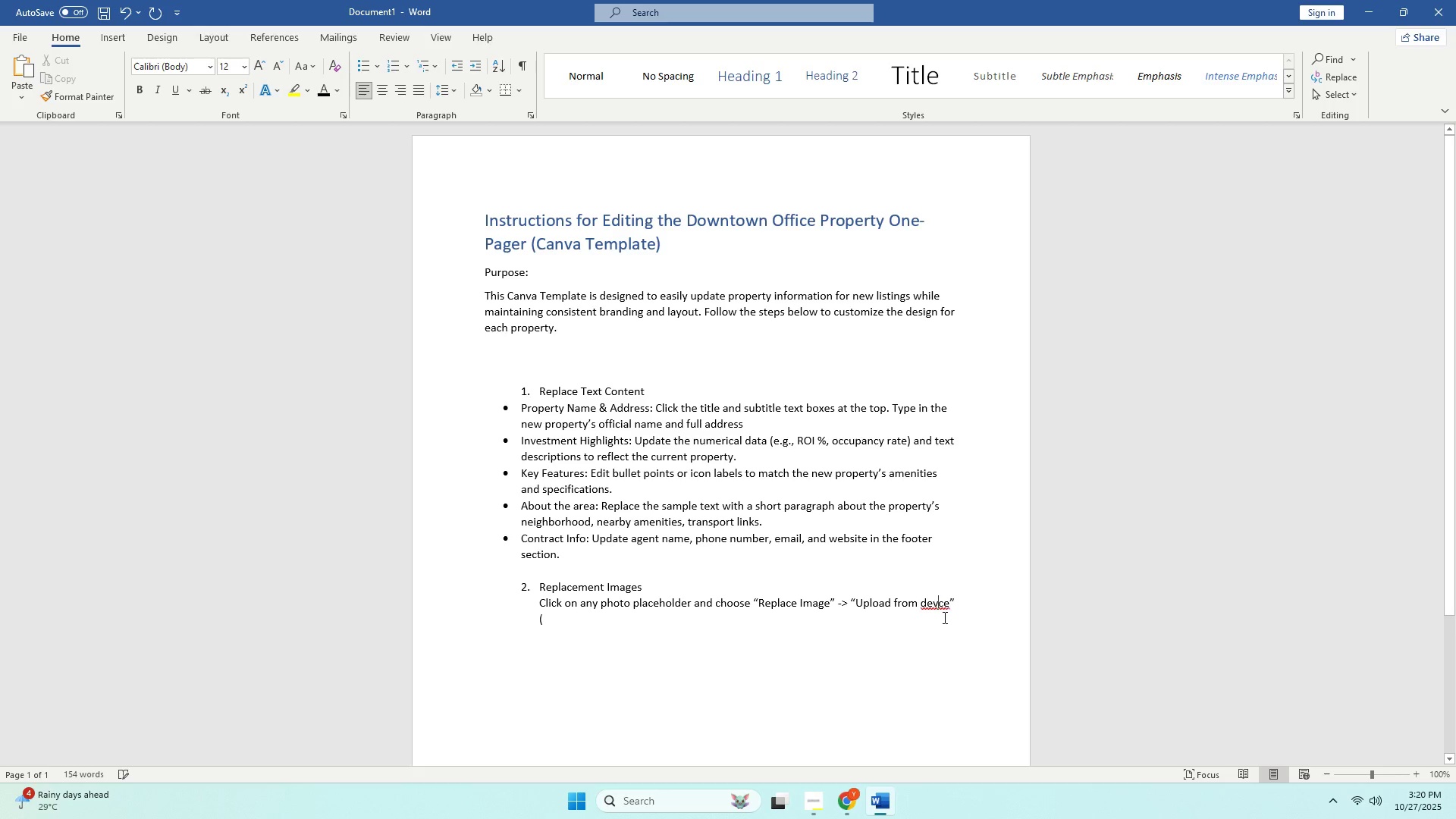 
key(I)
 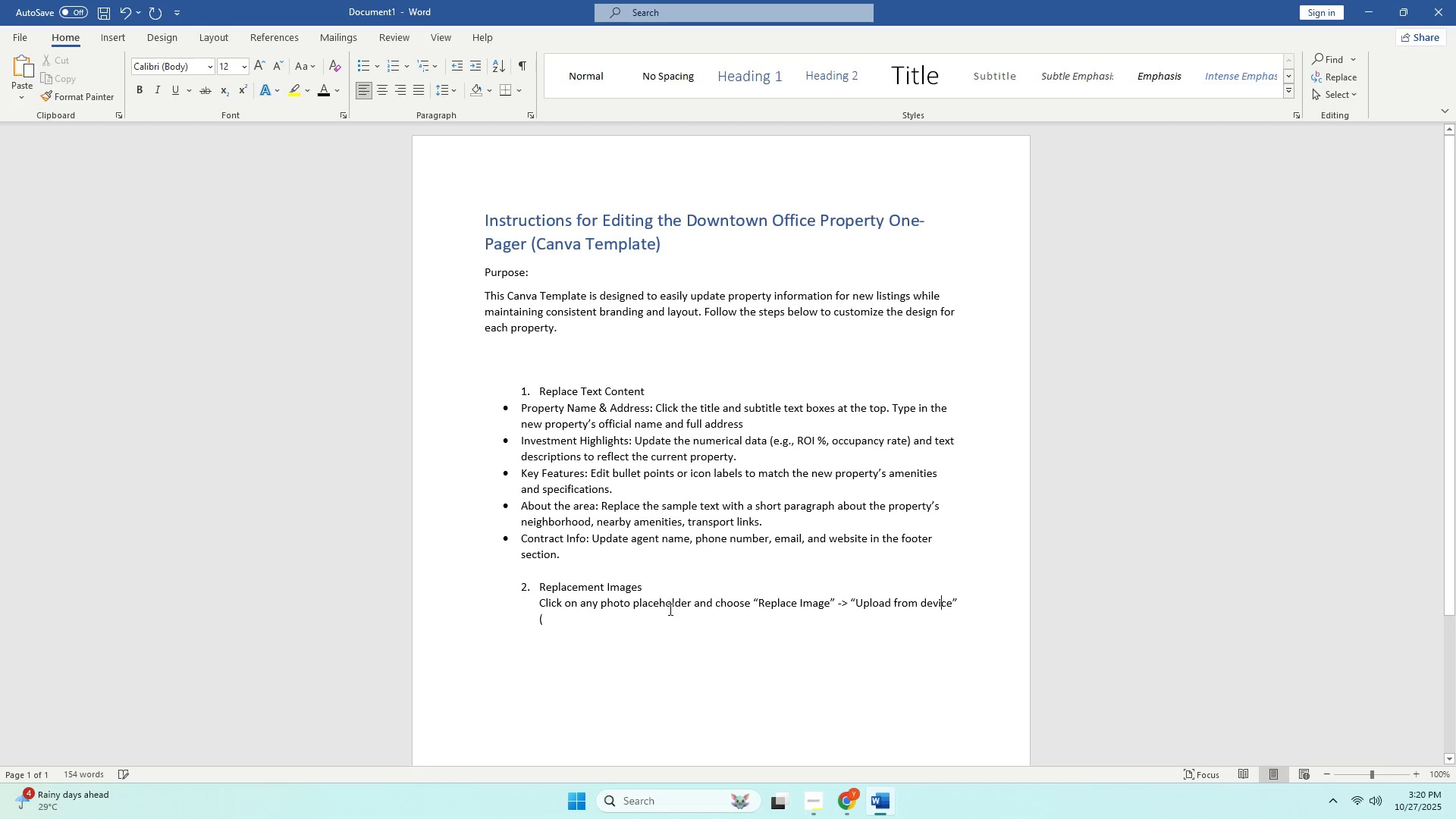 
left_click([669, 609])
 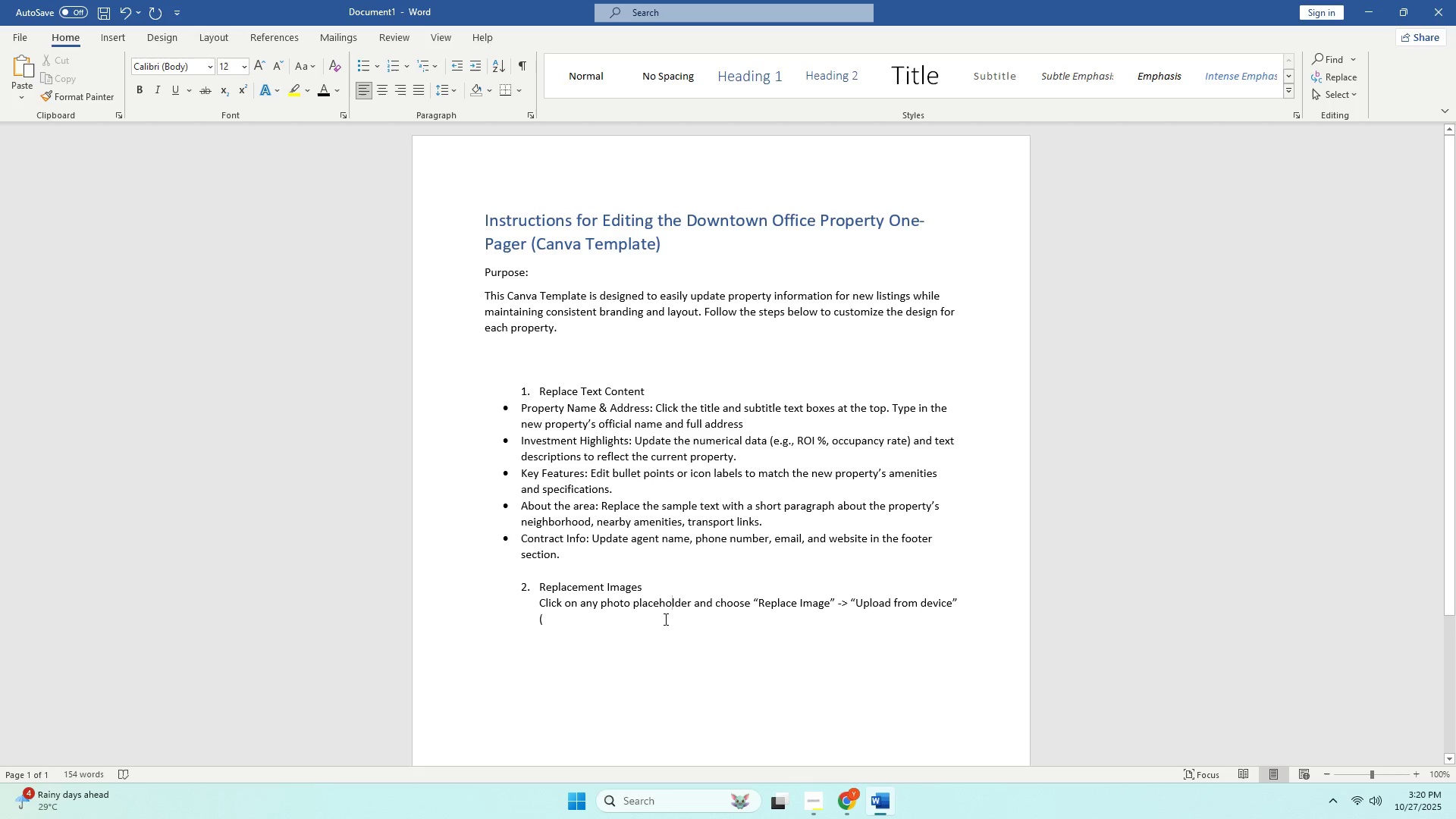 
left_click([664, 620])
 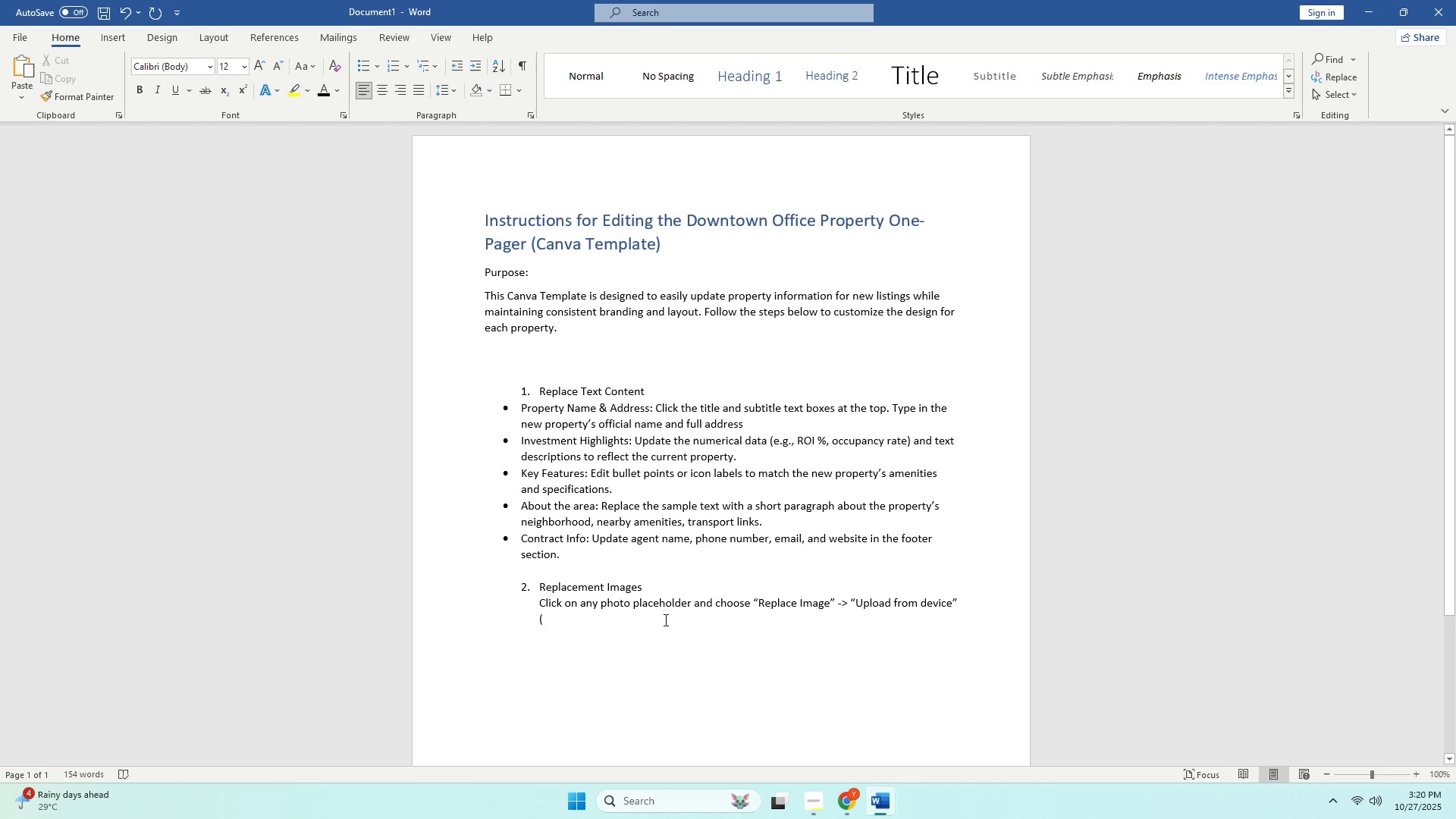 
type(or )
key(Backspace)
key(Backspace)
key(Backspace)
type(or select for)
key(Backspace)
key(Backspace)
type(rom canv)
key(Backspace)
key(Backspace)
key(Backspace)
key(Backspace)
type(Canva)
 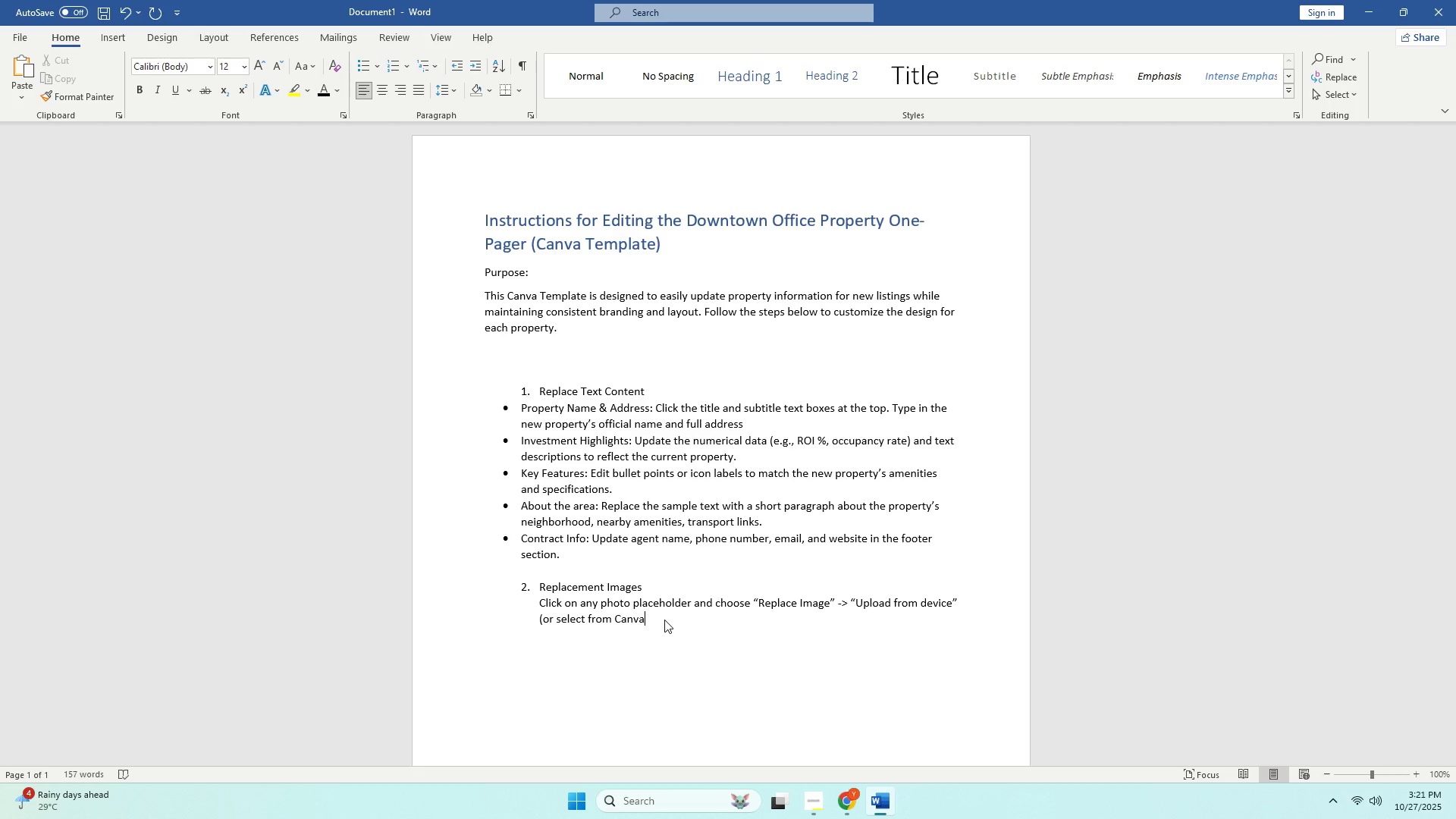 
type('s stock librat)
key(Backspace)
type(ry:)
key(Backspace)
type())
 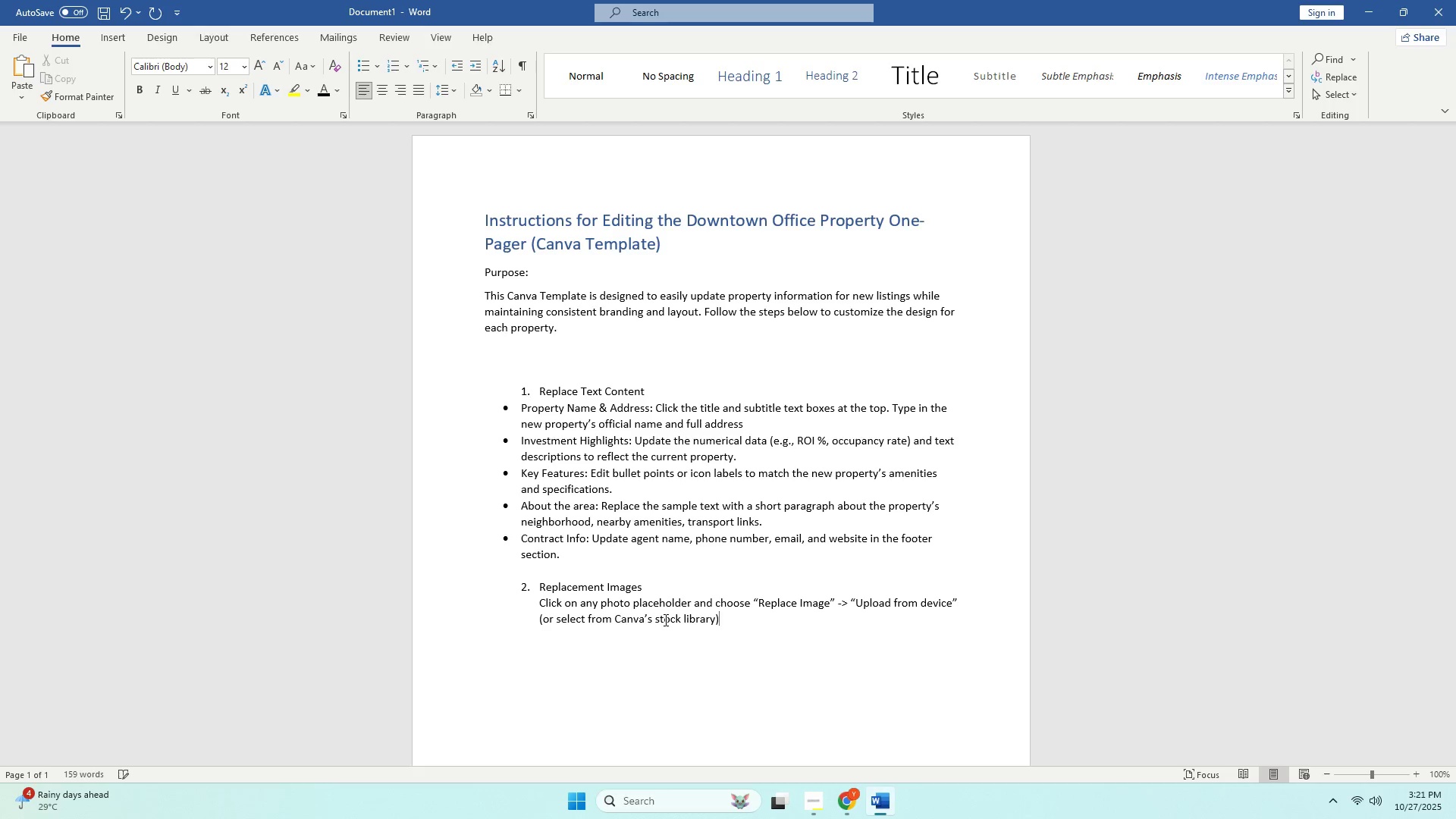 
key(Enter)
 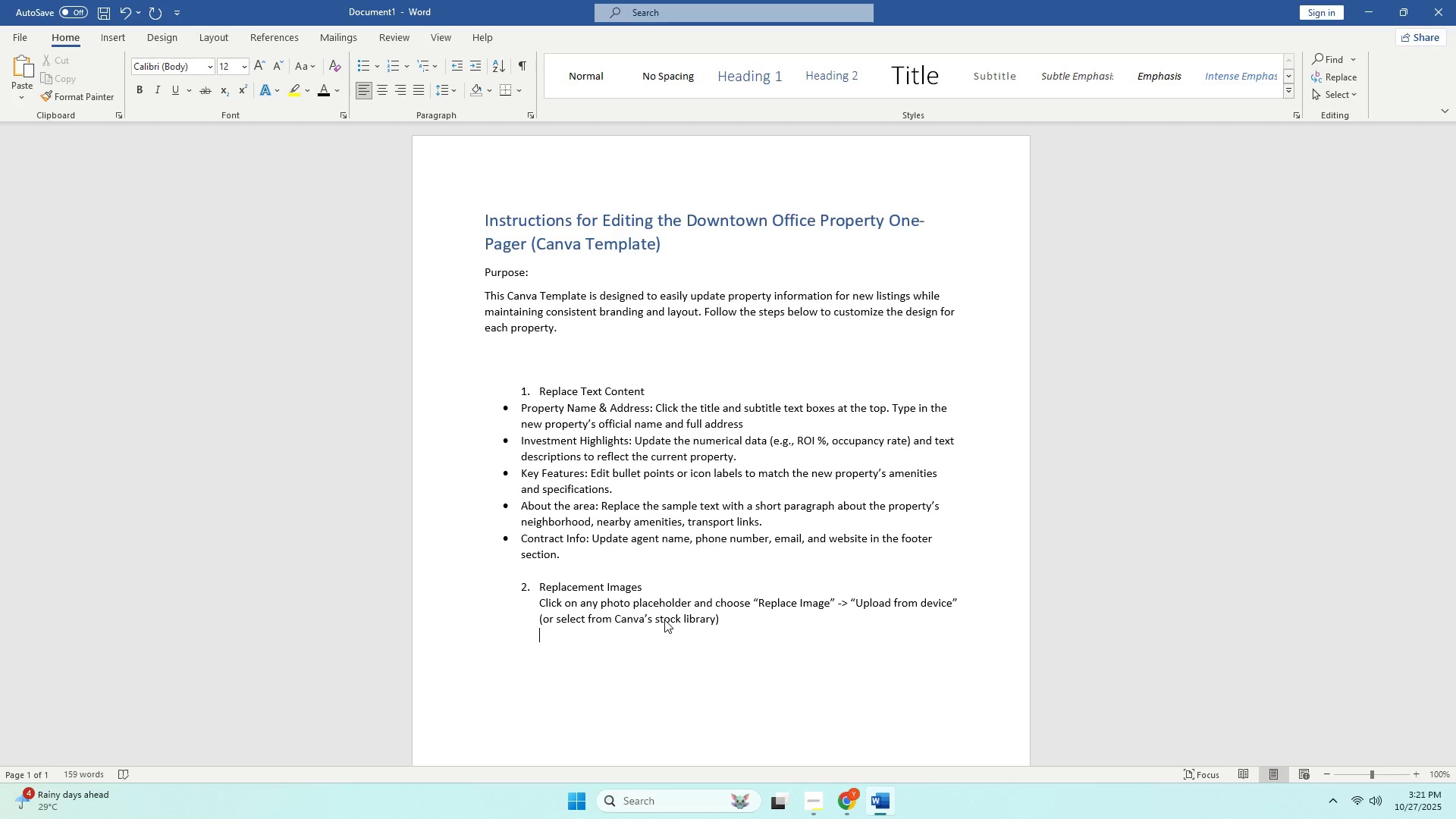 
key(Backspace)
 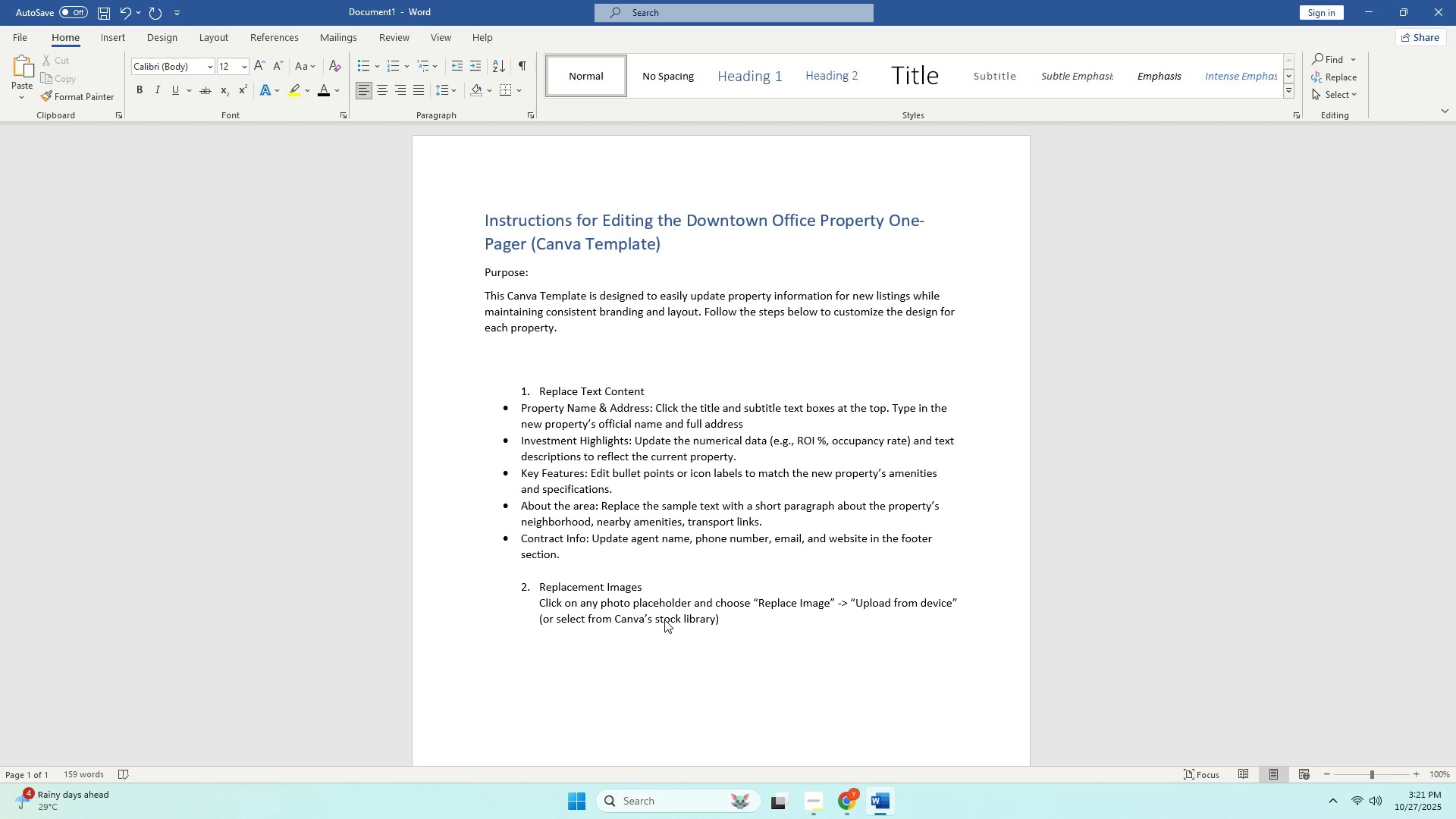 
key(Tab)
 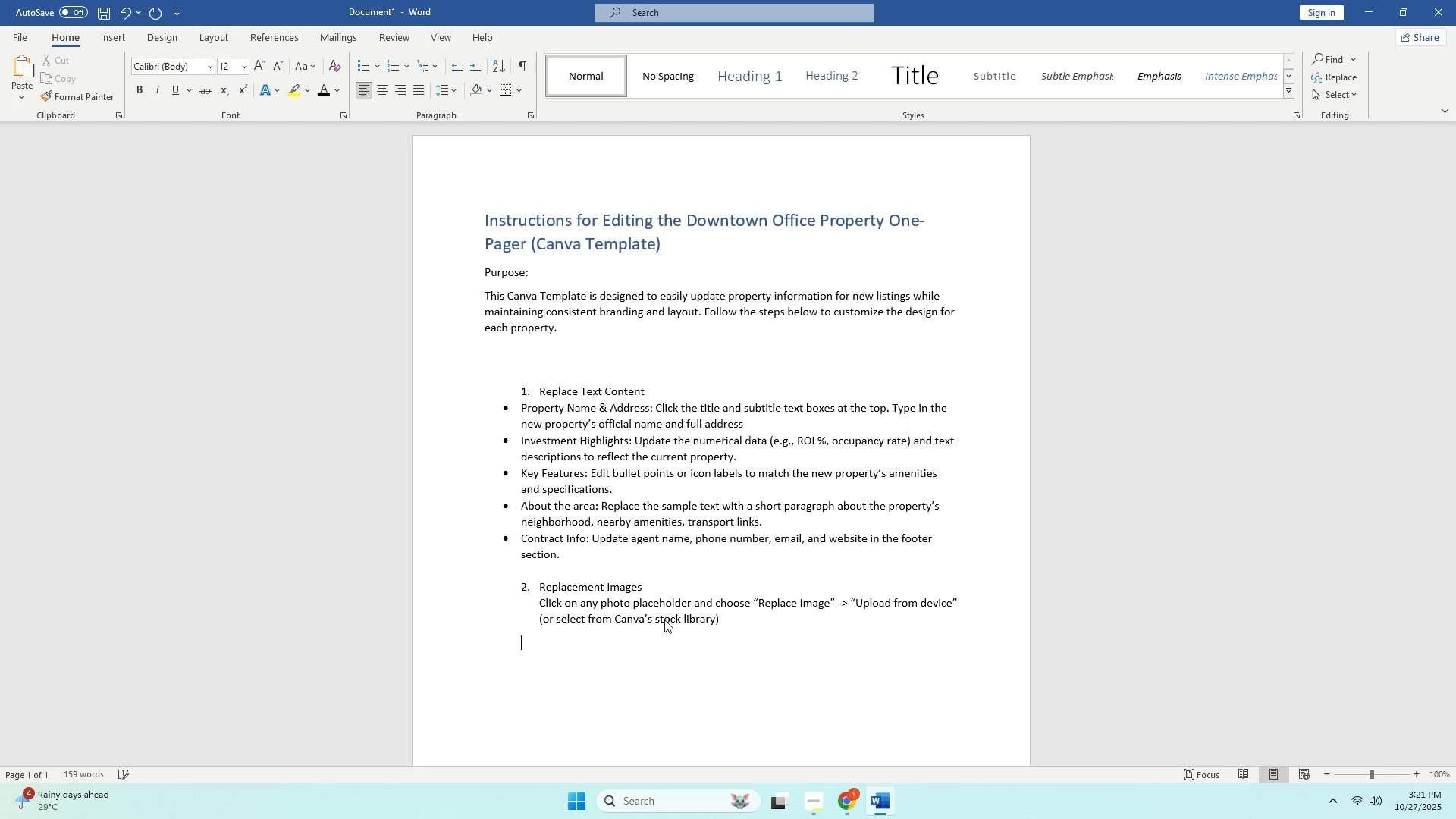 
key(Tab)
 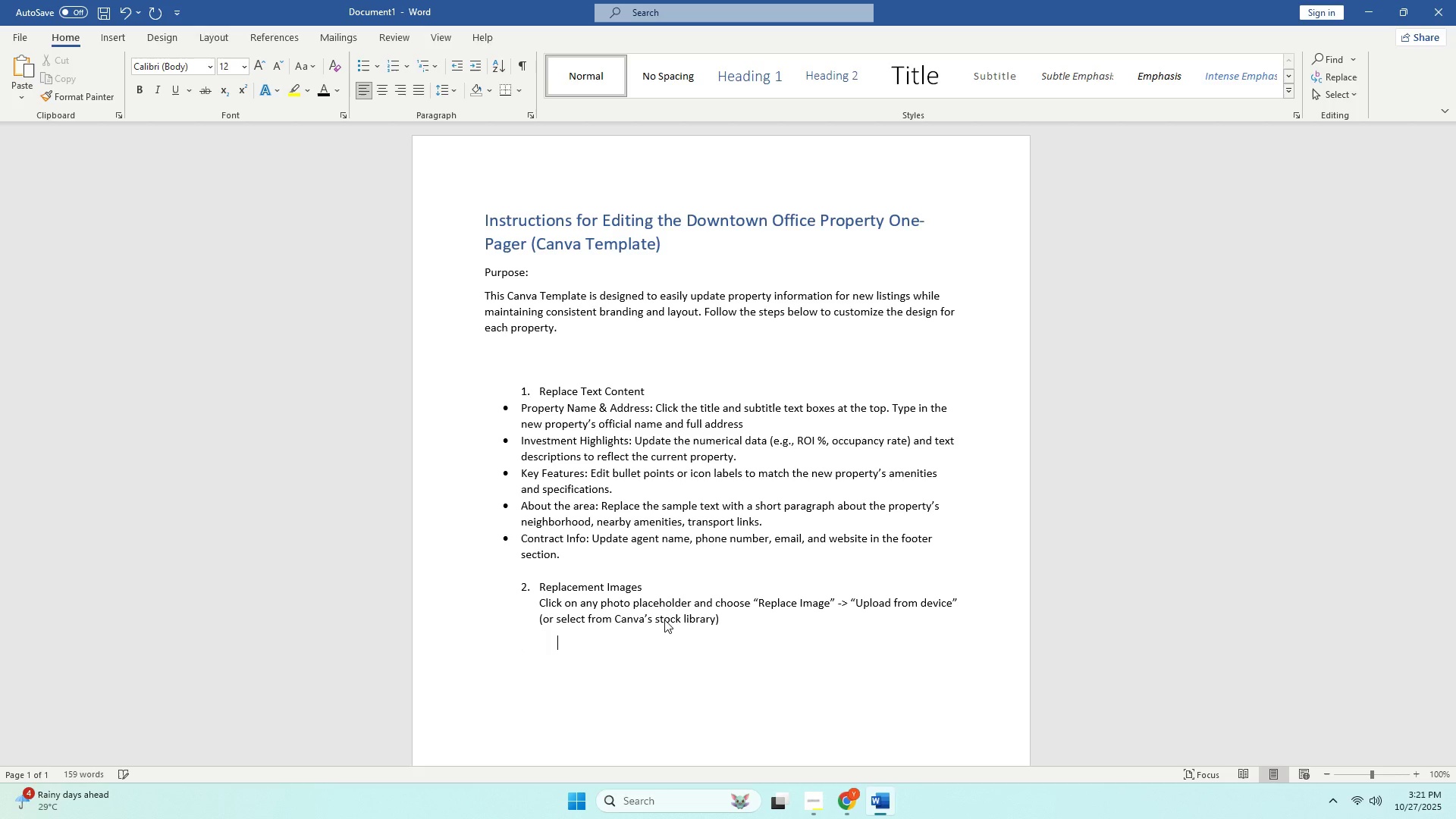 
key(Backspace)
 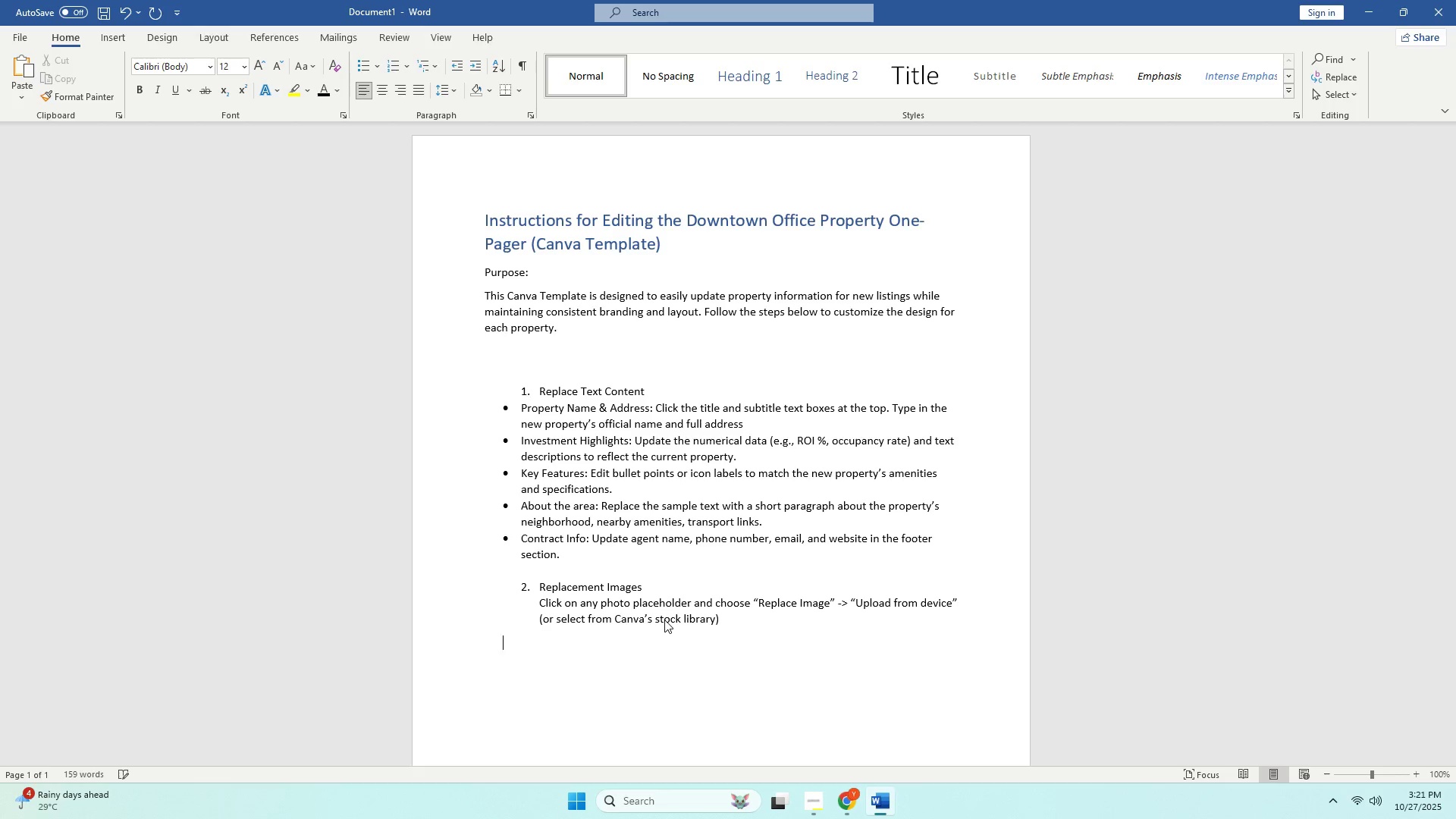 
key(Backspace)
 